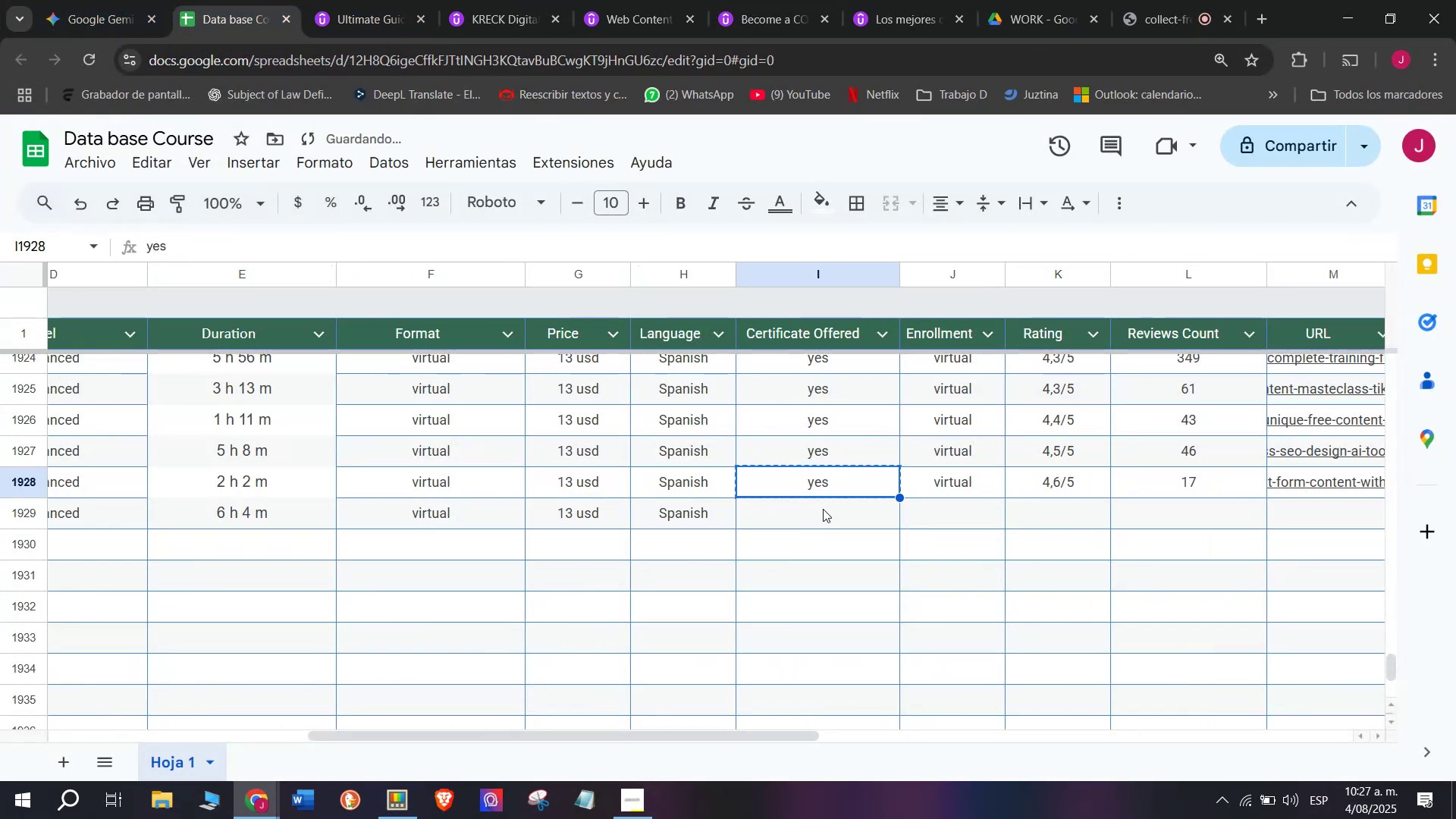 
double_click([823, 509])
 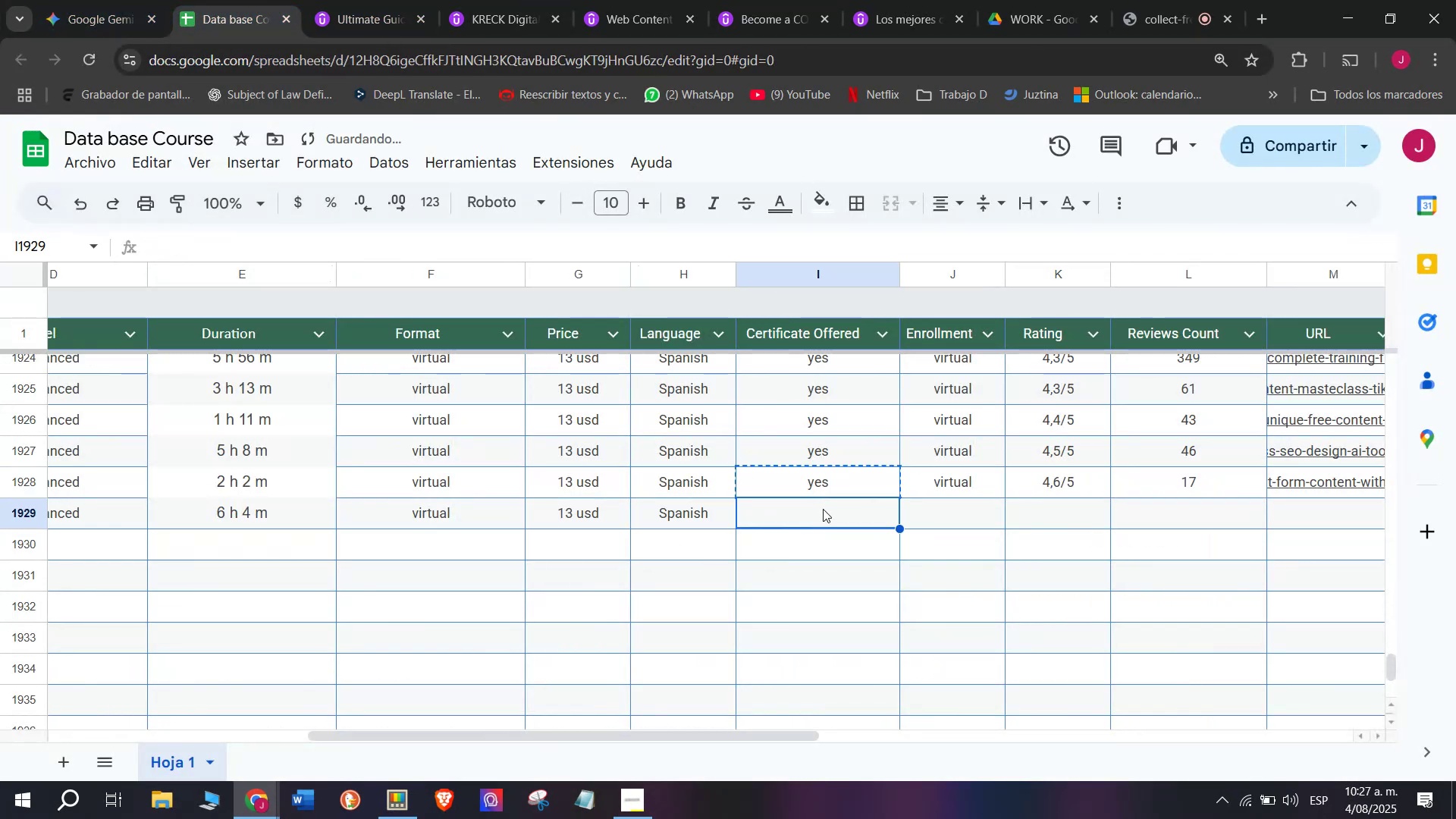 
key(Z)
 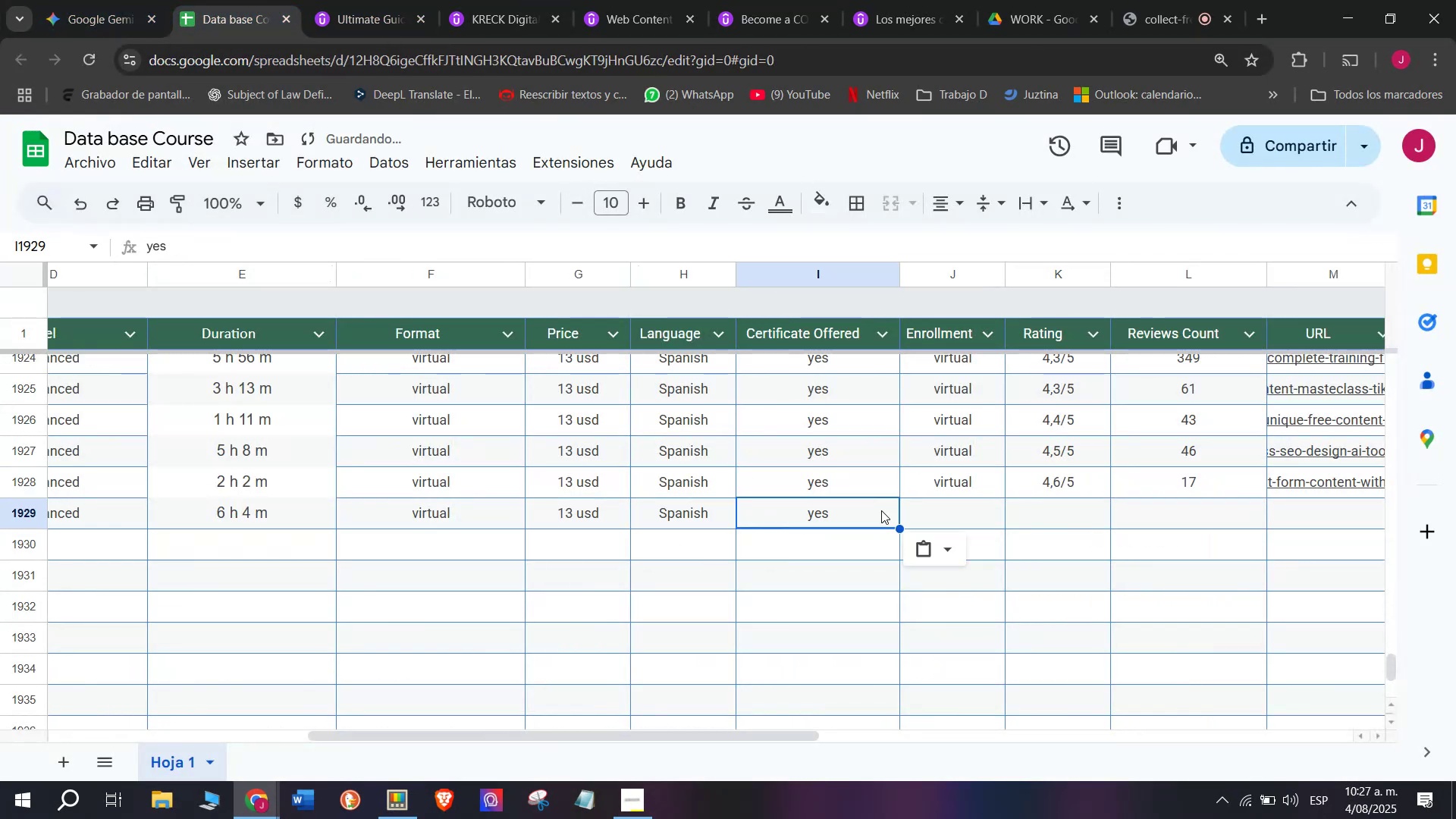 
key(Control+ControlLeft)
 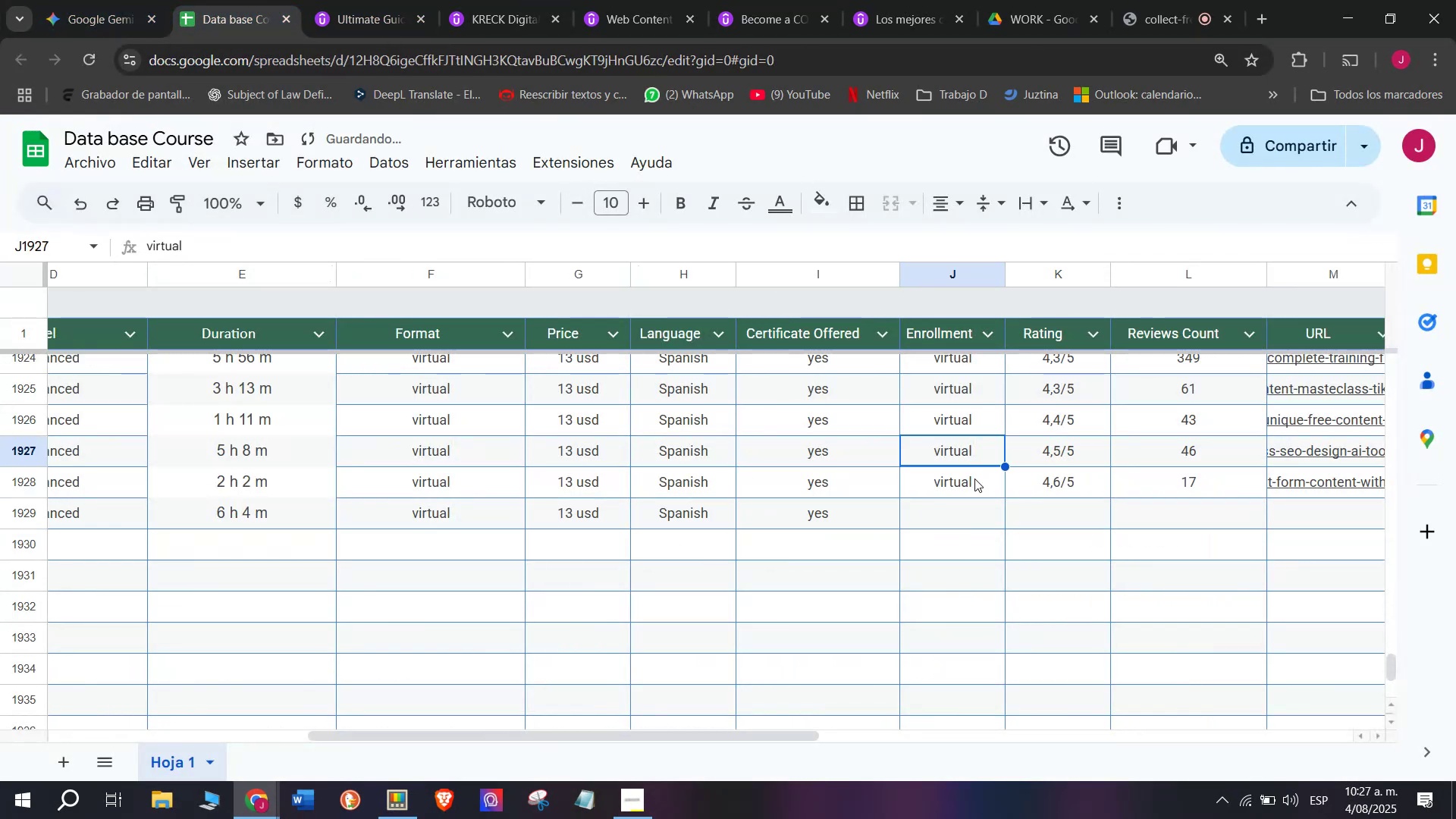 
key(Control+V)
 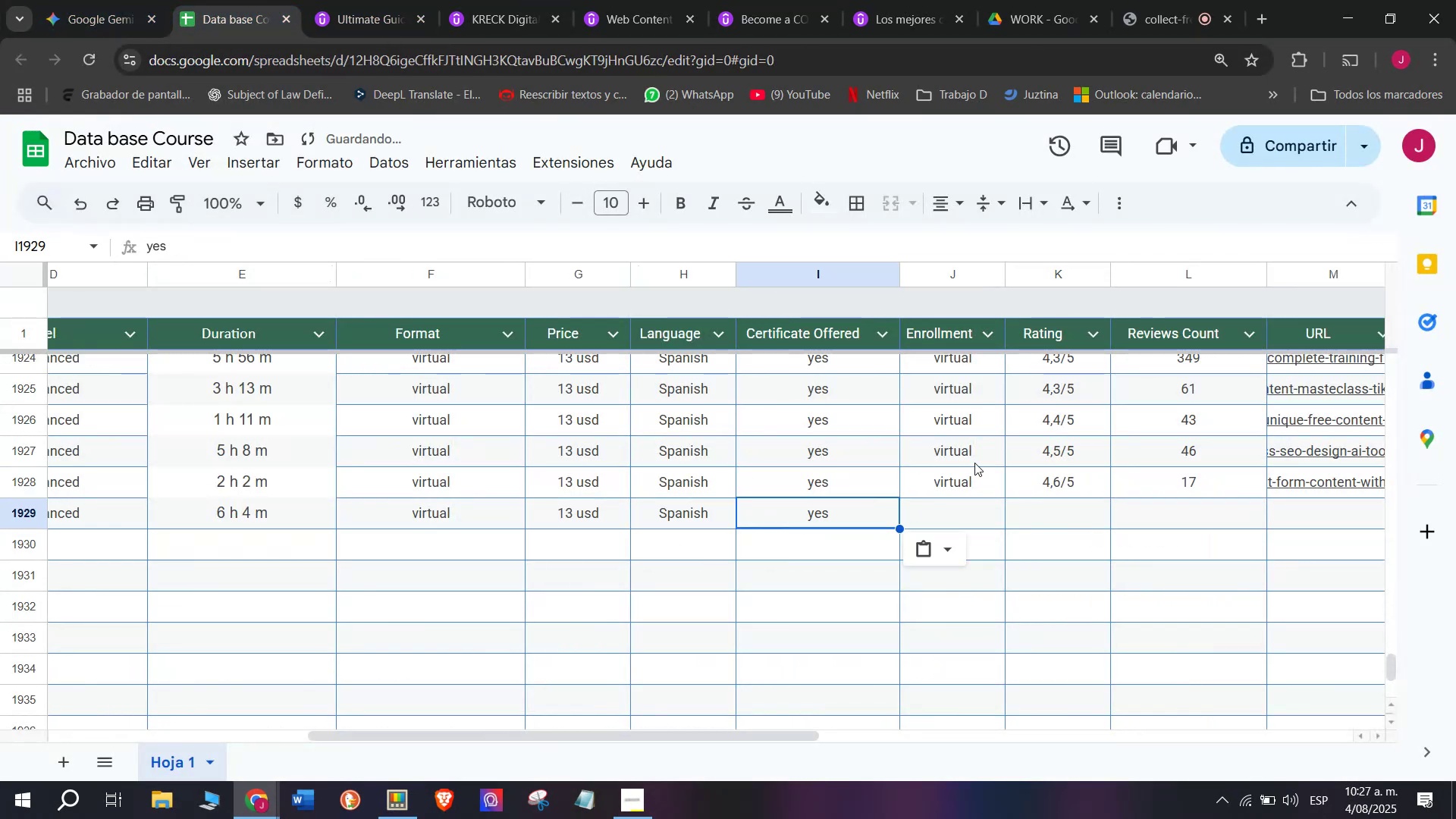 
triple_click([974, 463])
 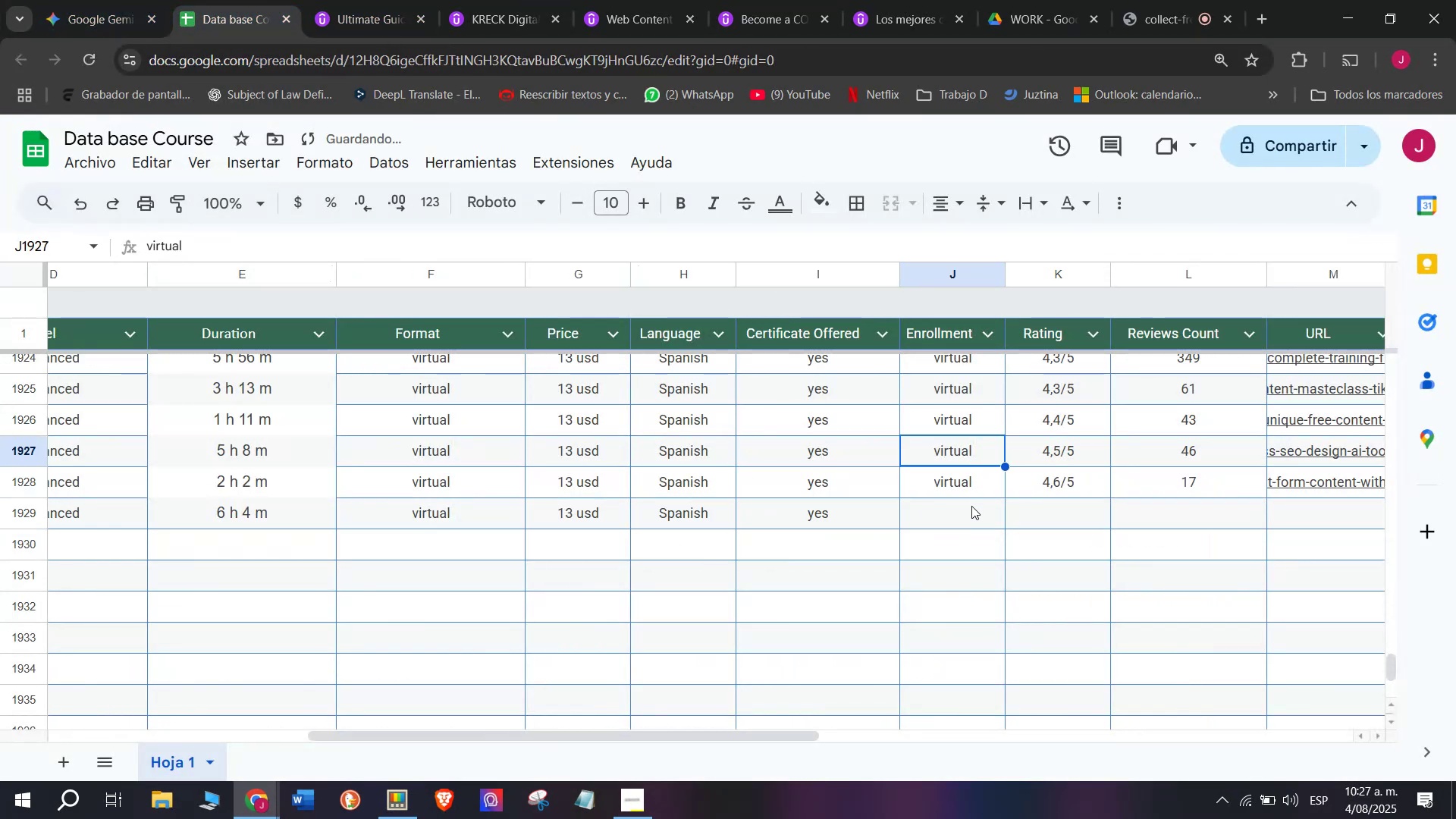 
key(Break)
 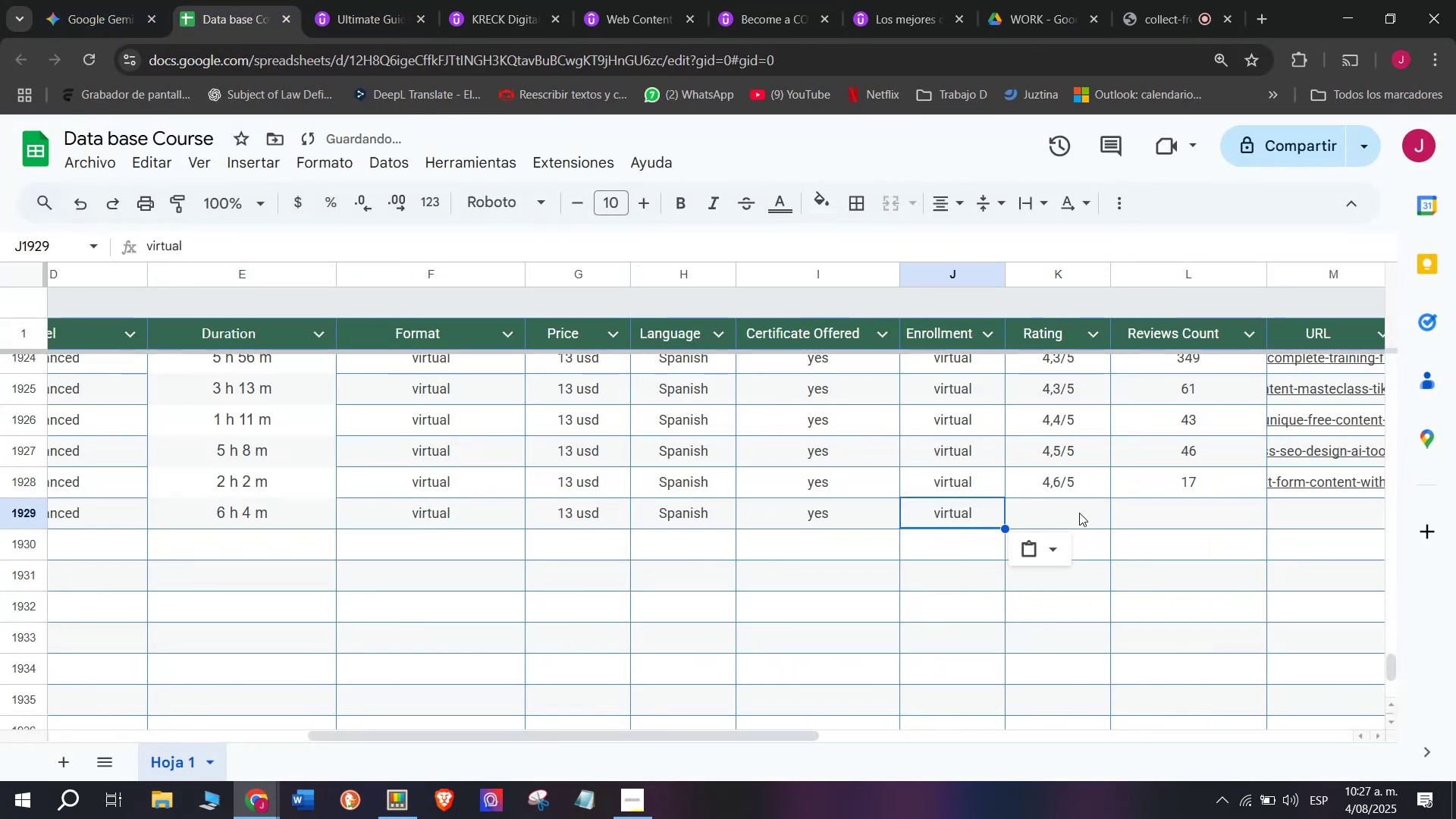 
key(Control+ControlLeft)
 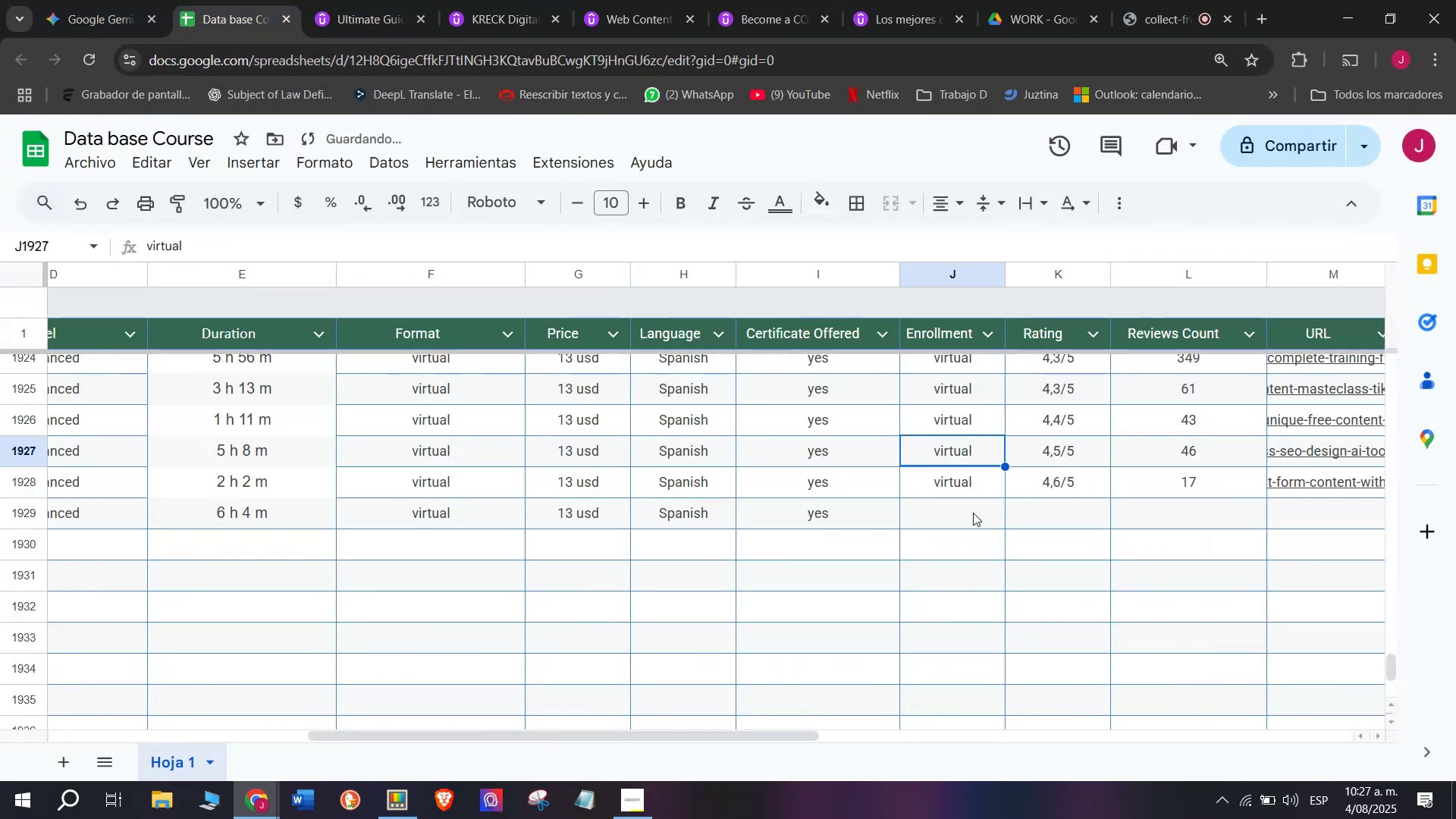 
key(Control+C)
 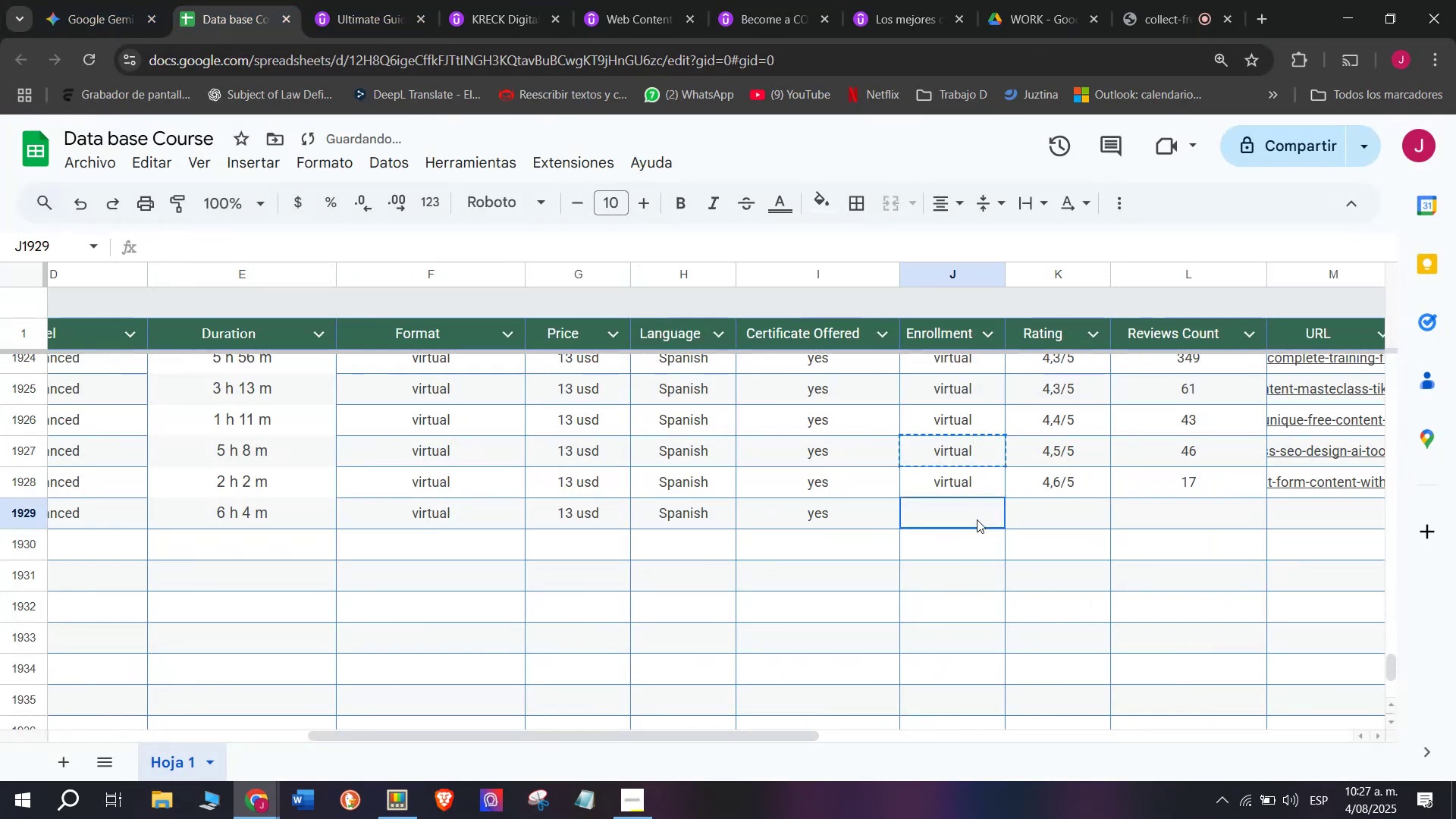 
left_click([977, 519])
 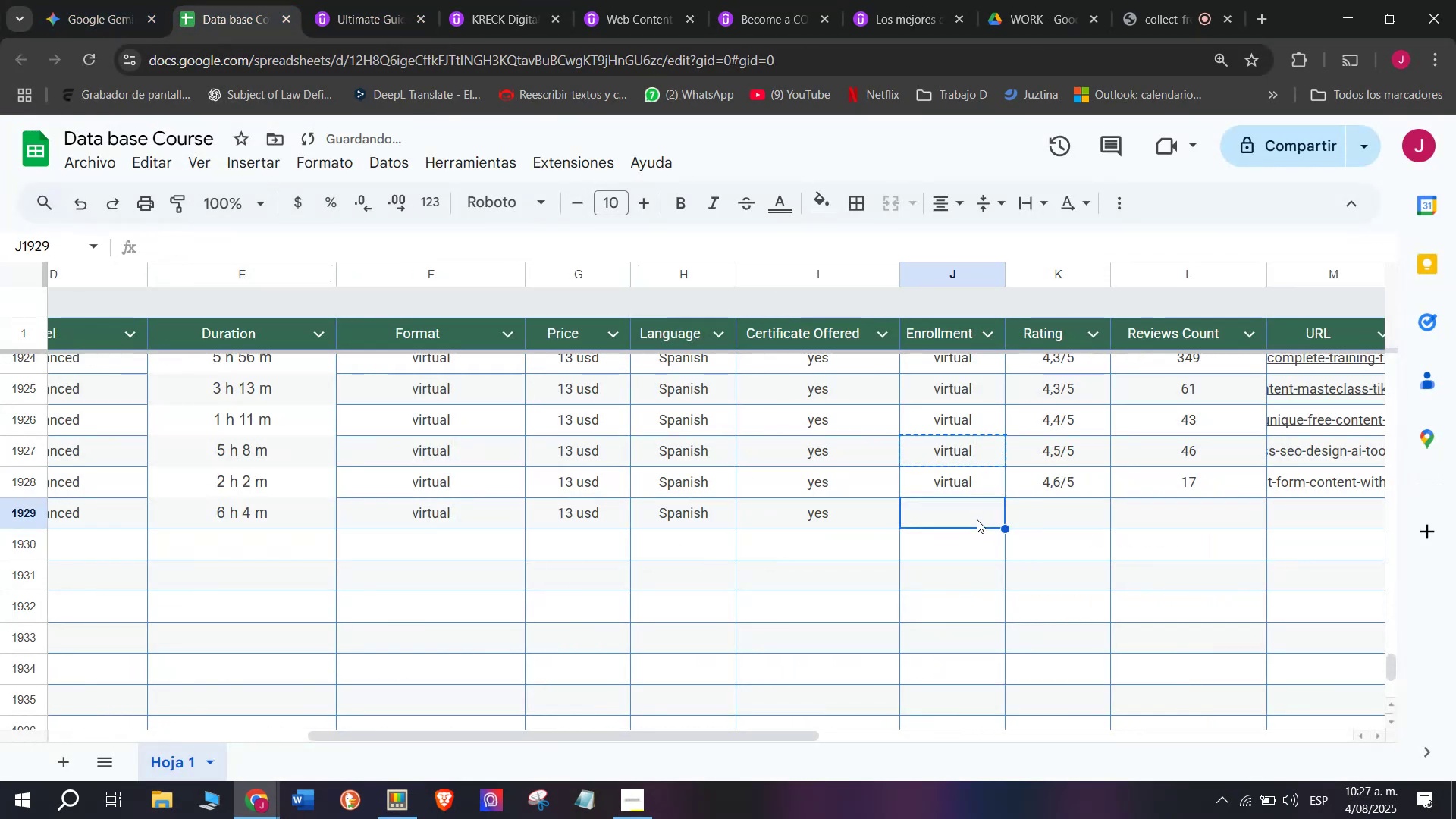 
key(Control+ControlLeft)
 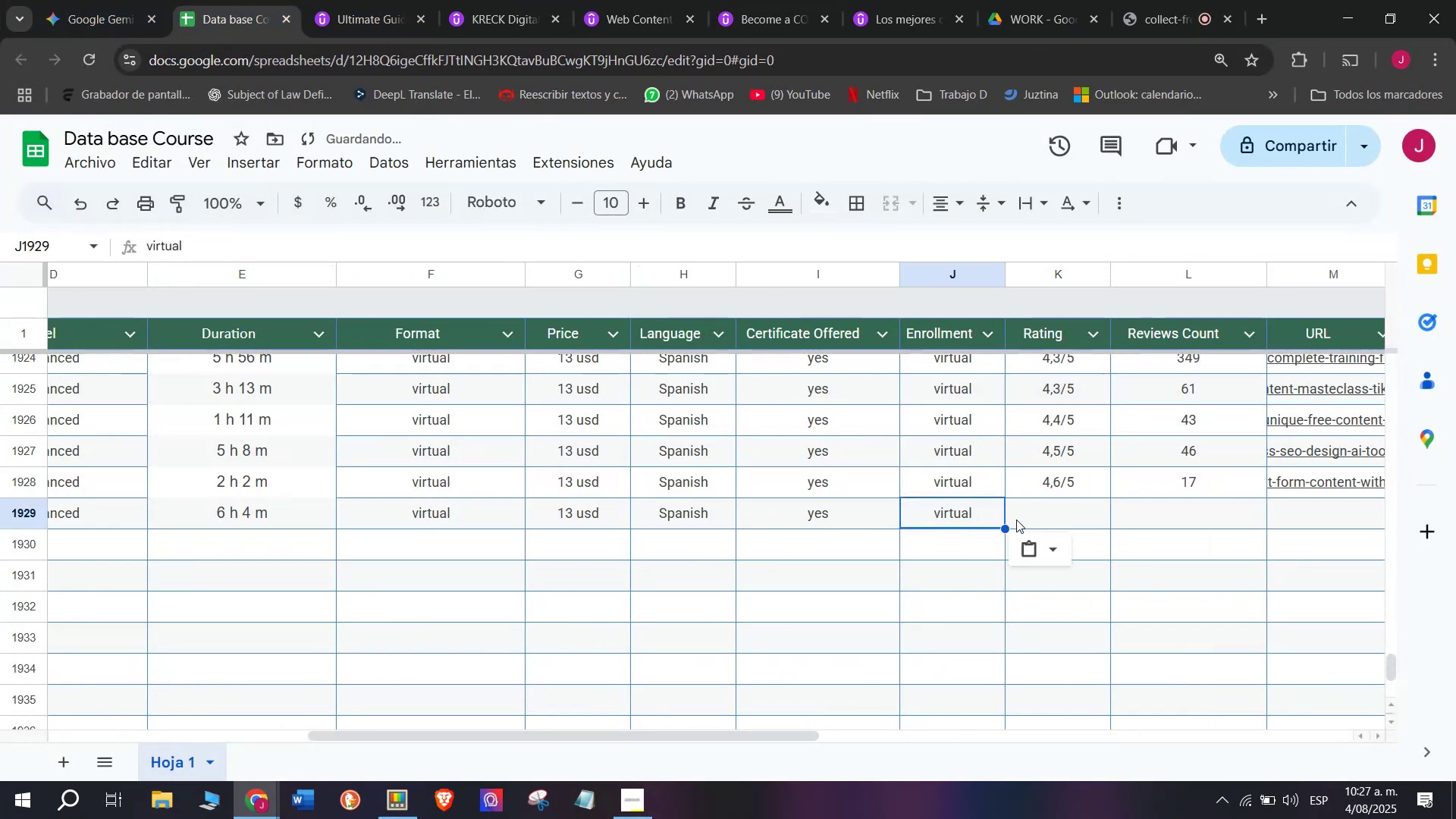 
key(Z)
 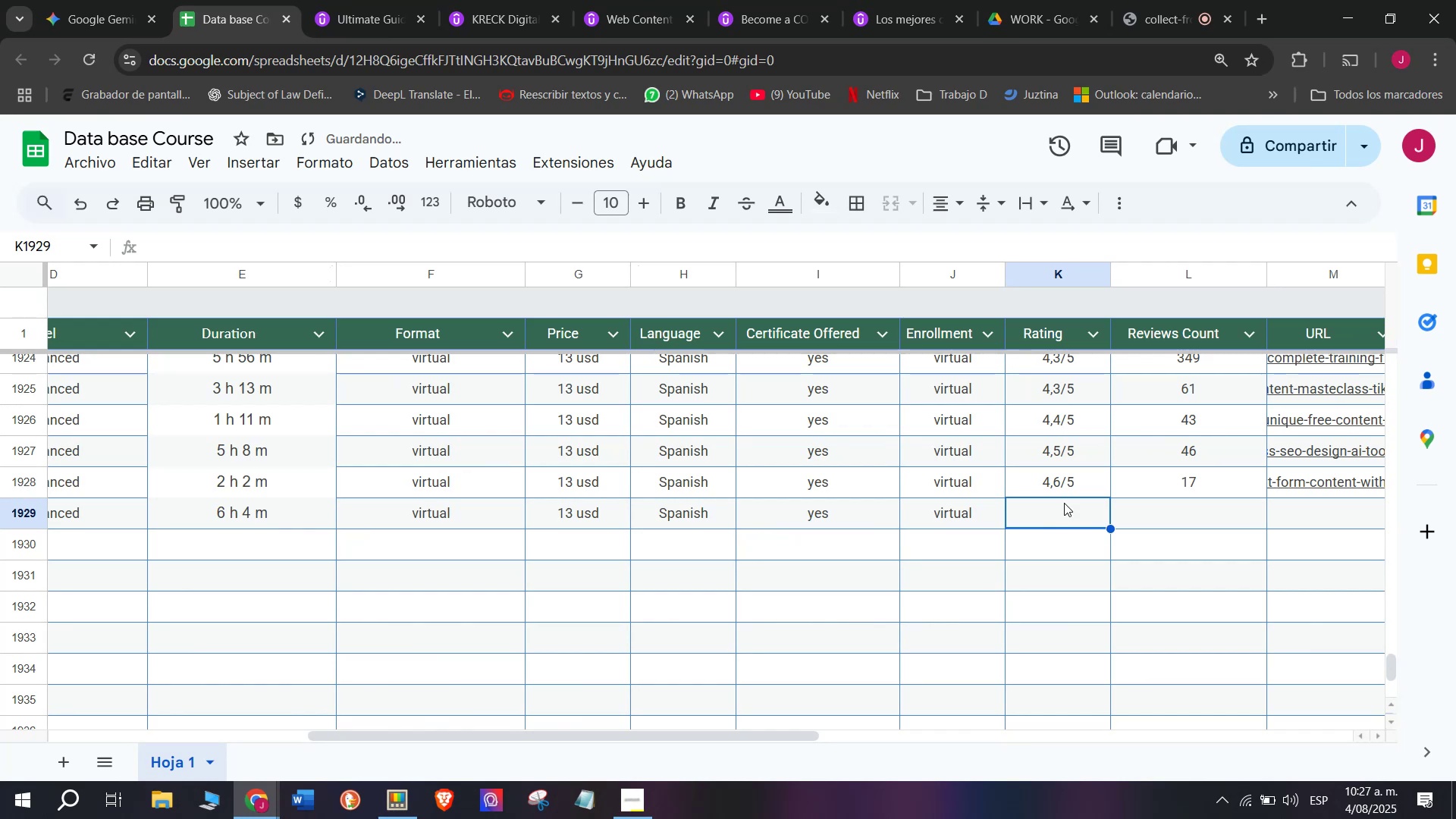 
key(Control+V)
 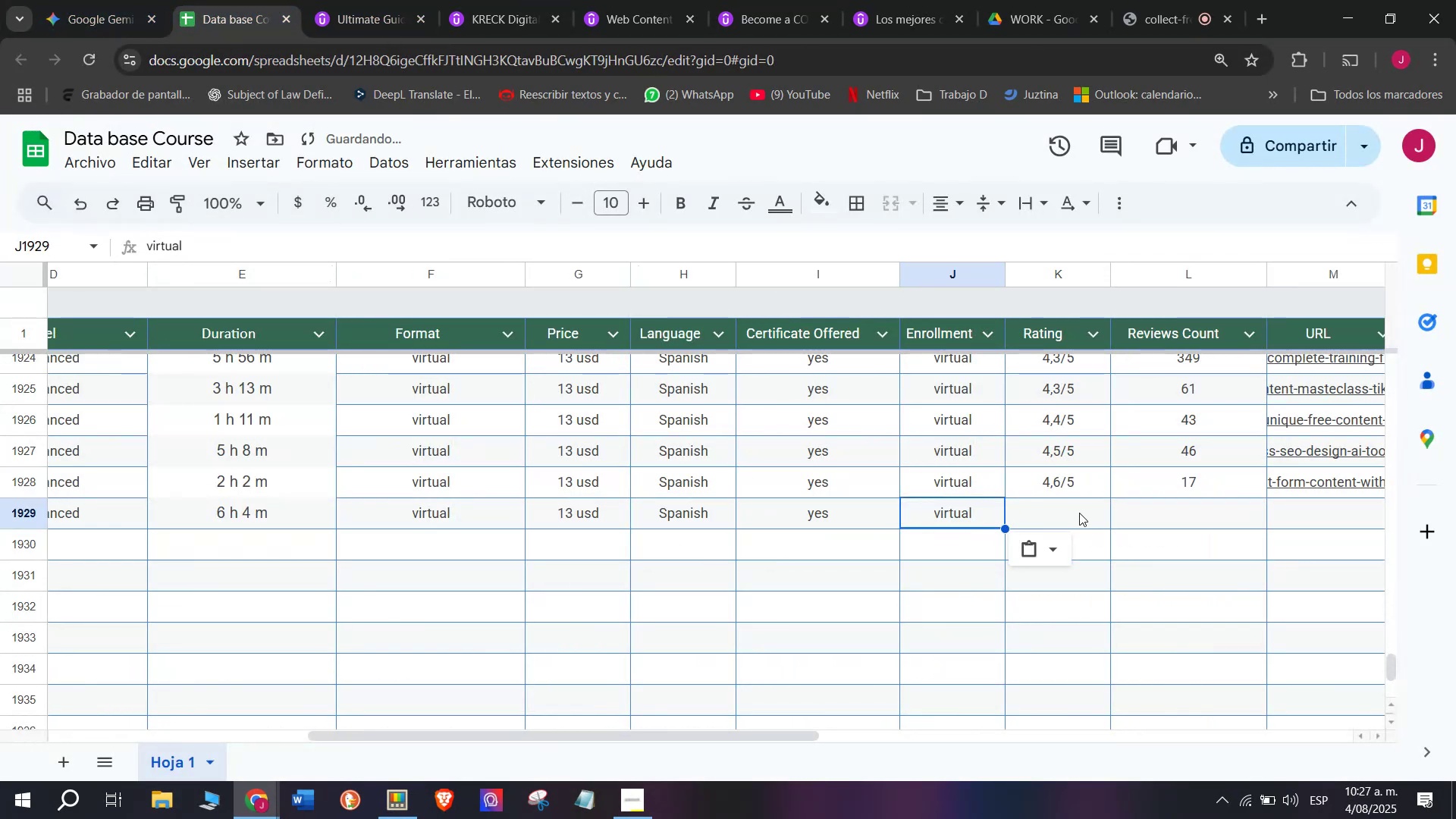 
double_click([1079, 513])
 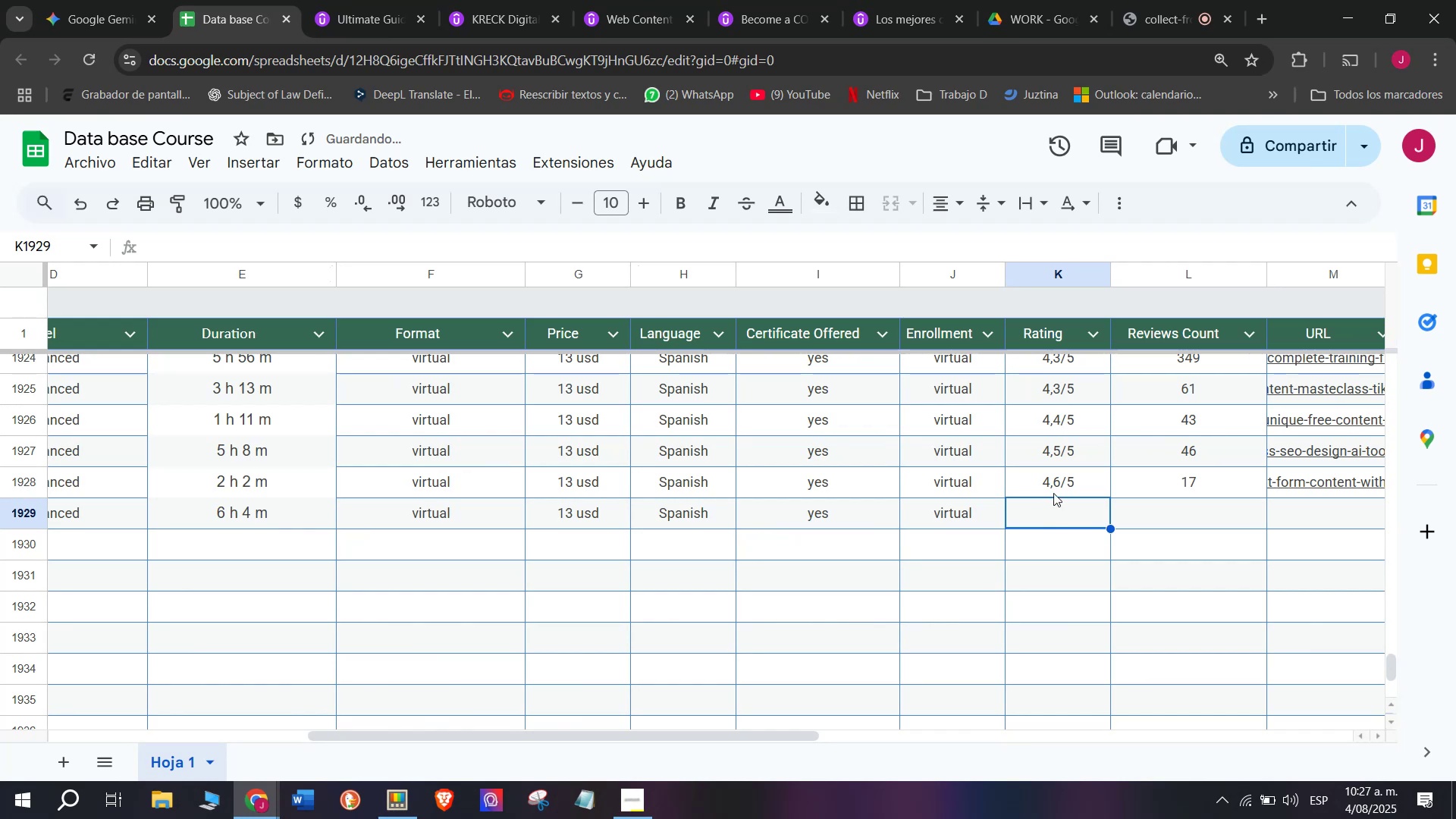 
left_click([1053, 493])
 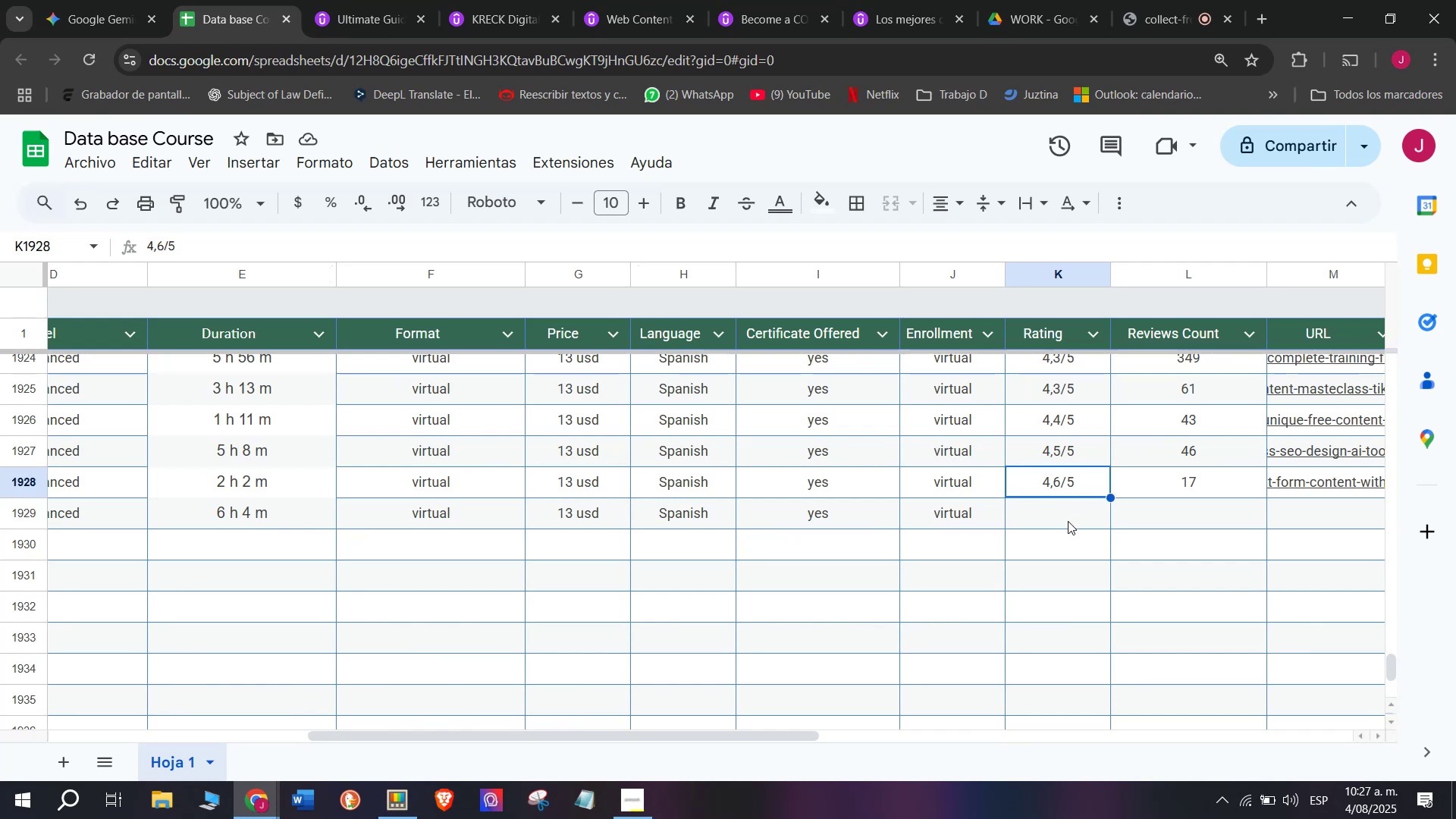 
wait(7.04)
 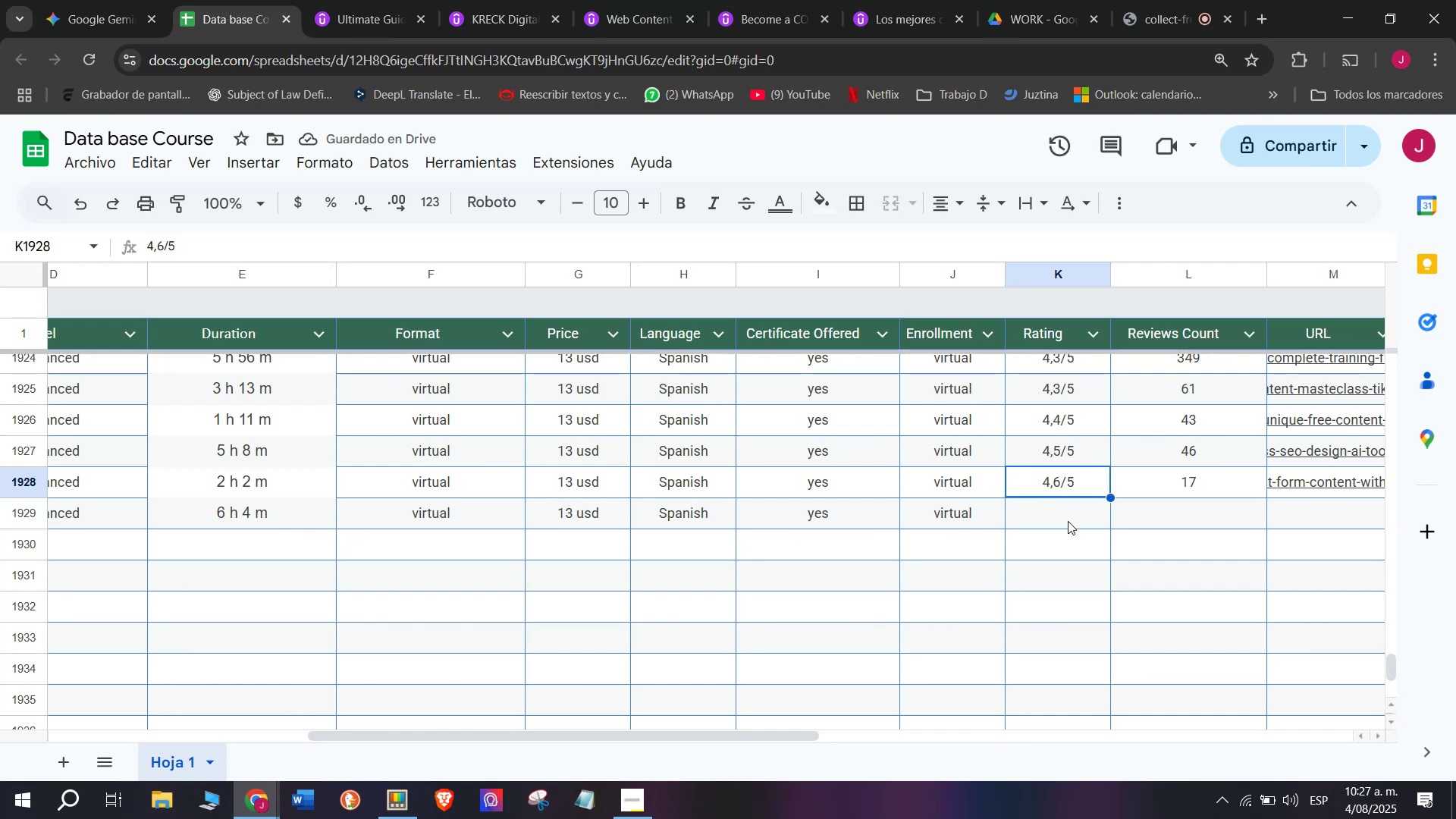 
left_click([1076, 511])
 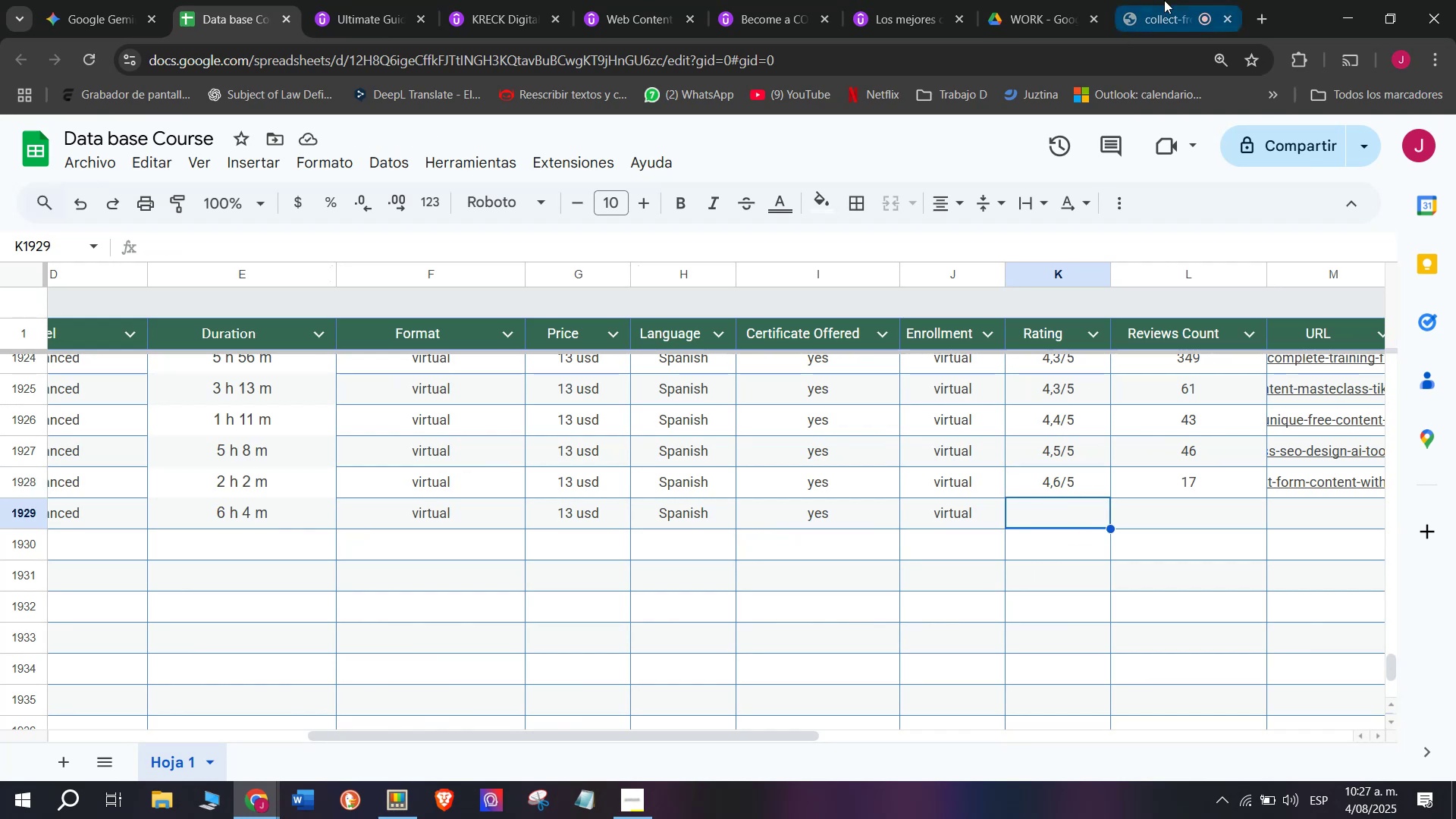 
left_click([1164, 0])
 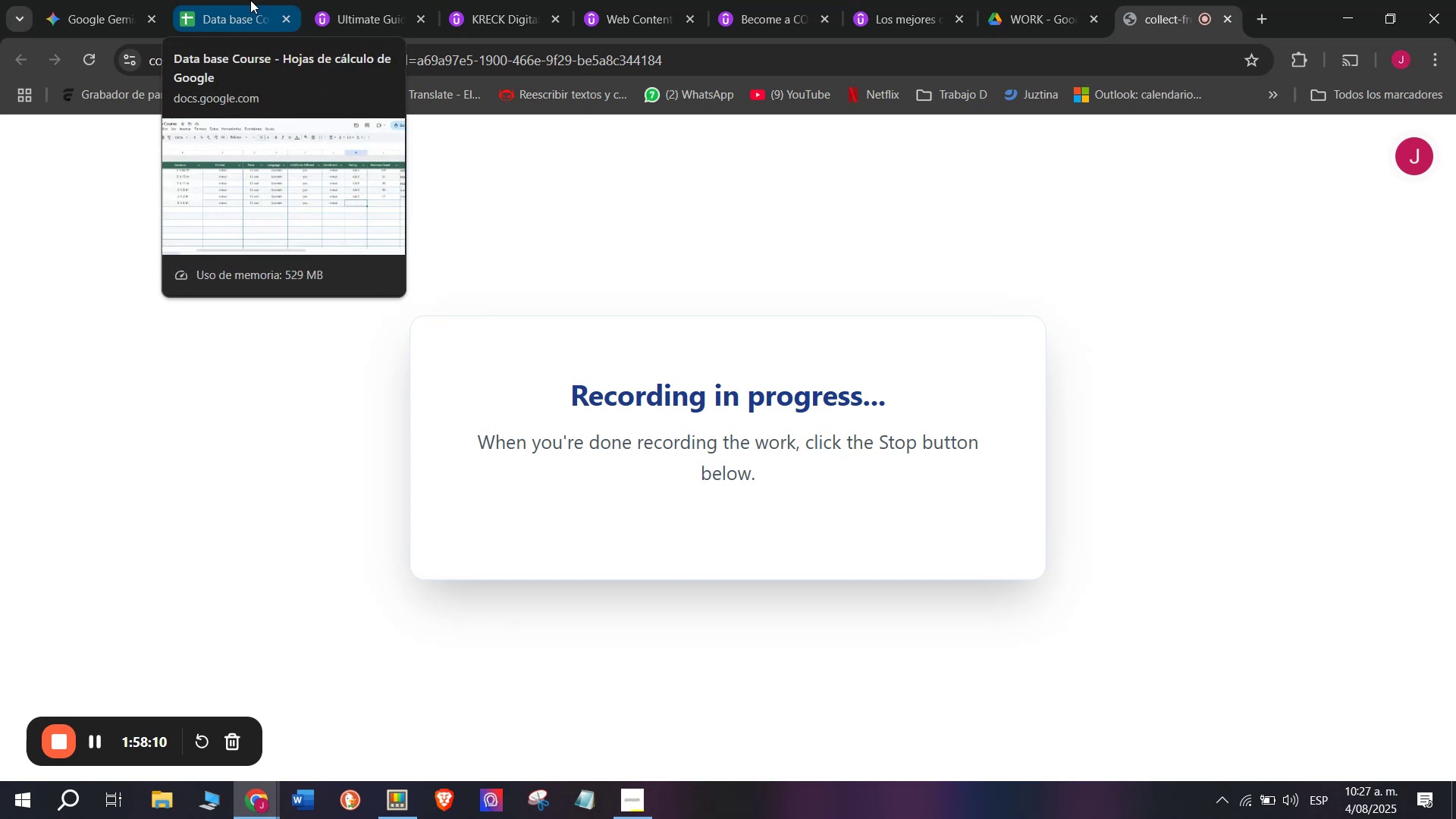 
left_click([250, 0])
 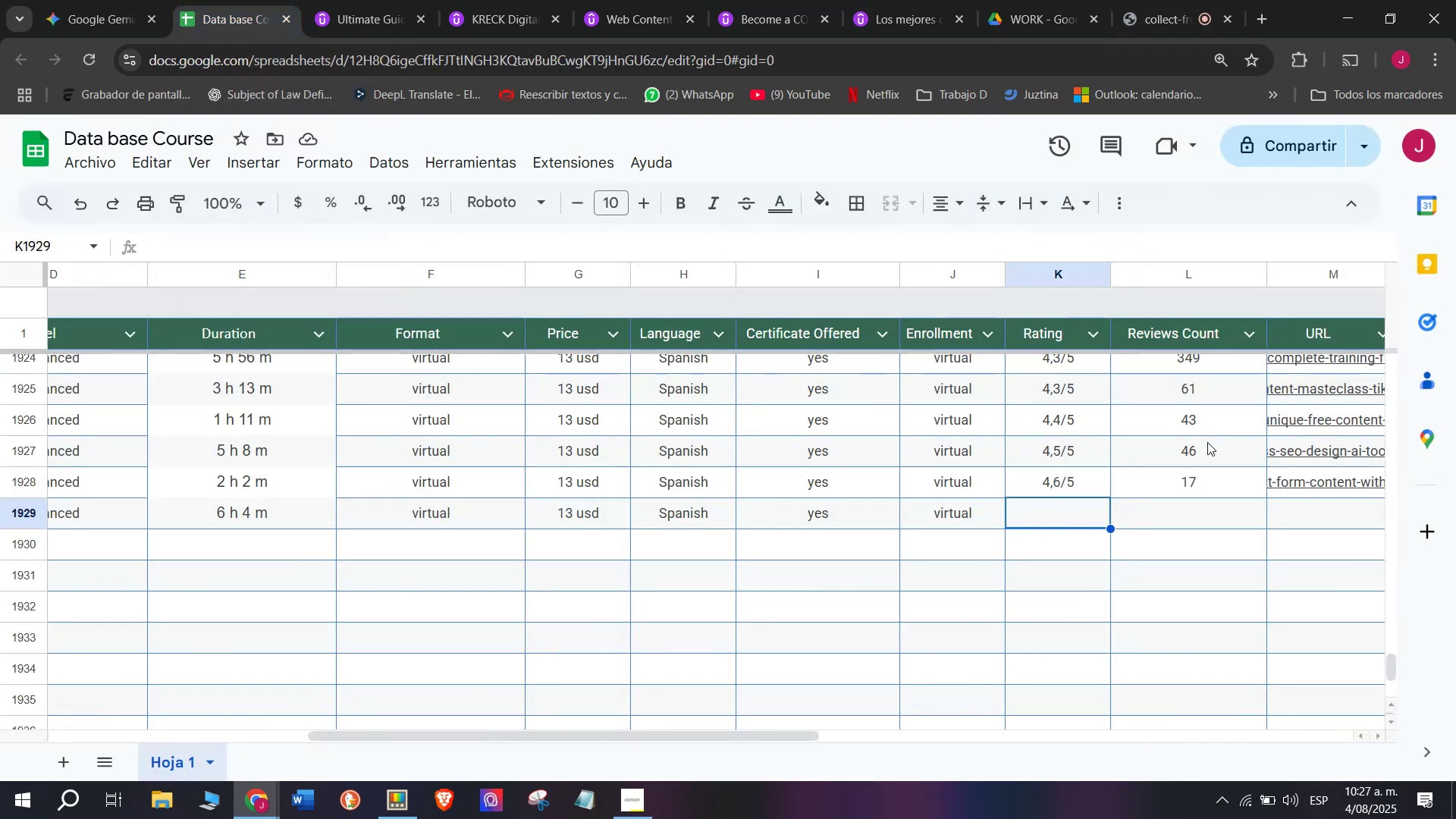 
double_click([1081, 511])
 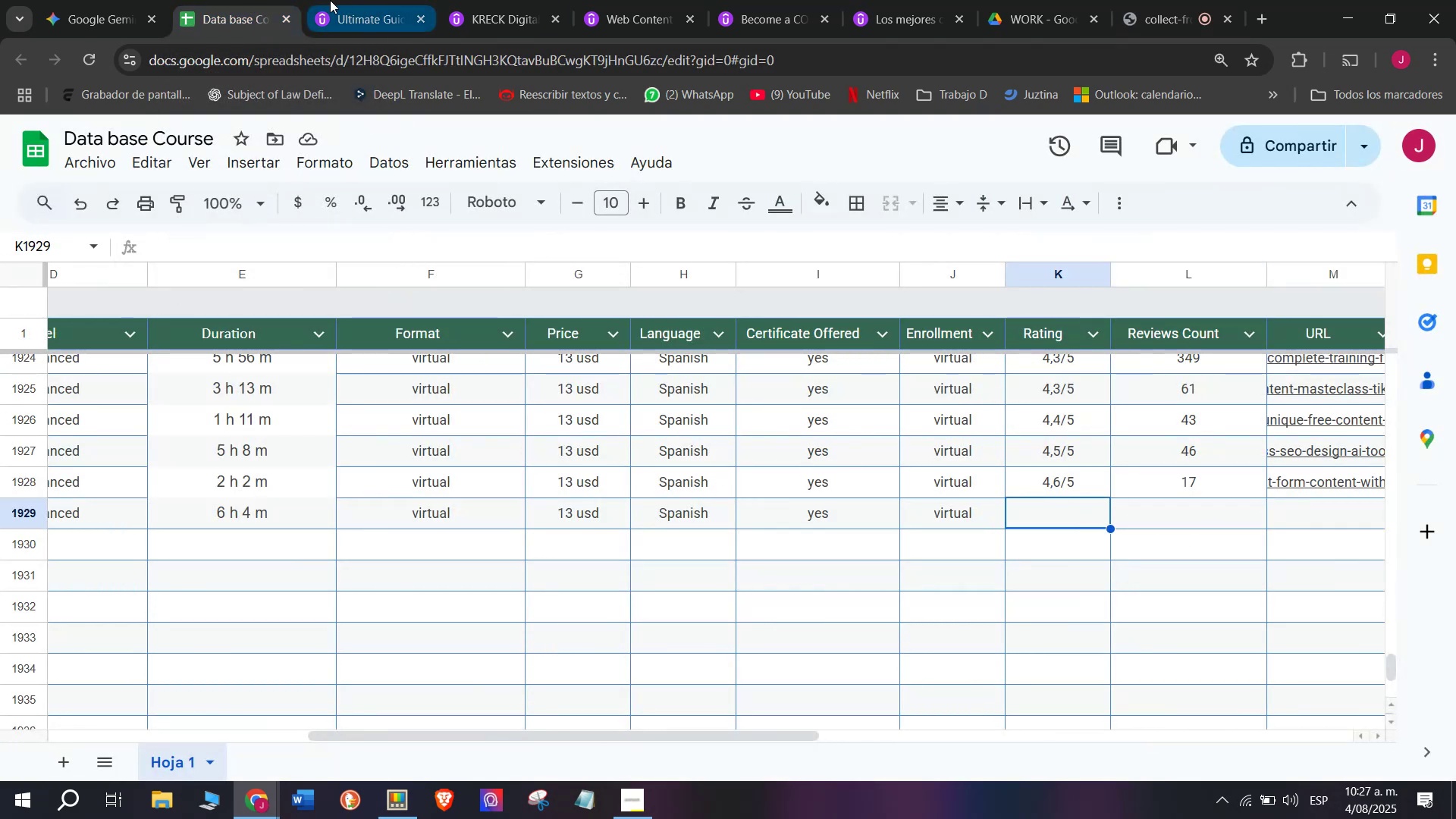 
left_click([334, 0])
 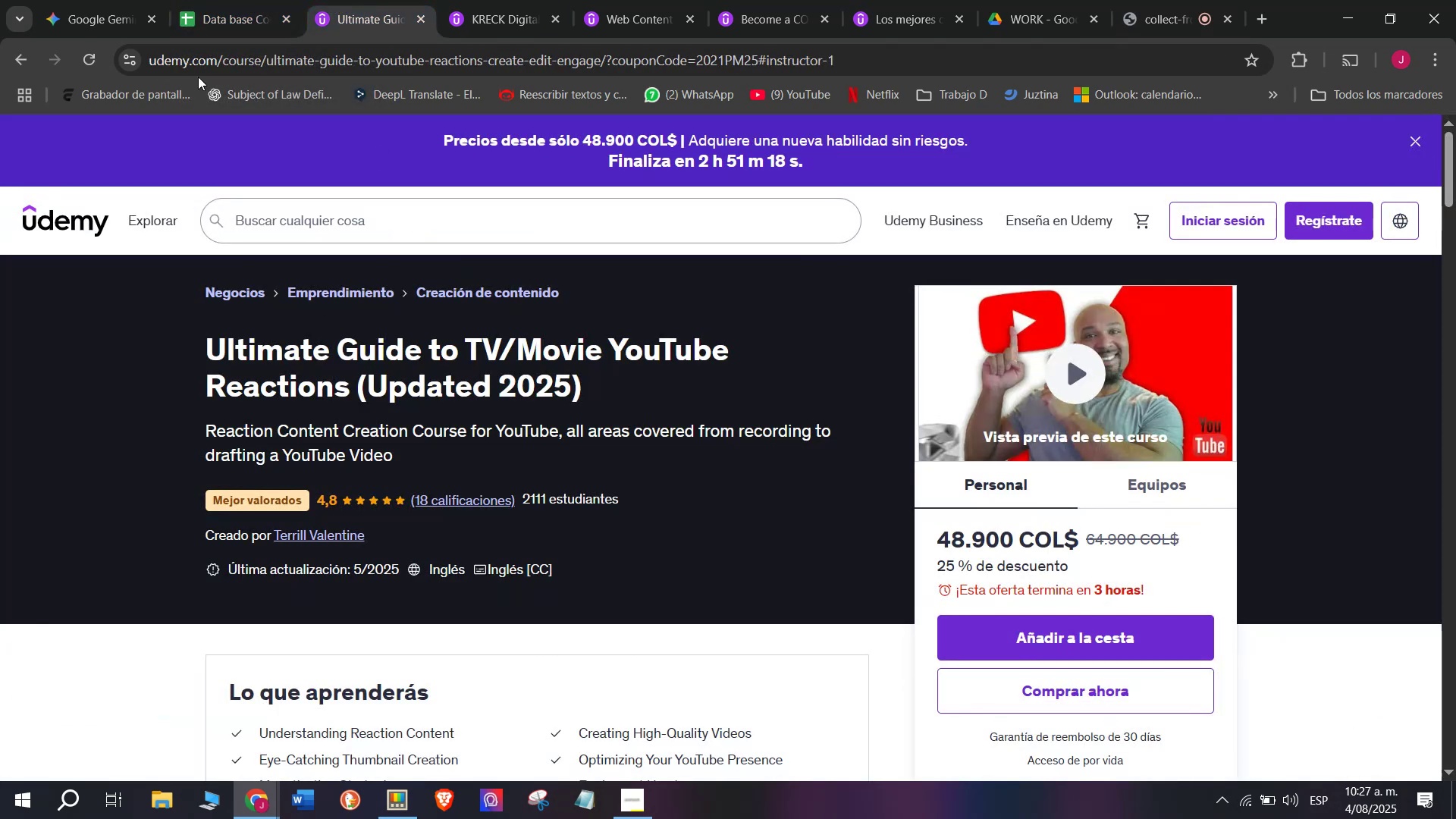 
left_click([243, 0])
 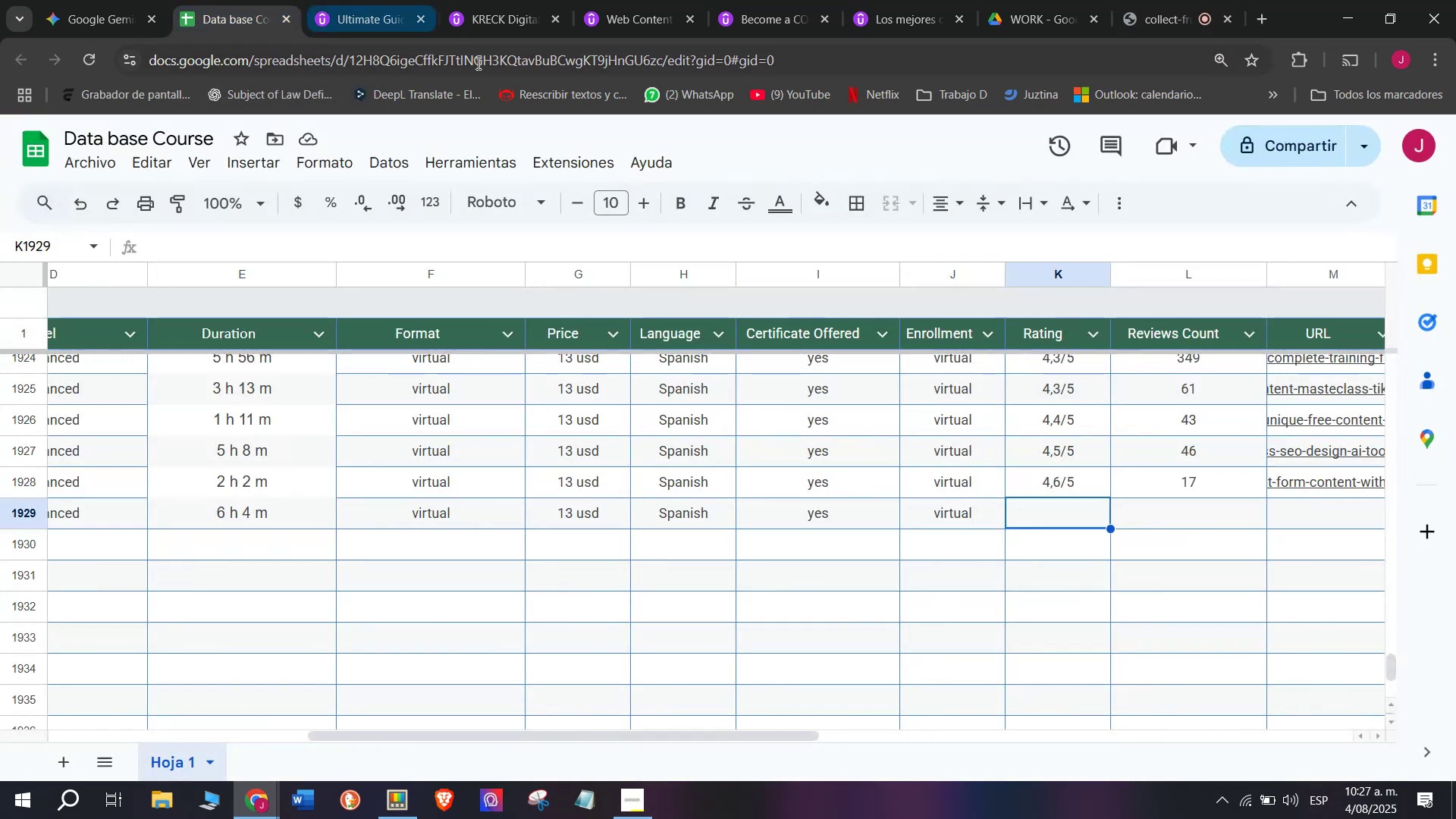 
scroll: coordinate [477, 42], scroll_direction: up, amount: 1.0
 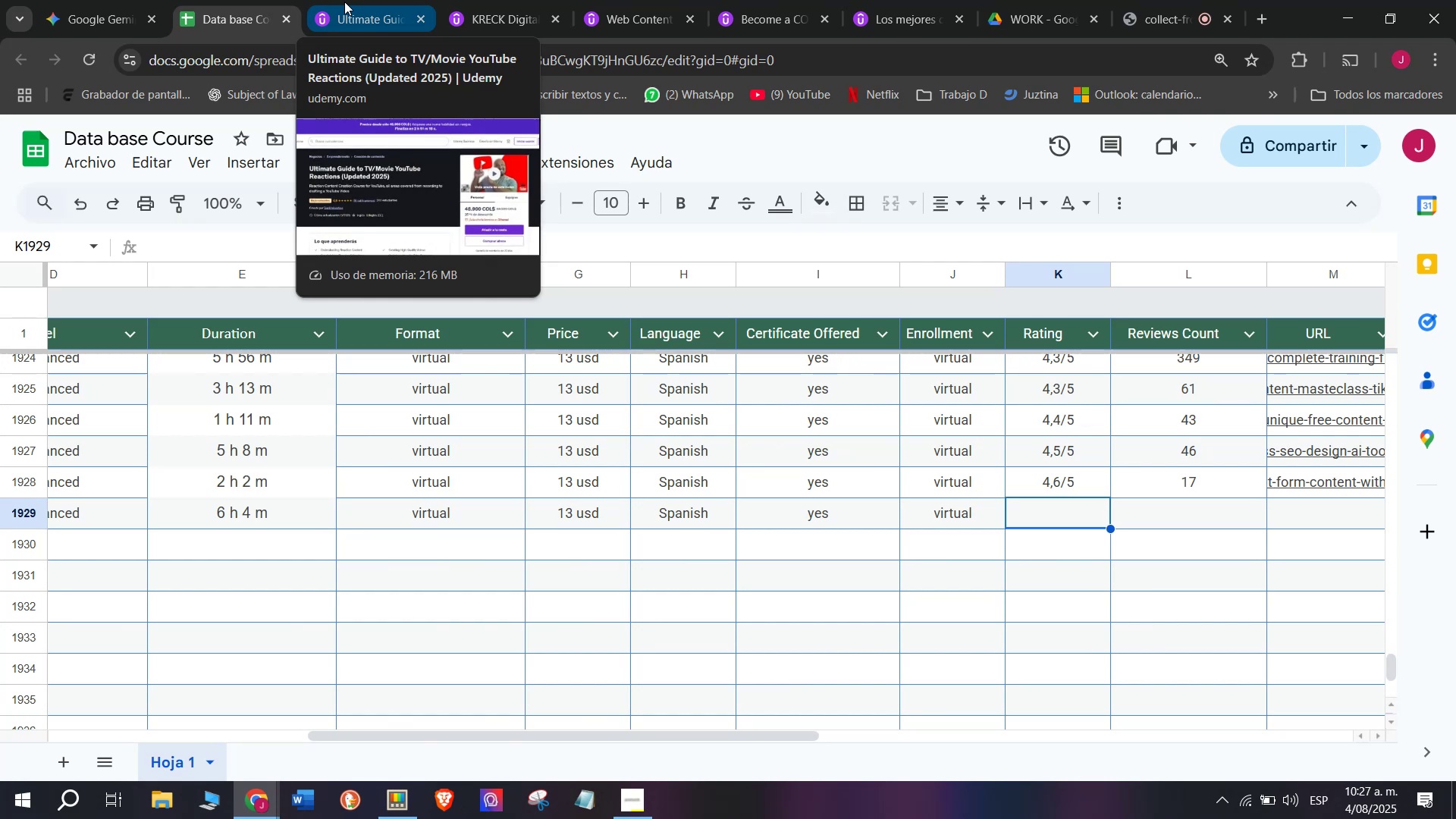 
left_click([344, 2])
 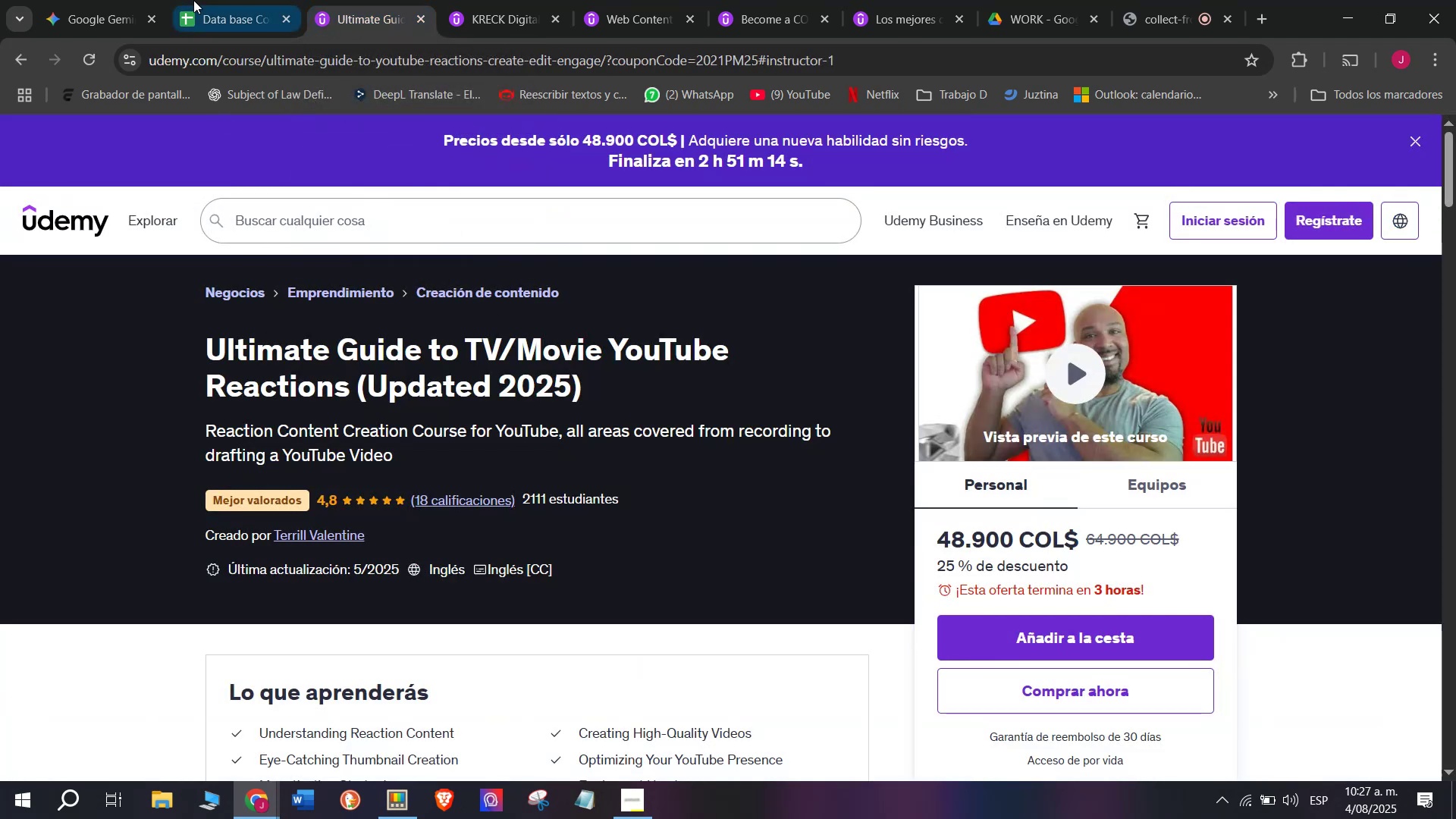 
left_click([204, 0])
 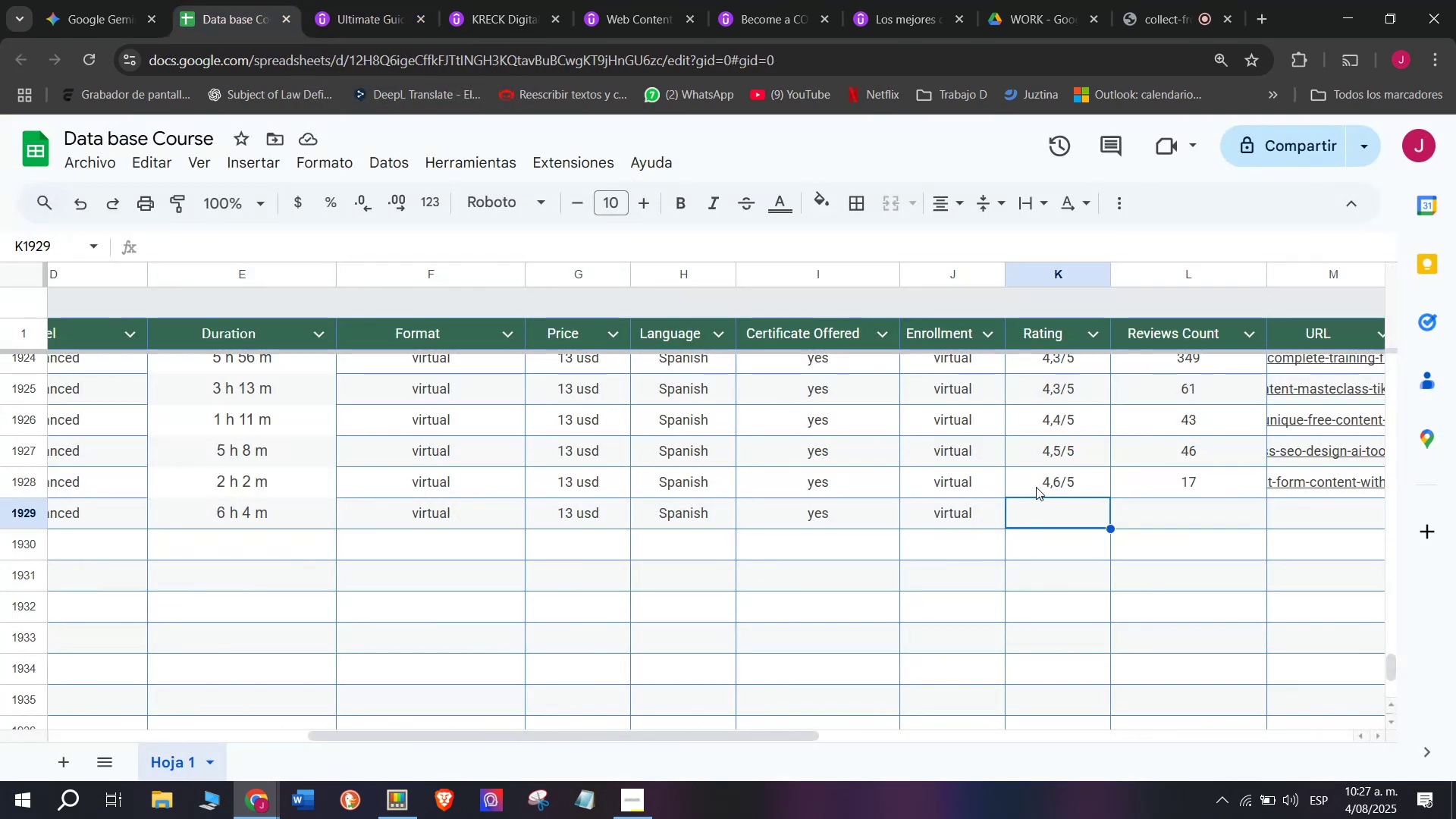 
key(Break)
 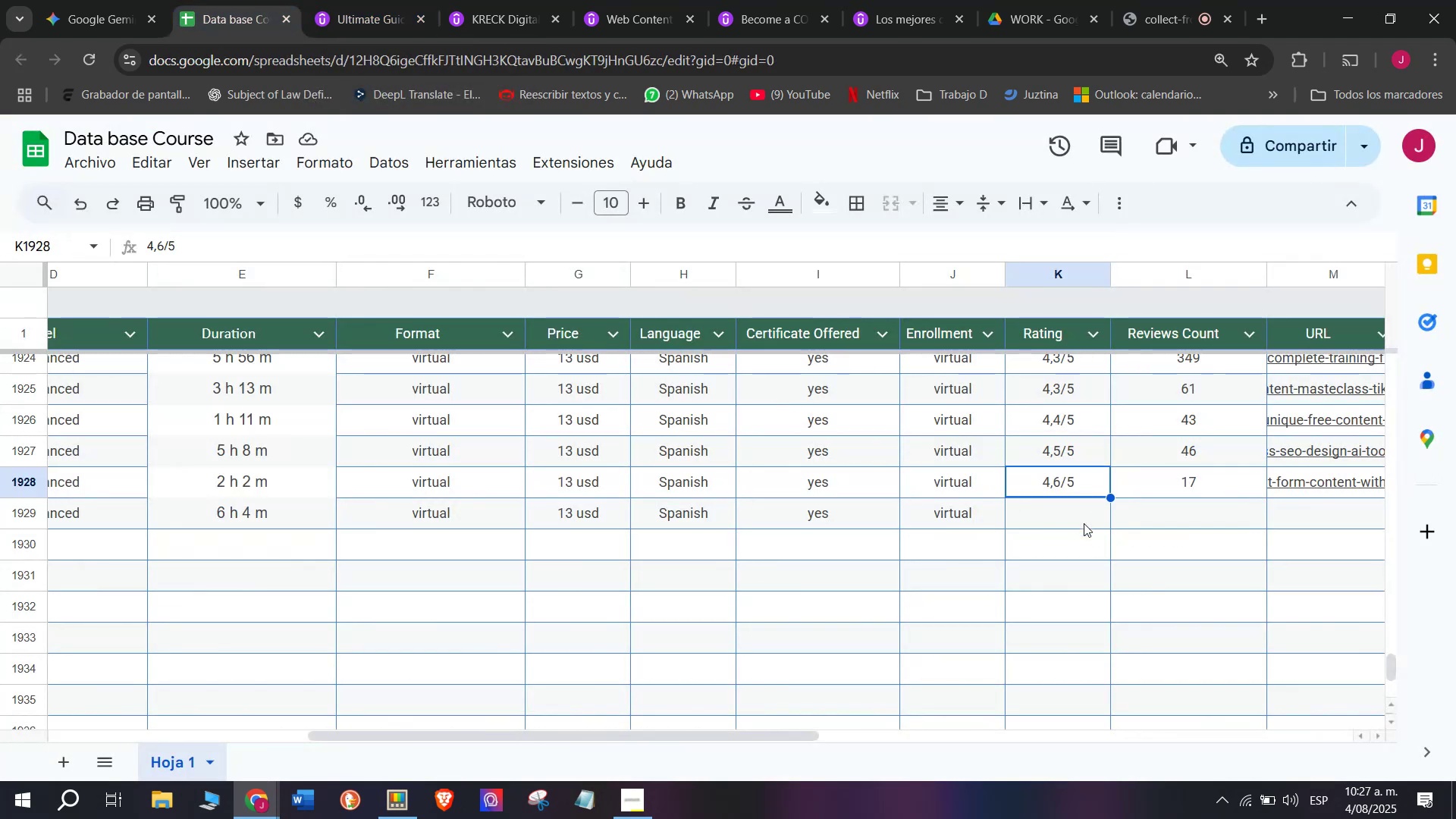 
key(Control+ControlLeft)
 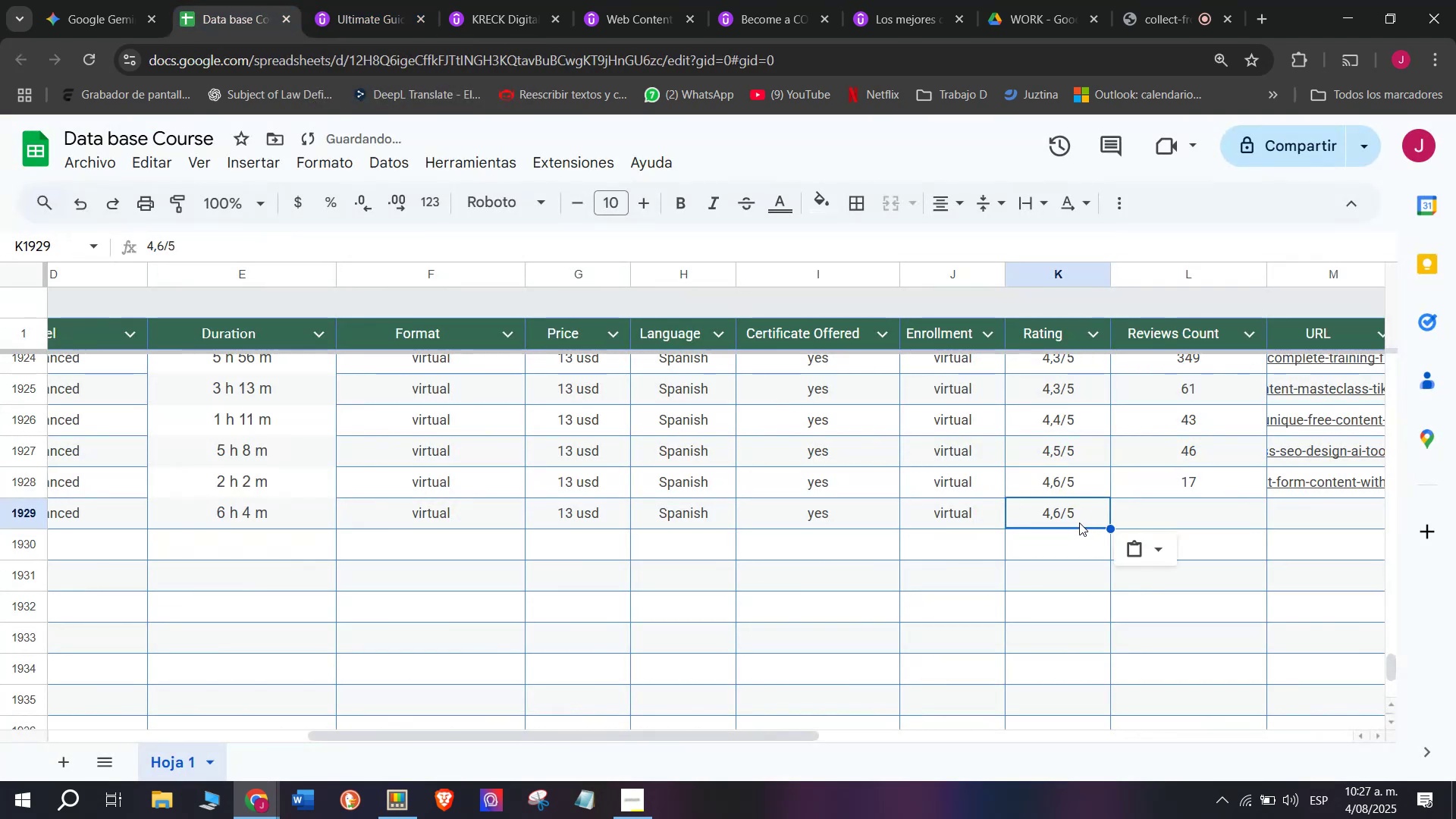 
key(Control+C)
 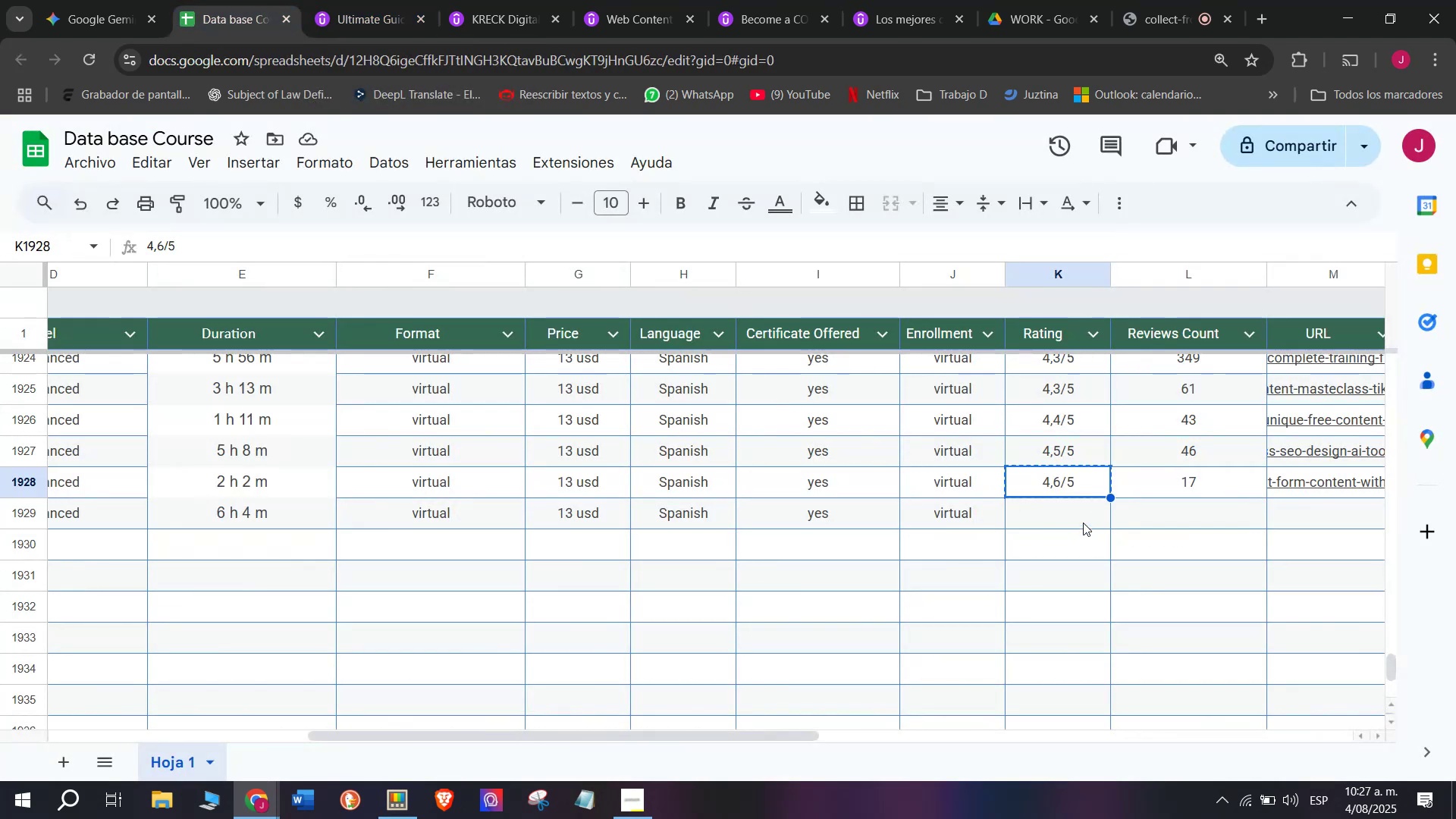 
left_click([1083, 522])
 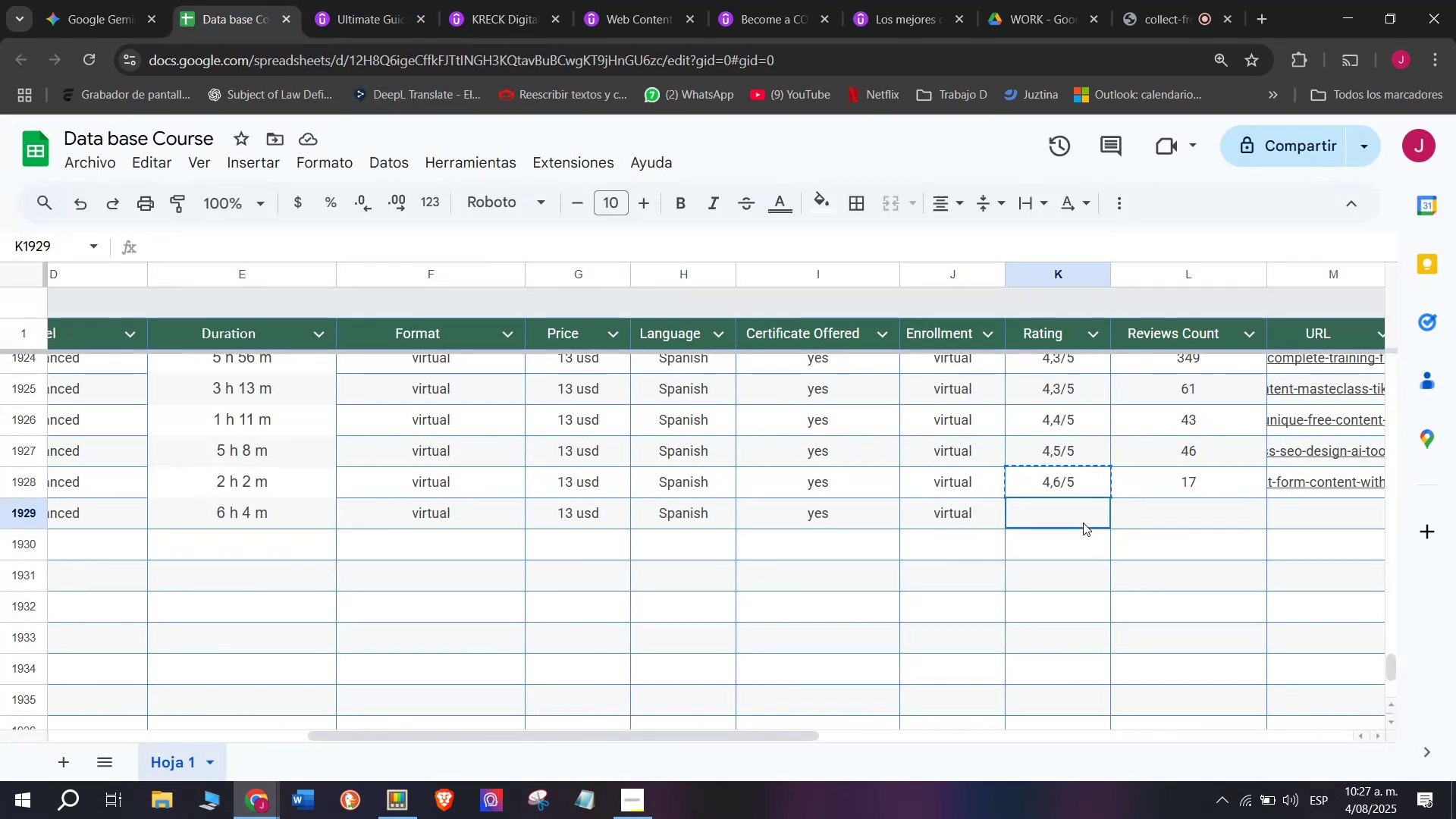 
key(Z)
 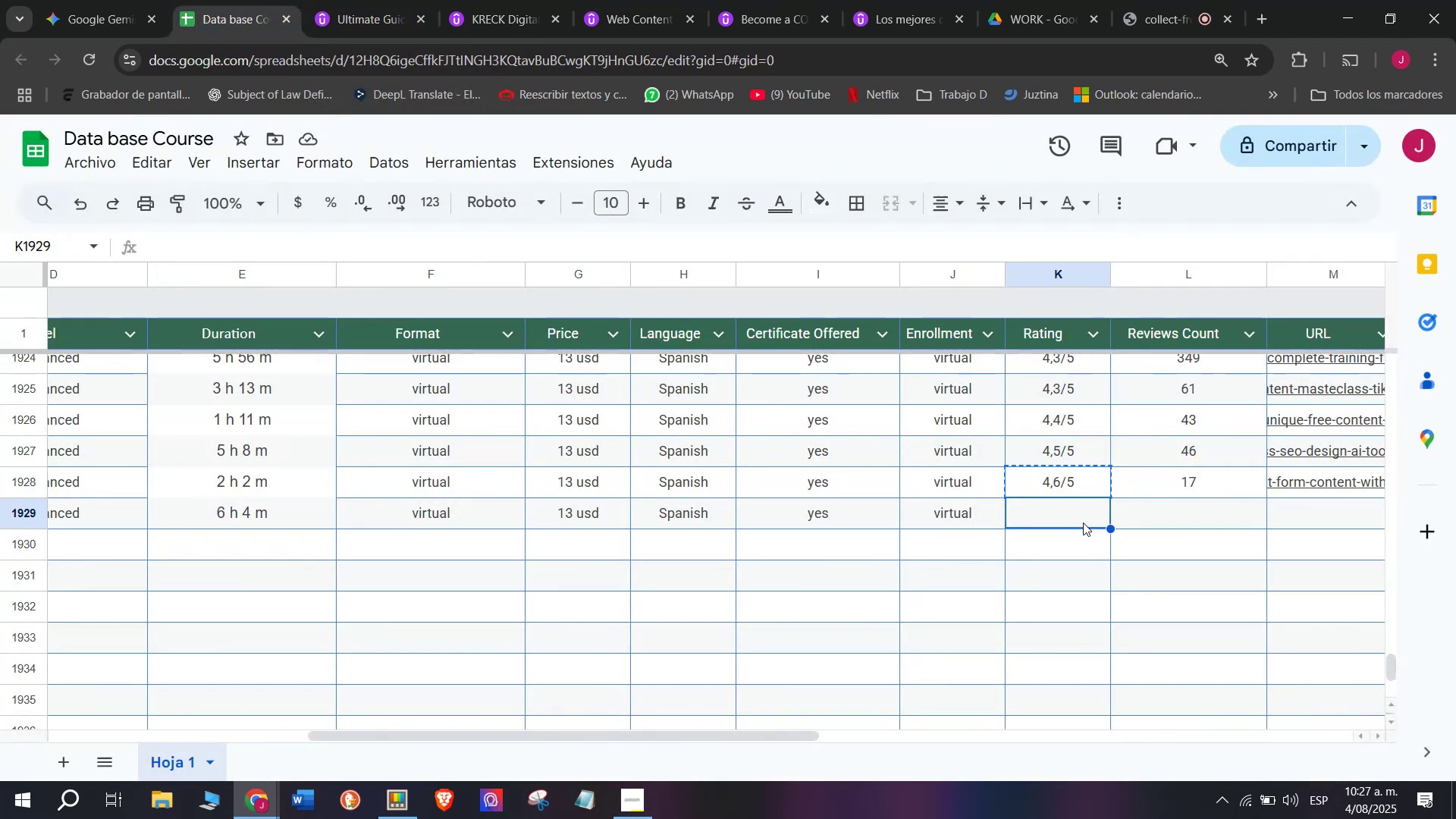 
key(Control+ControlLeft)
 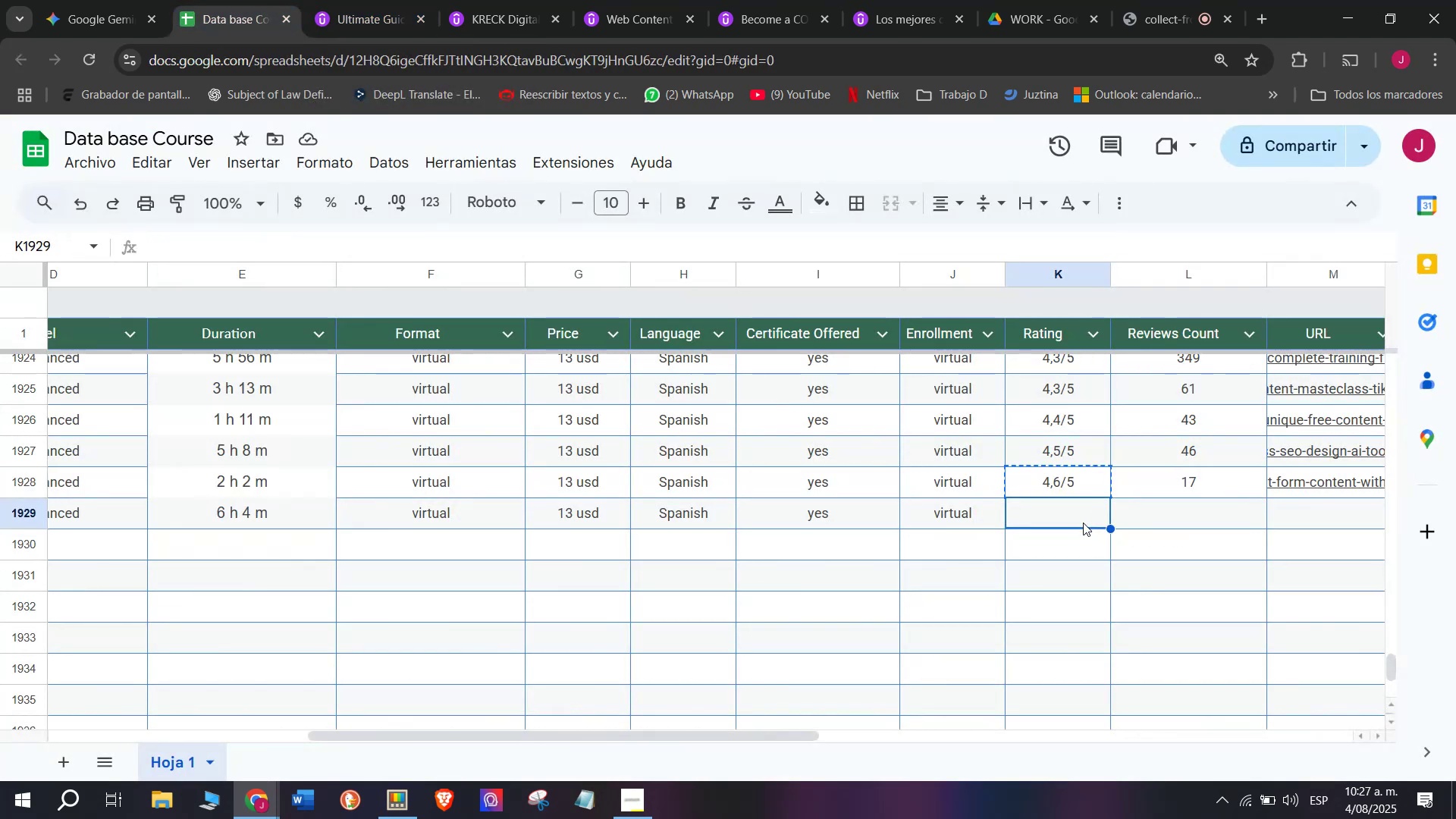 
key(Control+V)
 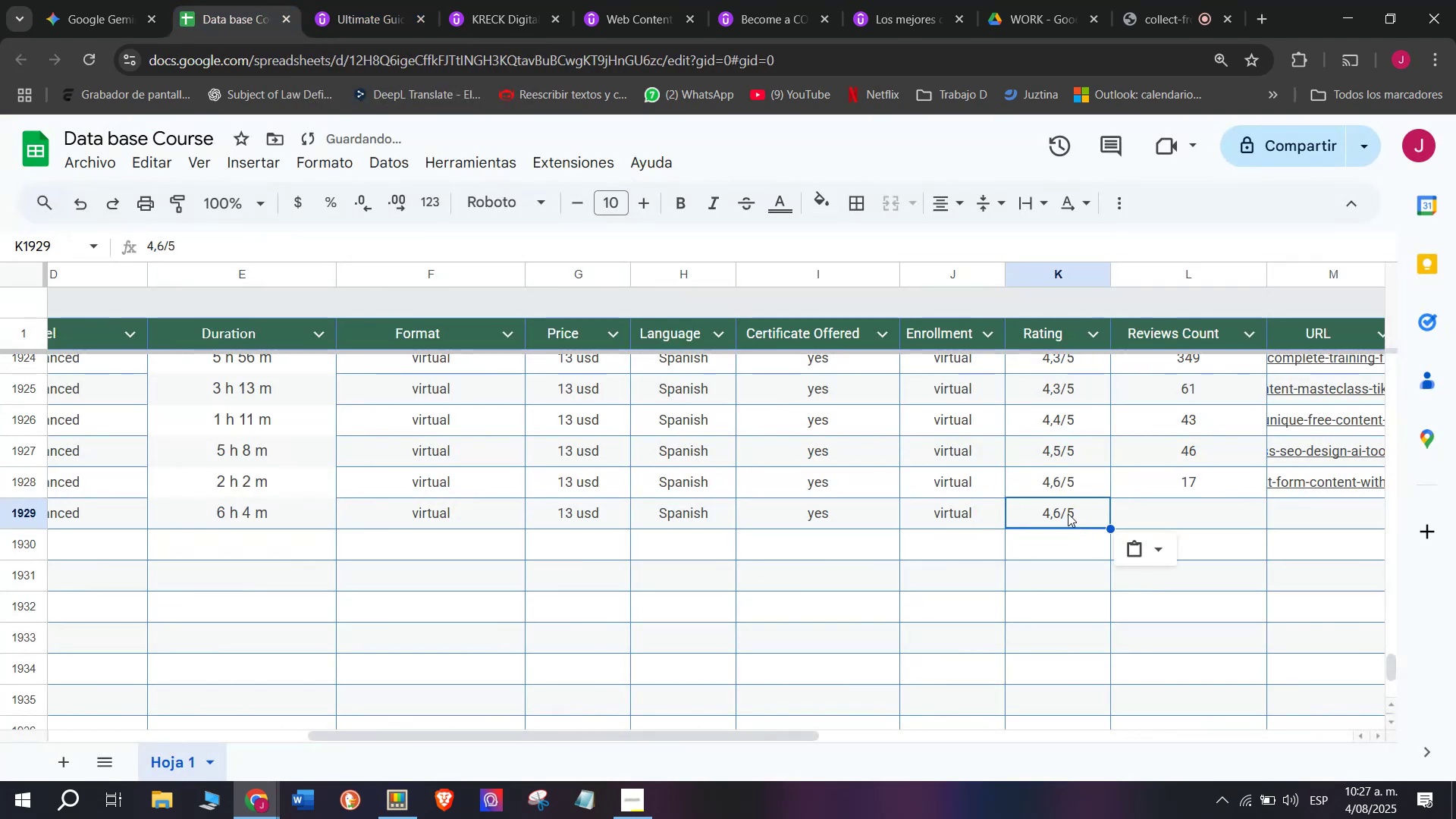 
double_click([1068, 511])
 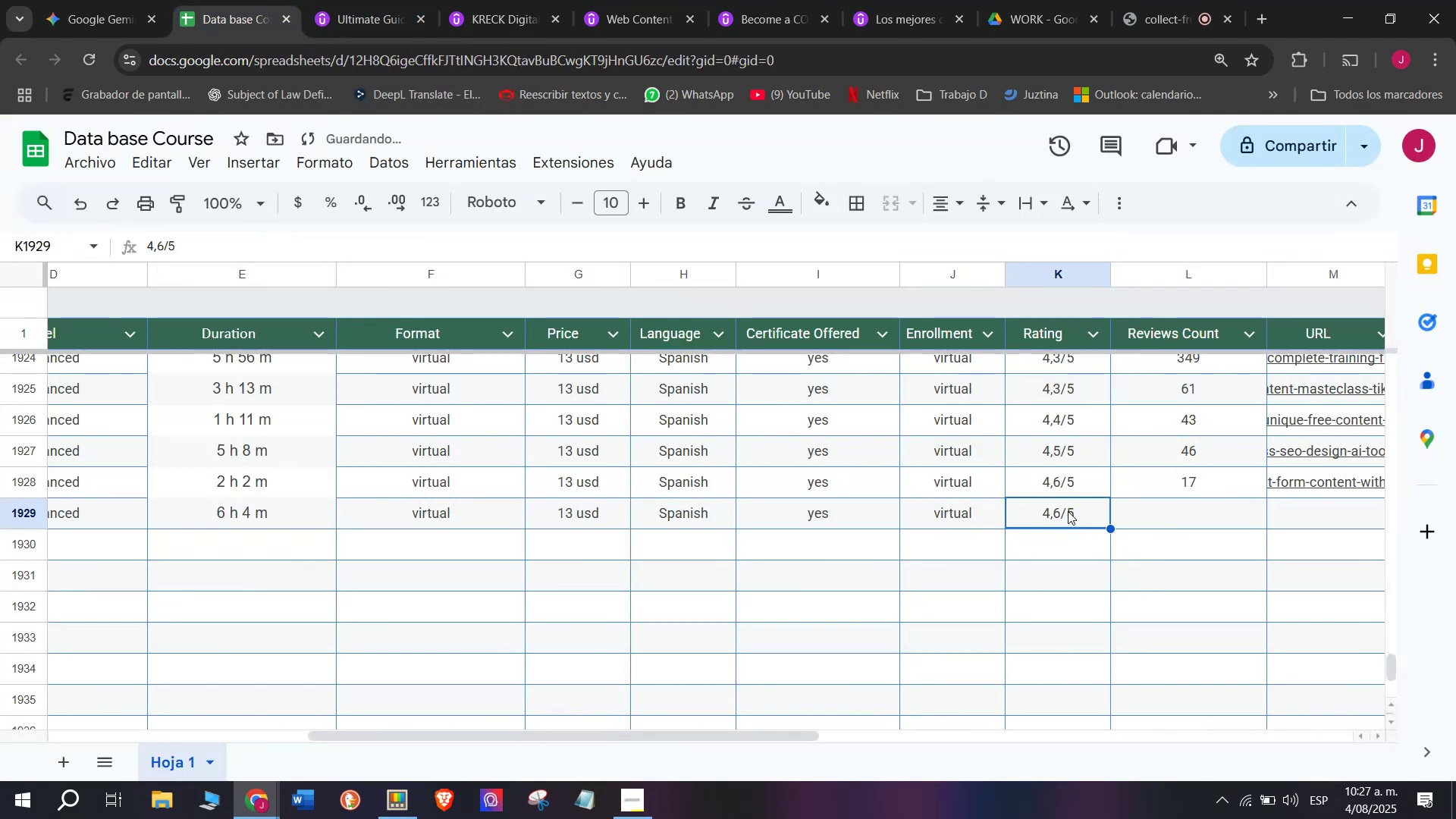 
triple_click([1068, 511])
 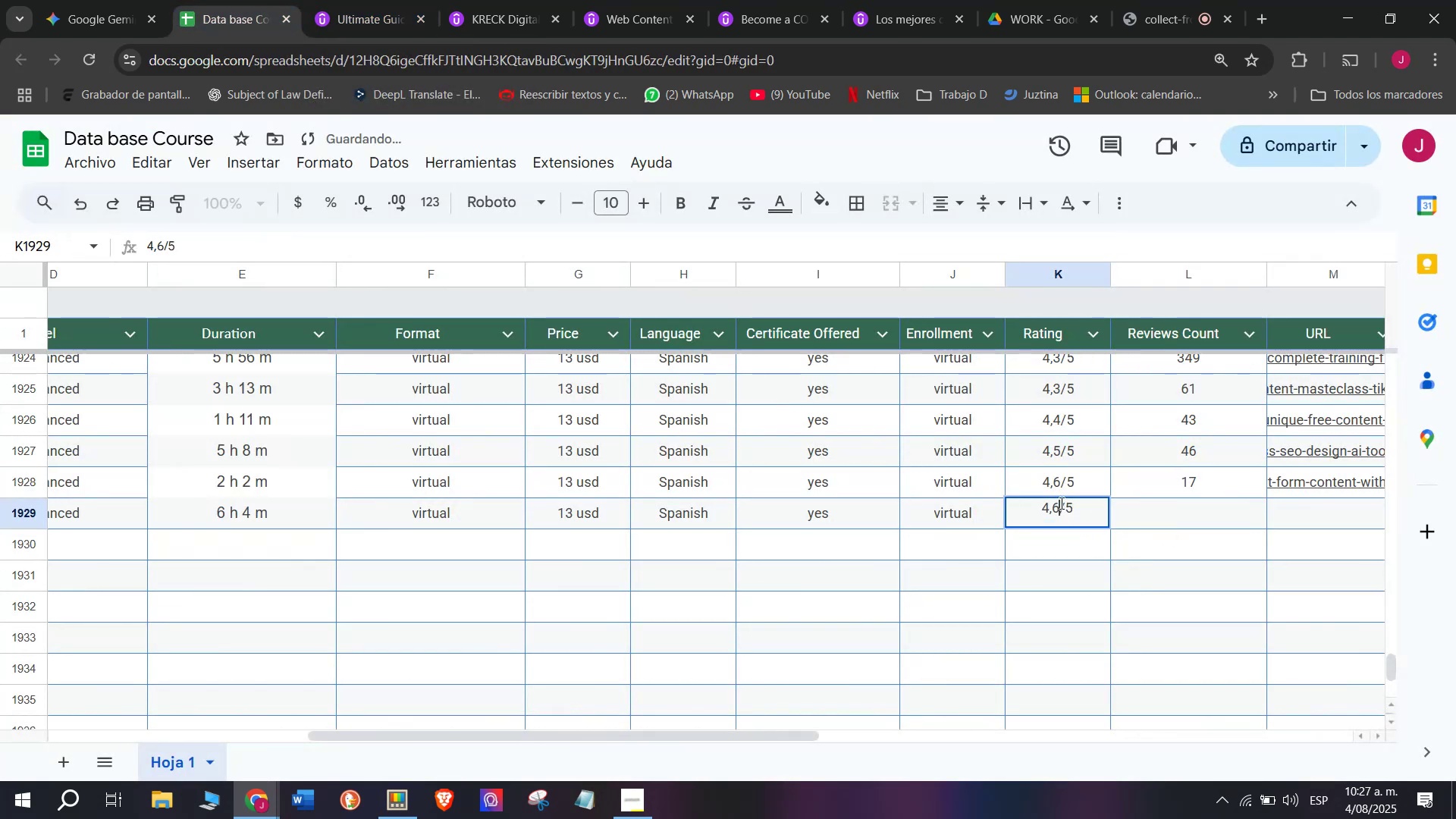 
key(Q)
 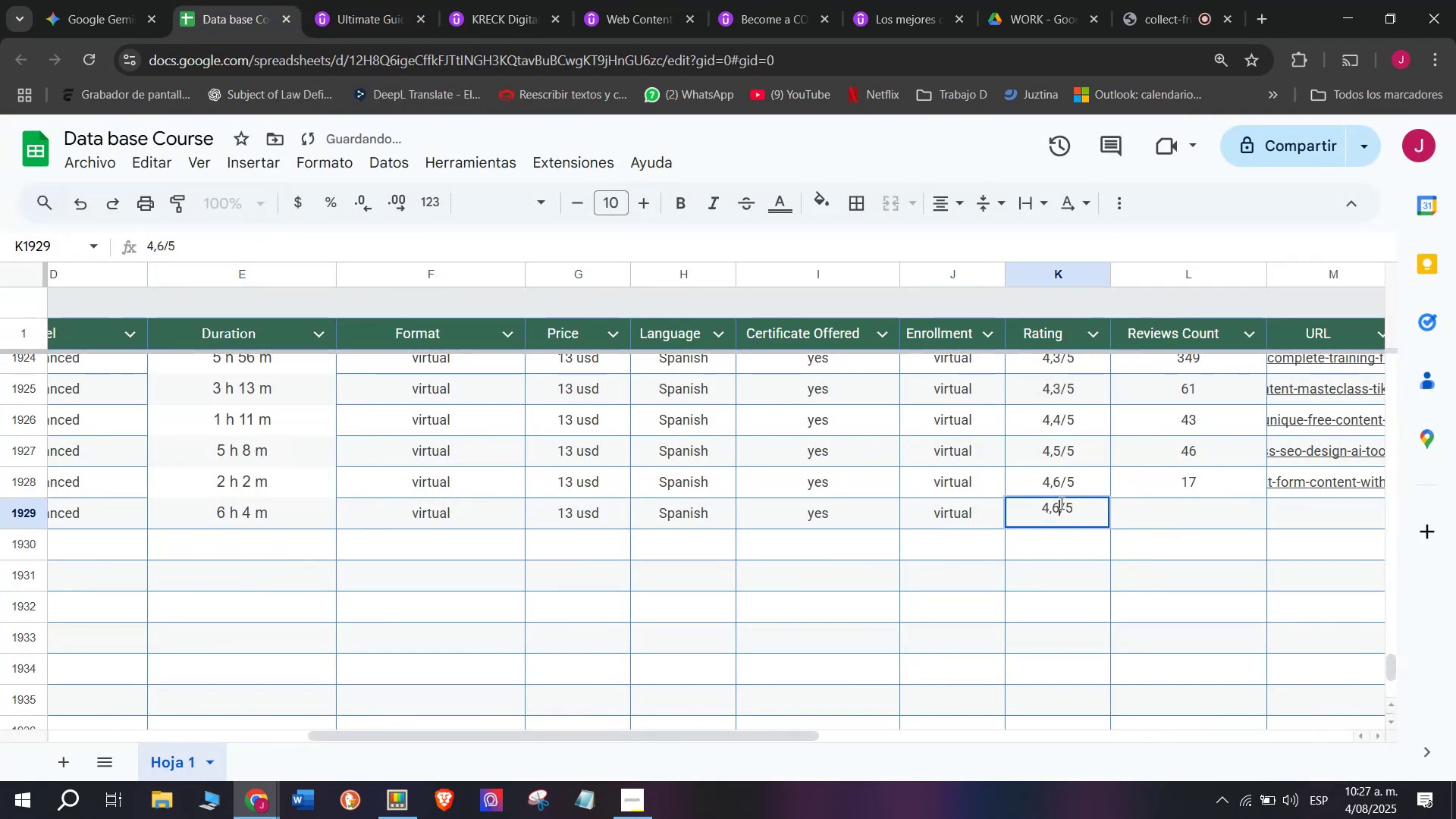 
key(Backspace)
 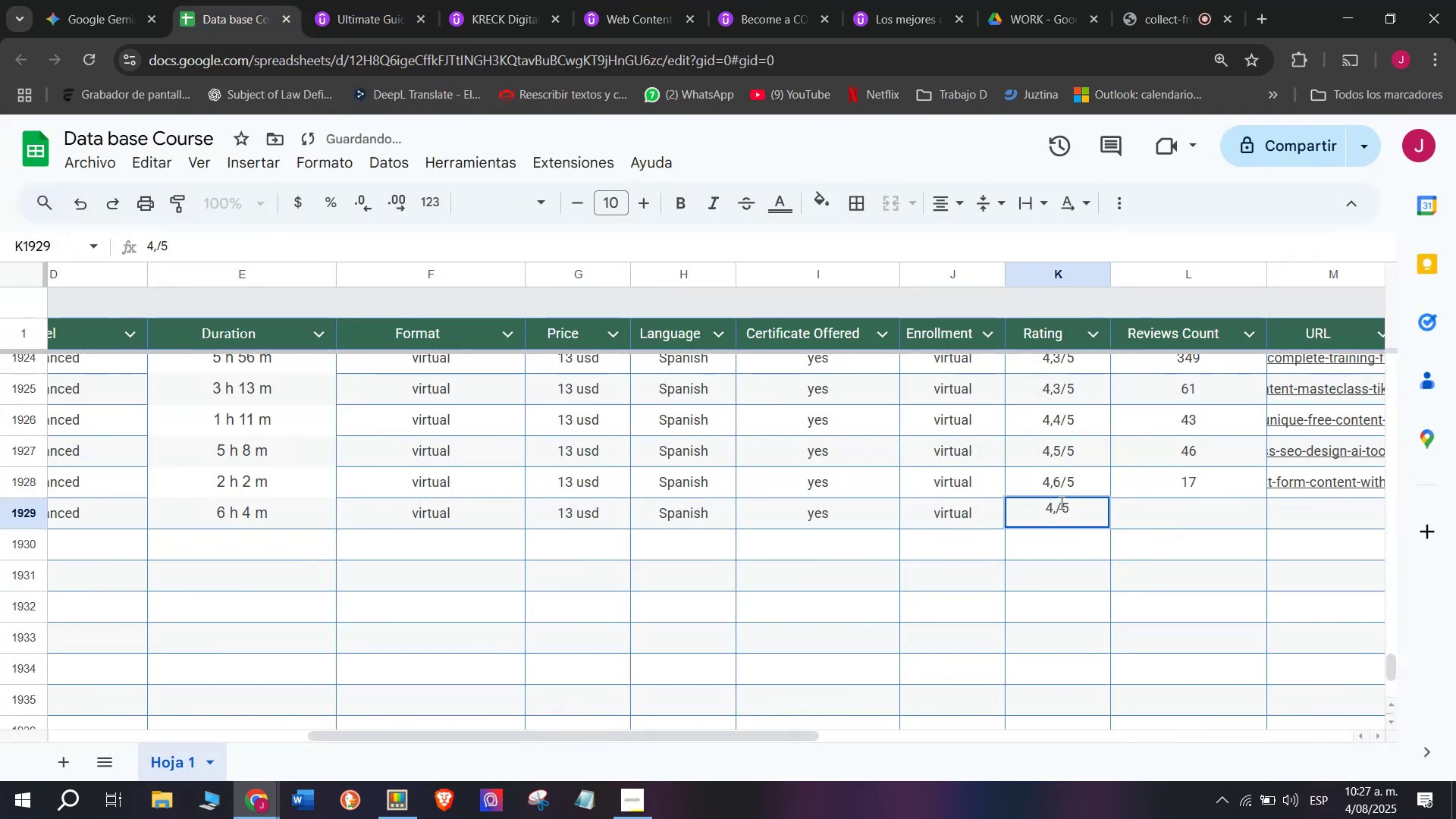 
key(8)
 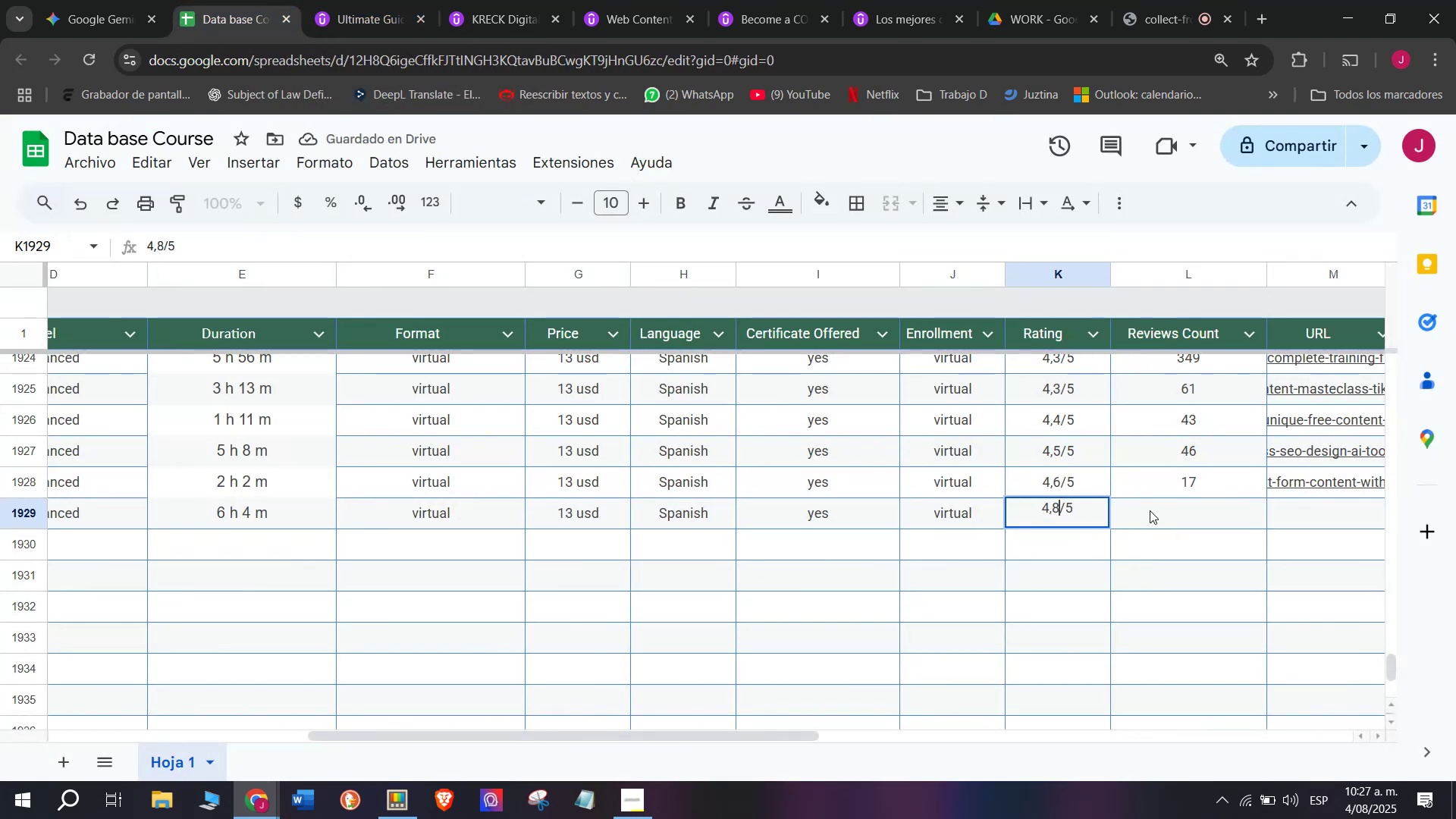 
left_click([1151, 510])
 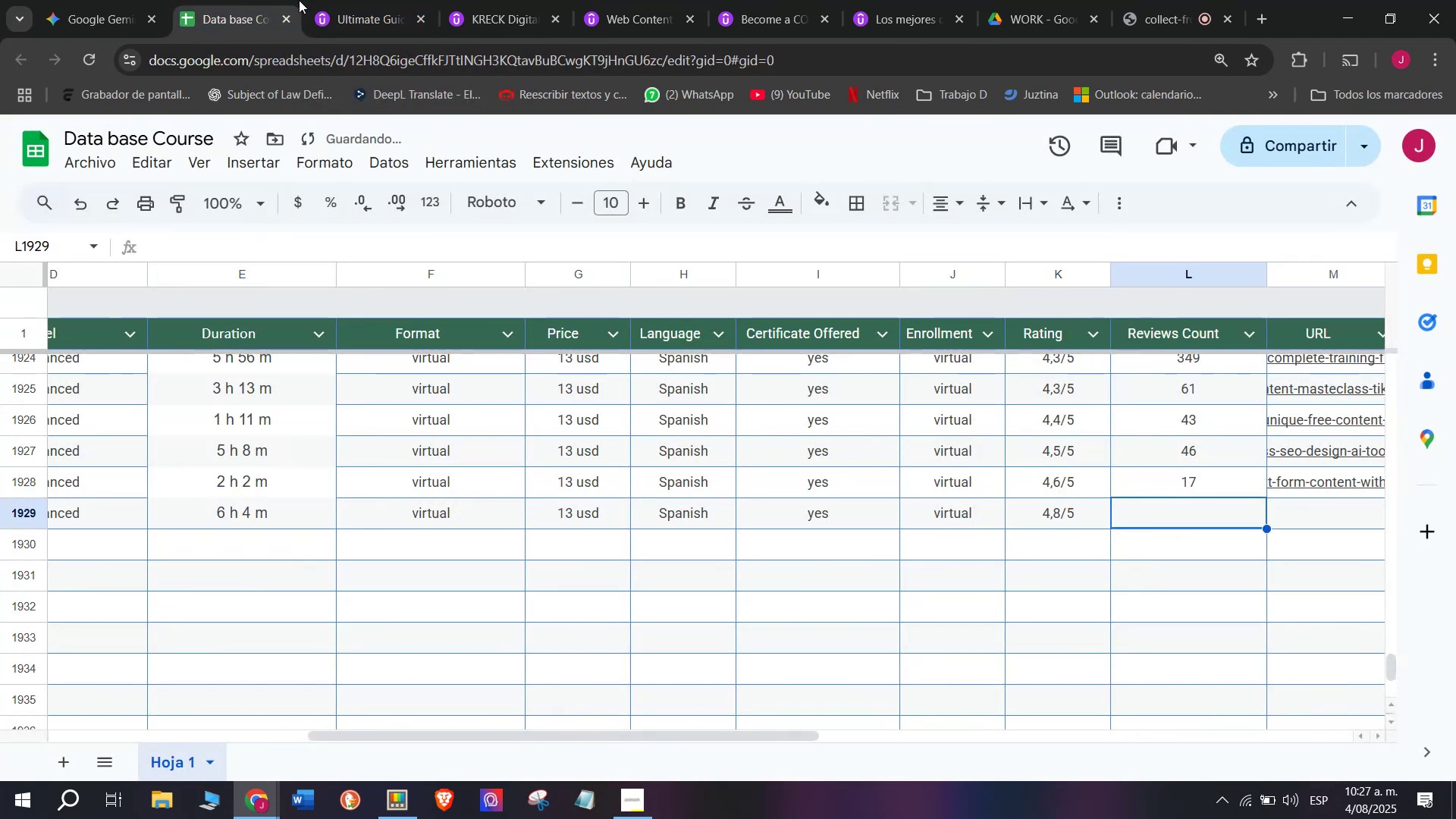 
left_click([394, 0])
 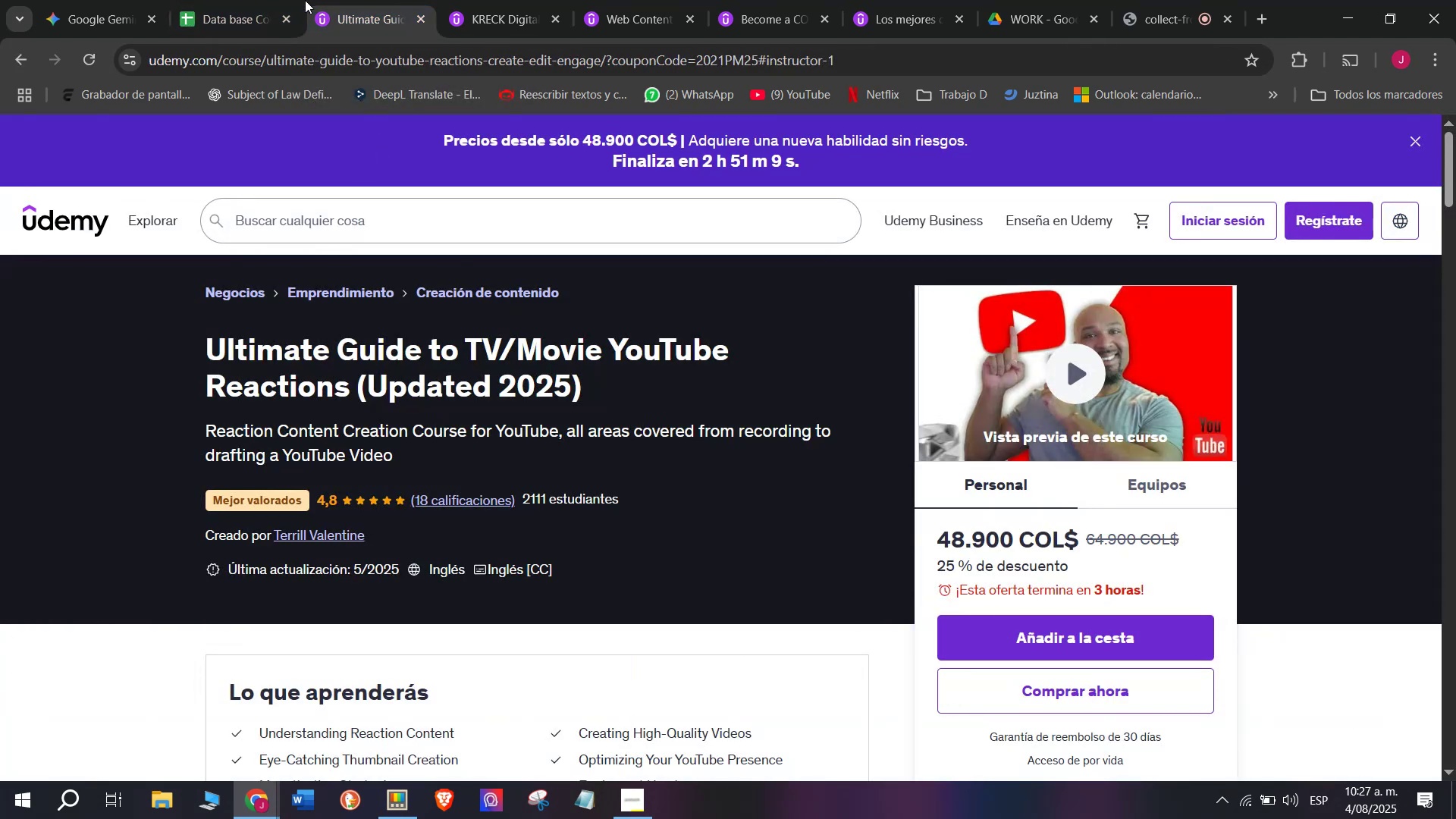 
left_click([248, 0])
 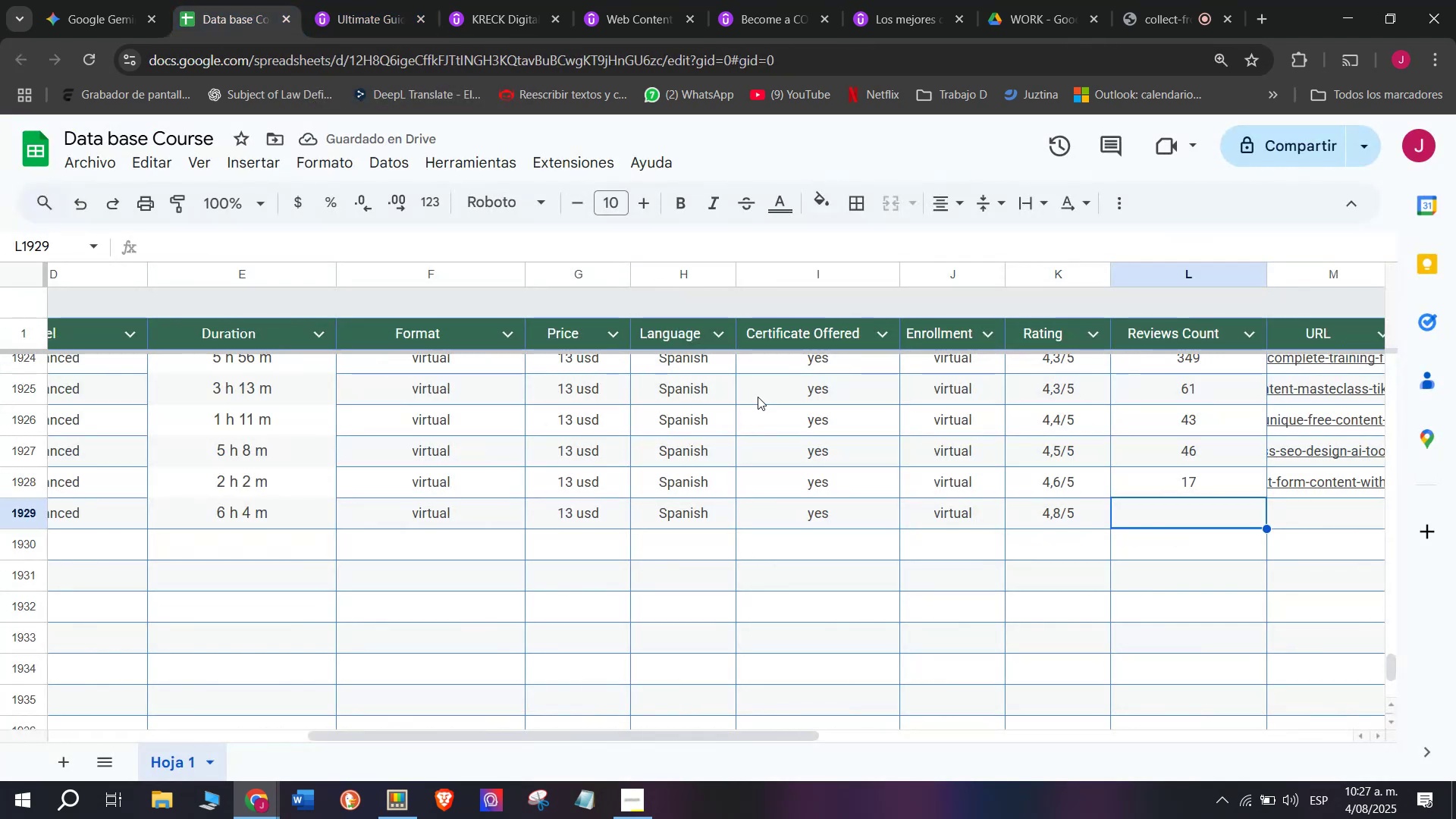 
type(18)
 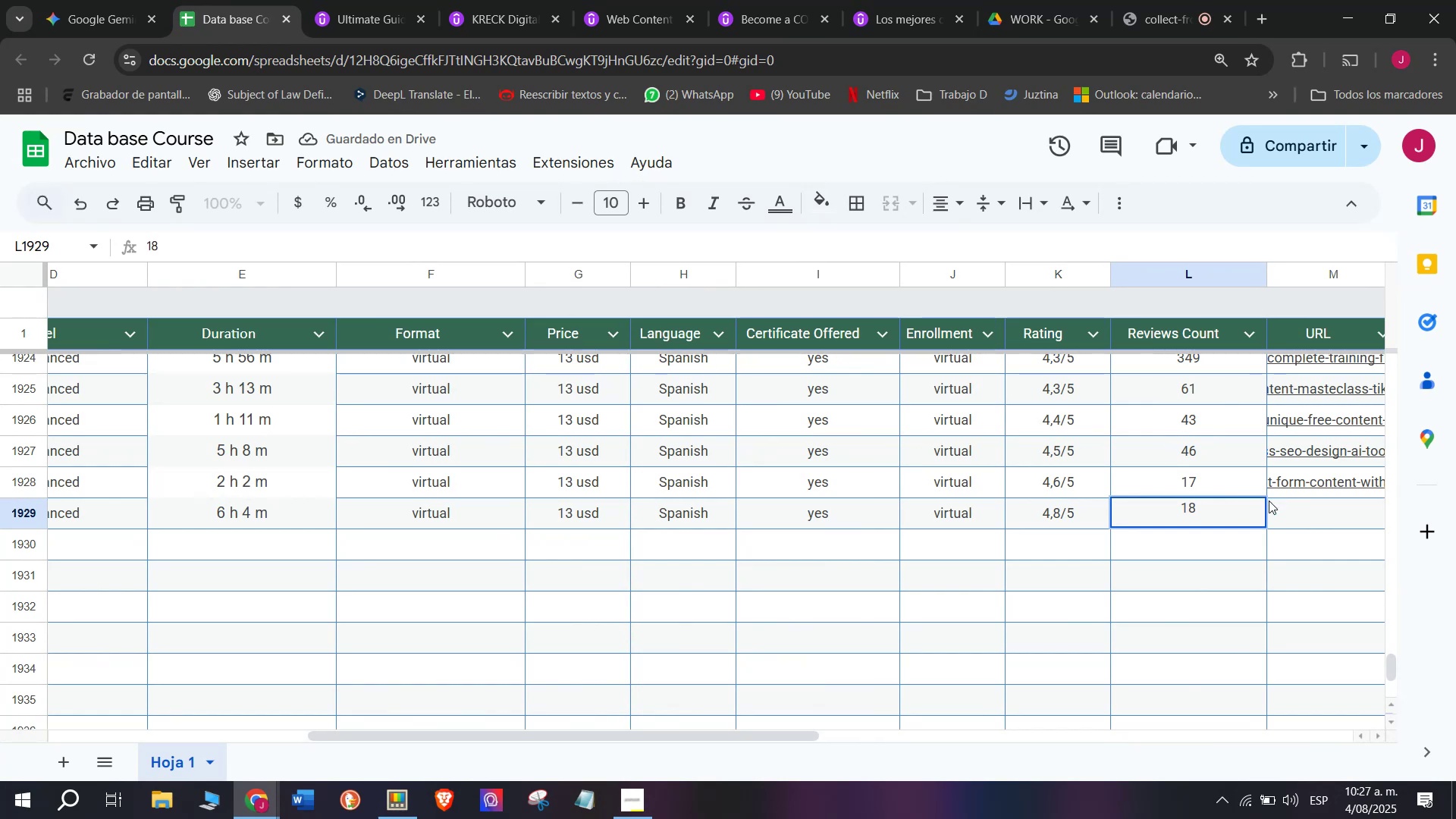 
left_click([1292, 513])
 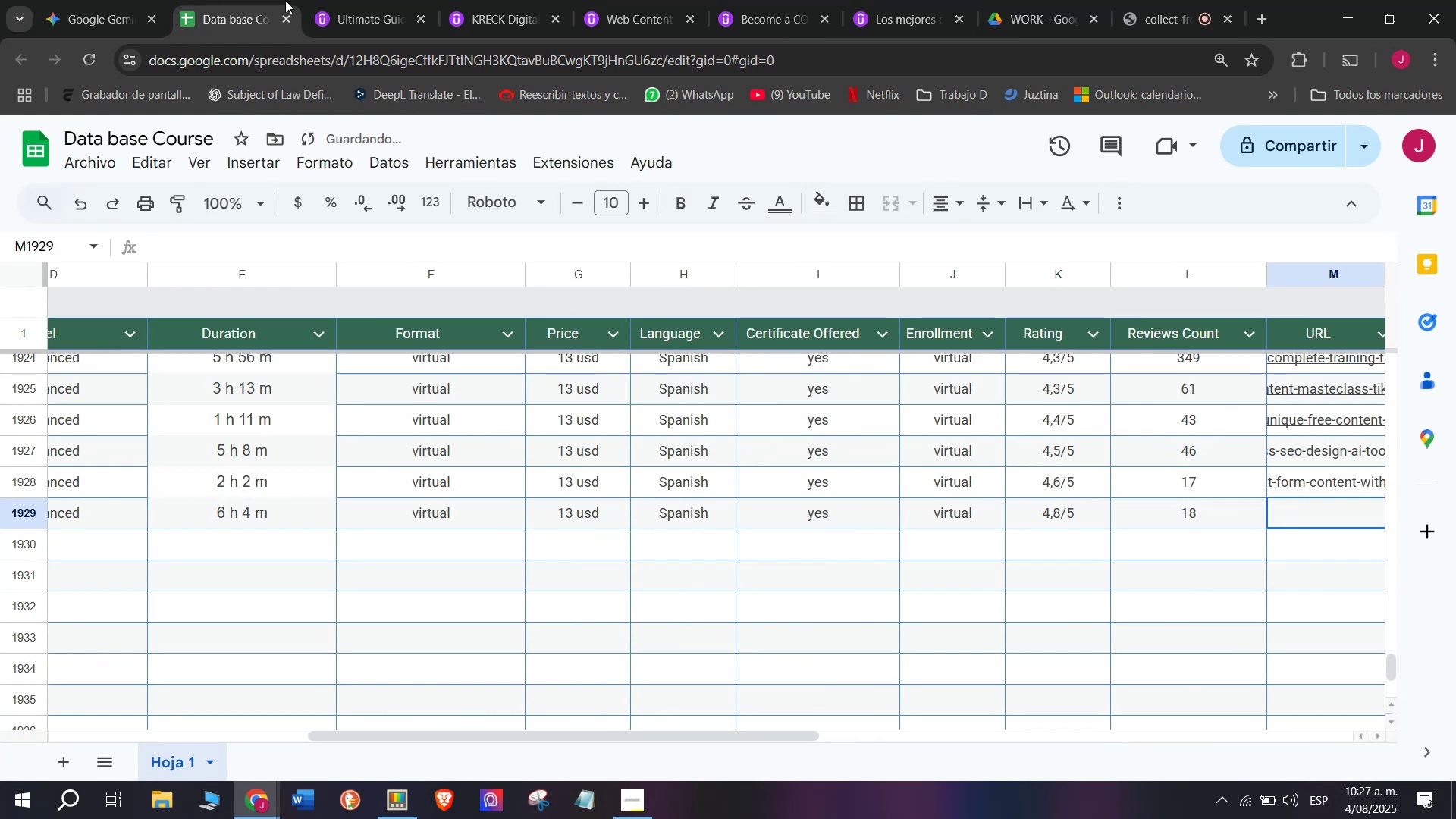 
left_click([332, 0])
 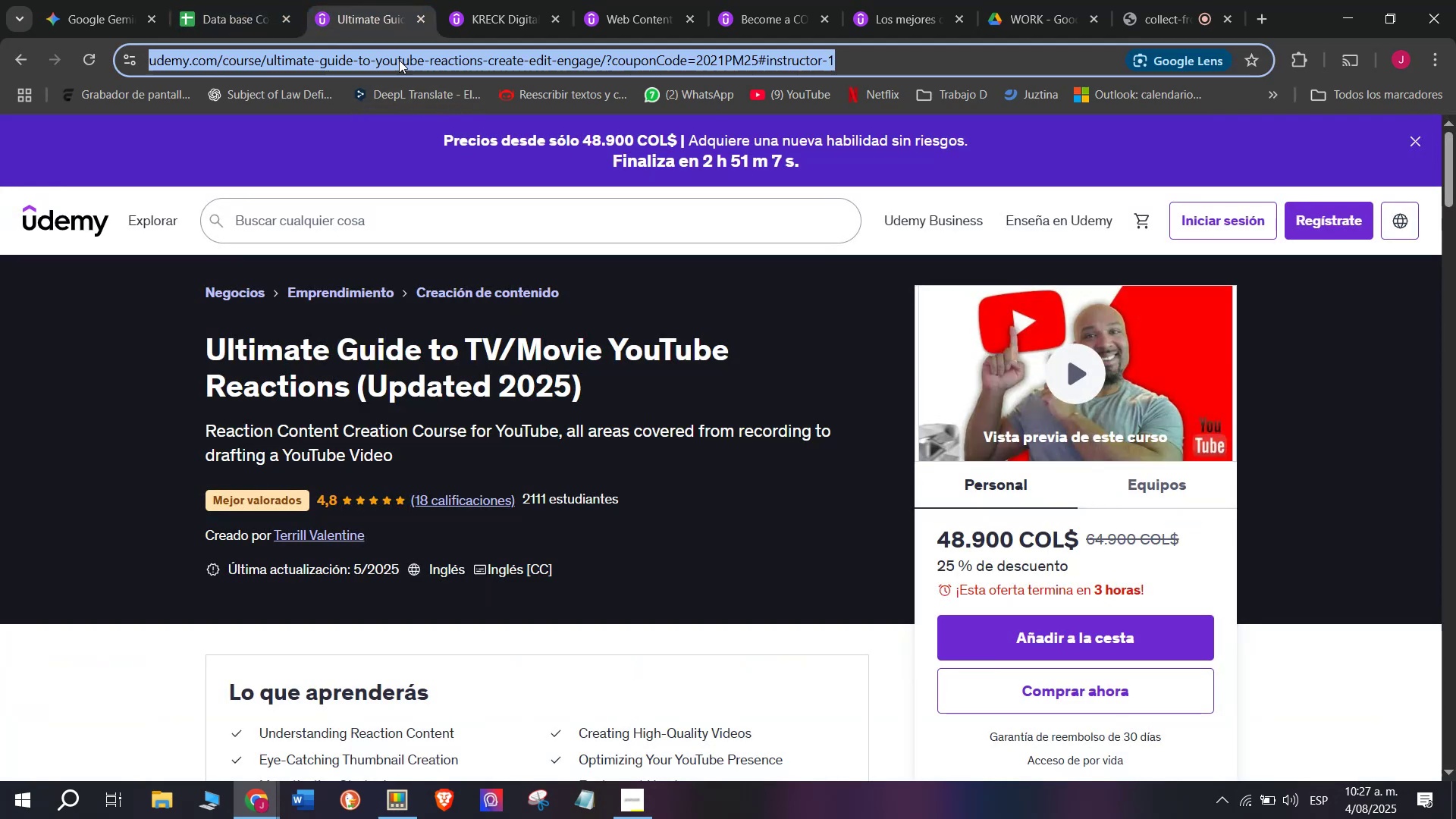 
double_click([399, 60])
 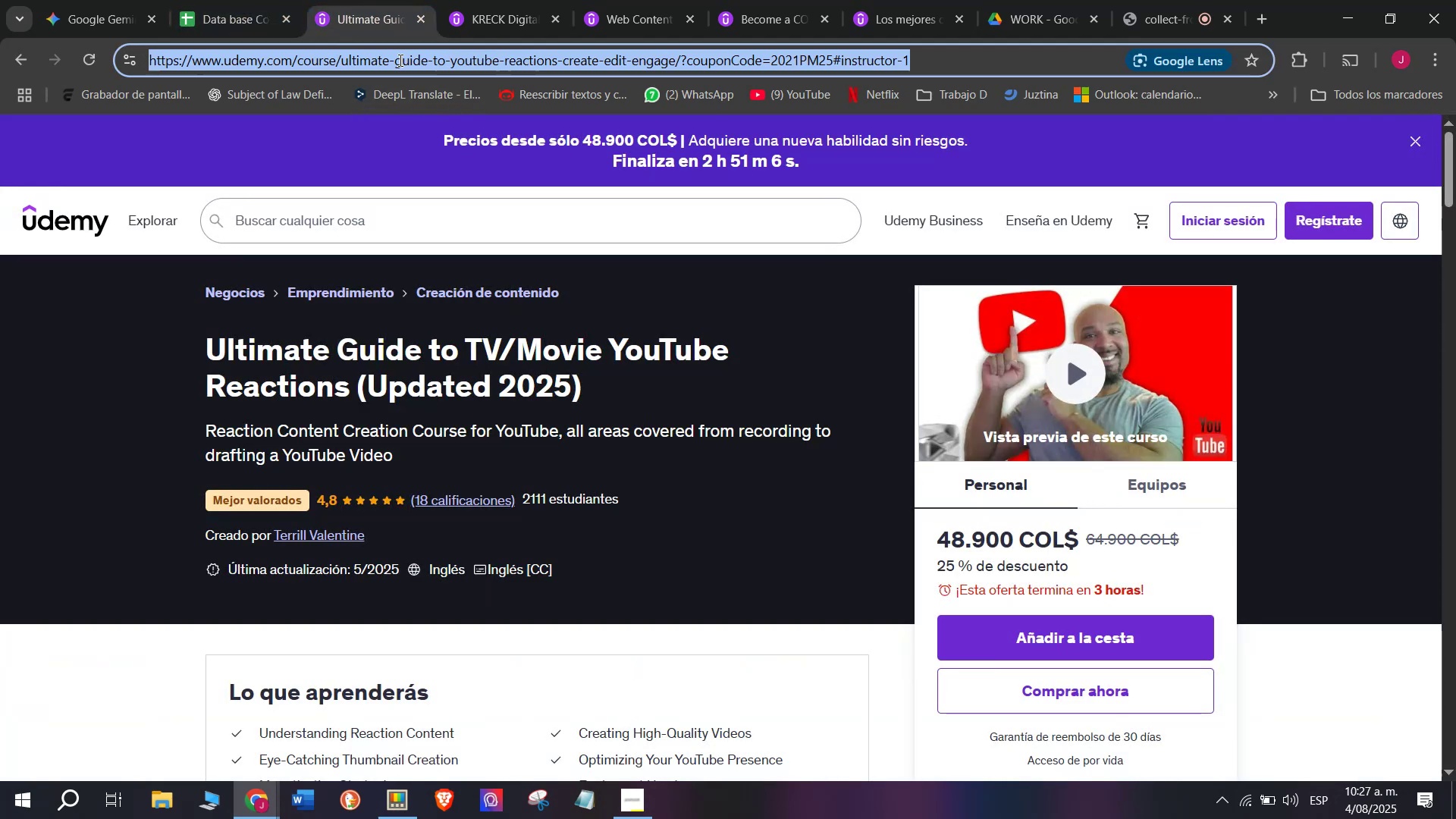 
triple_click([399, 60])
 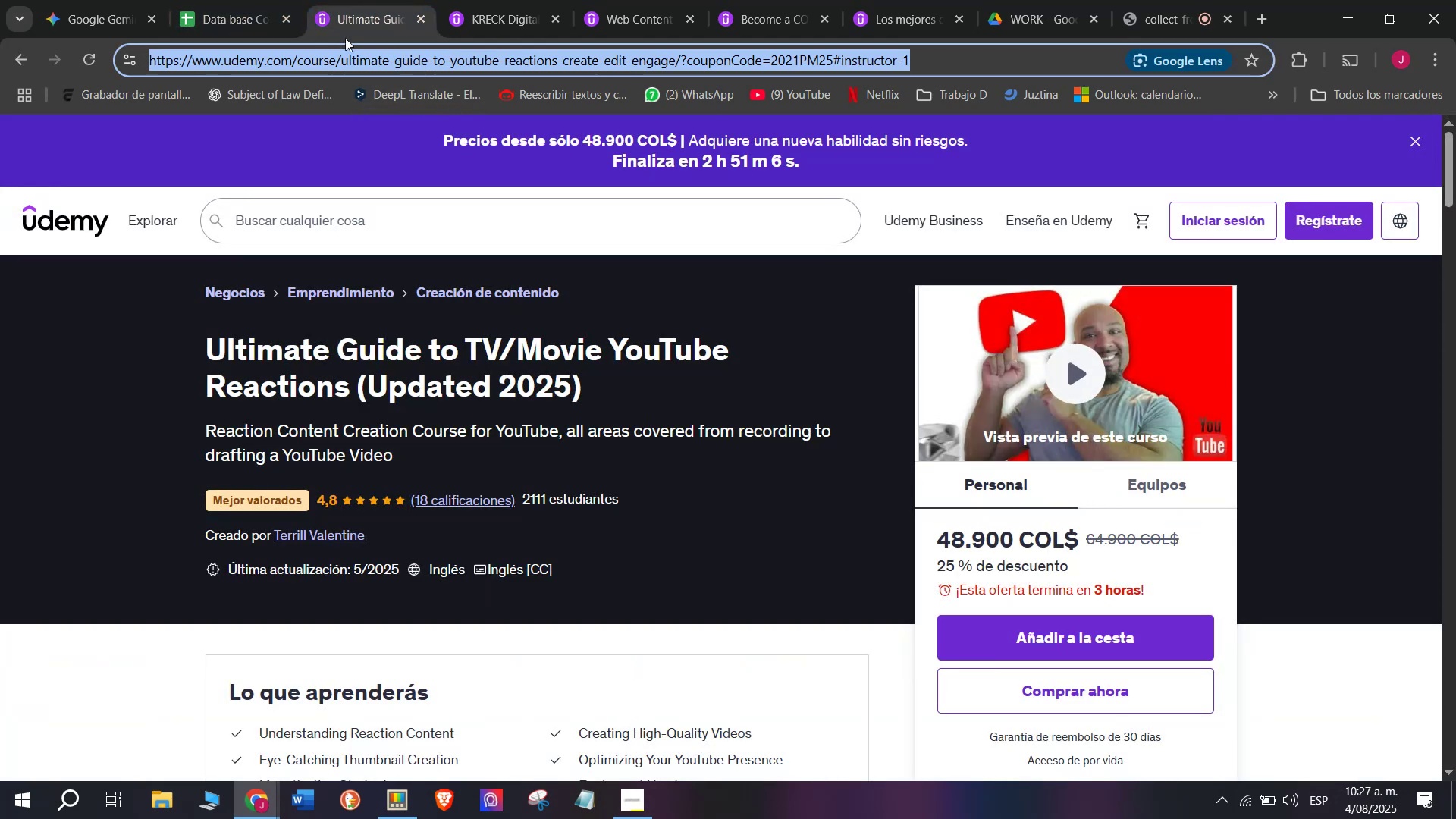 
key(Control+ControlLeft)
 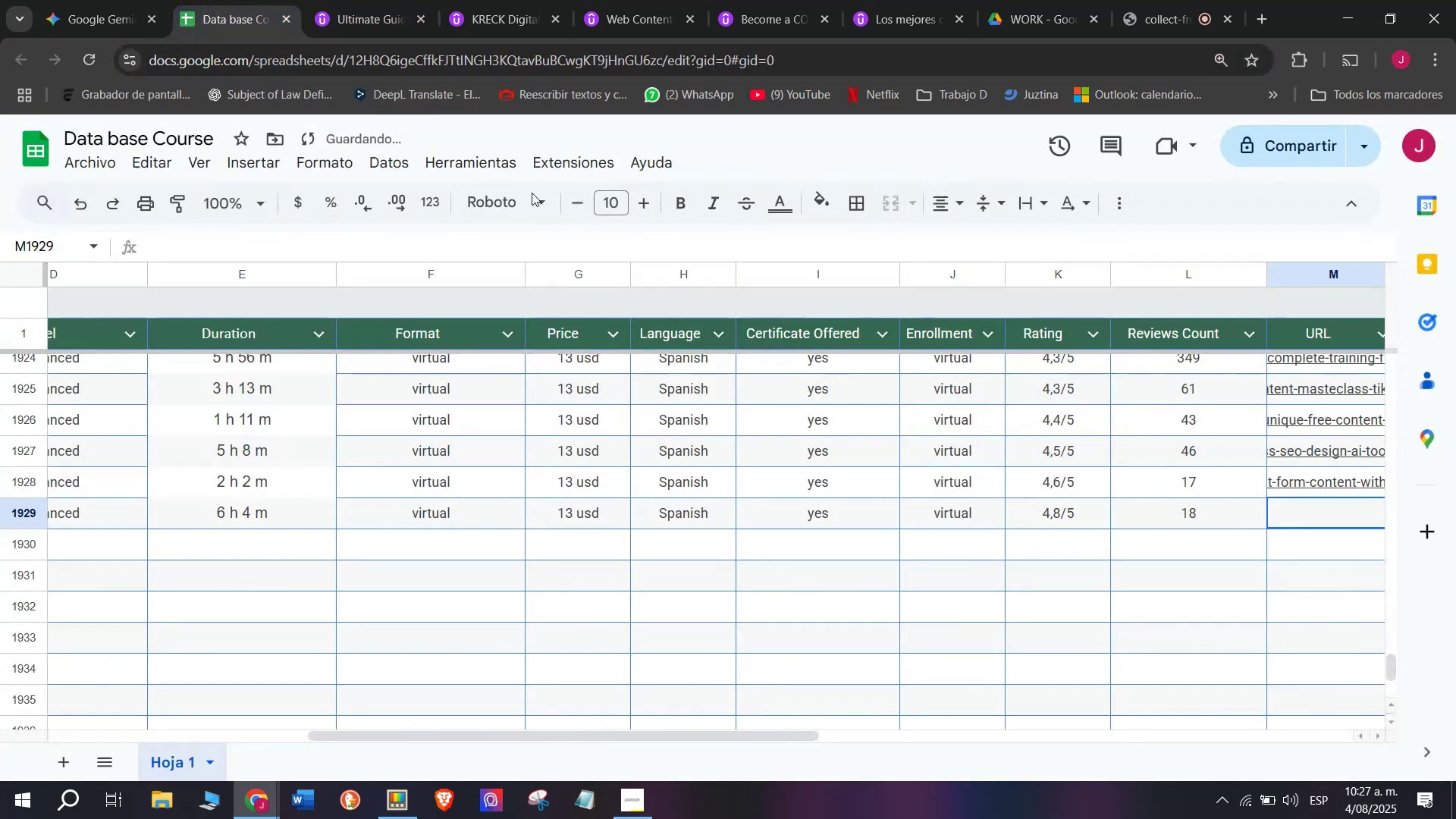 
key(Break)
 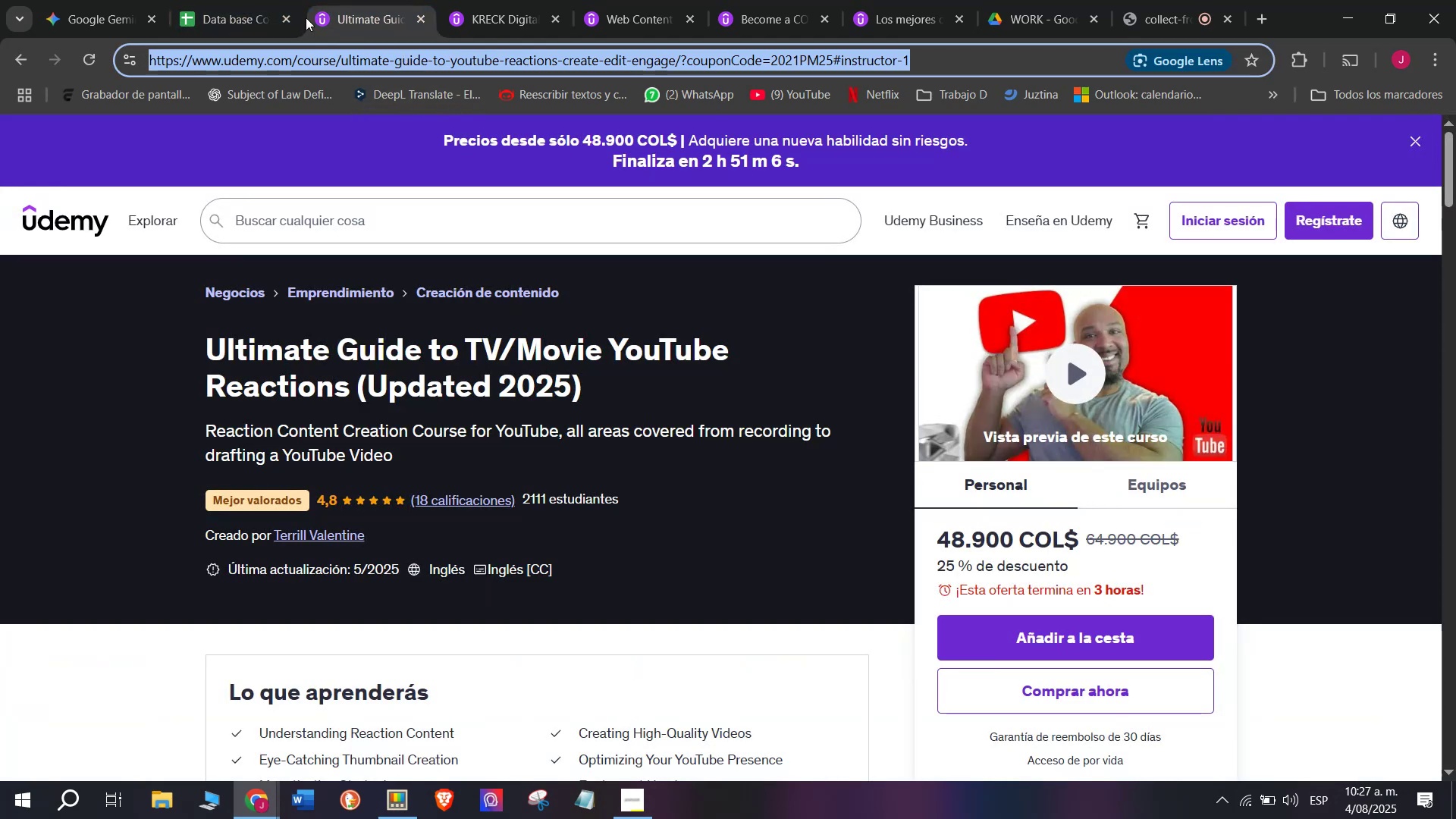 
key(Control+C)
 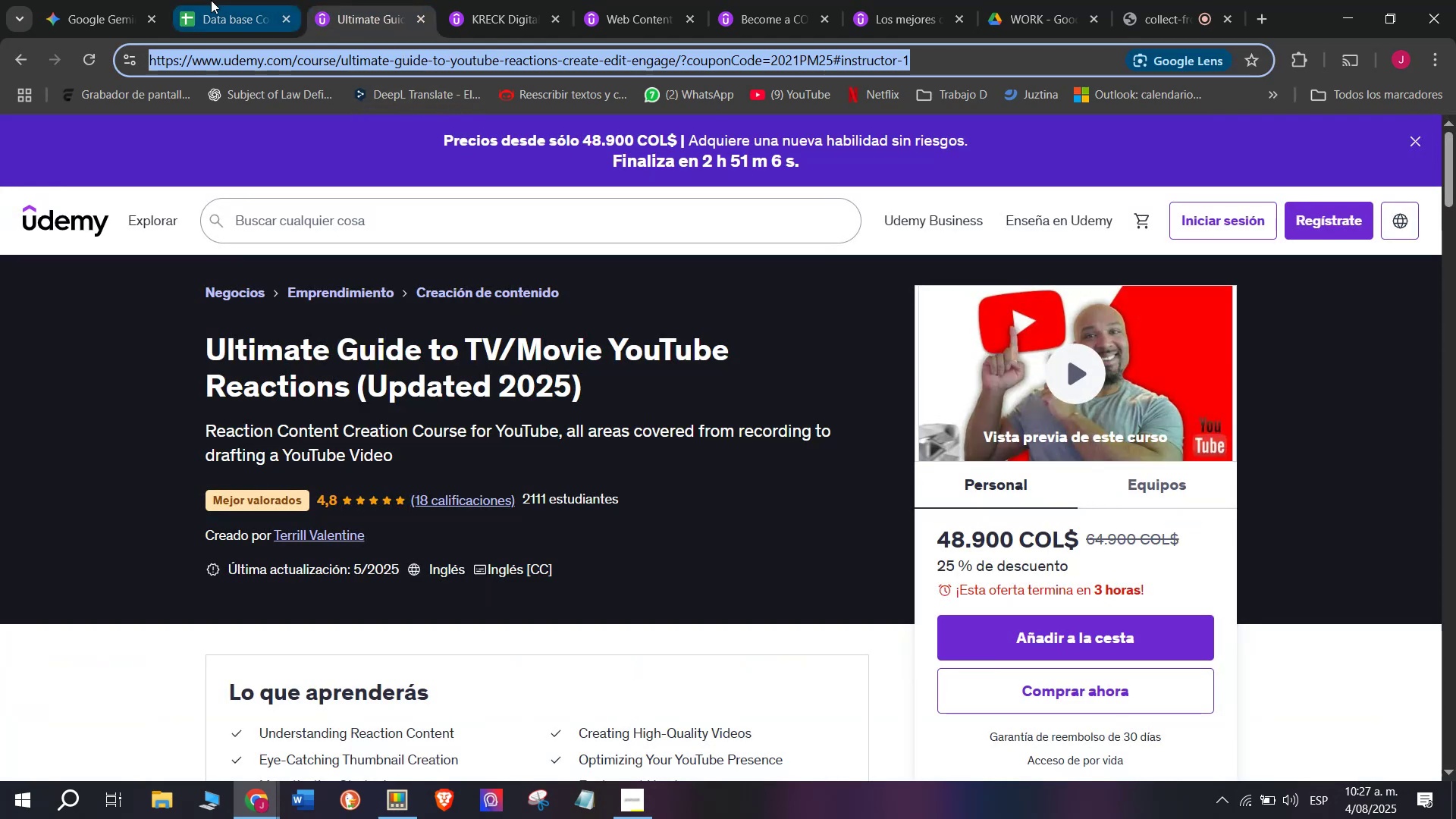 
triple_click([211, 0])
 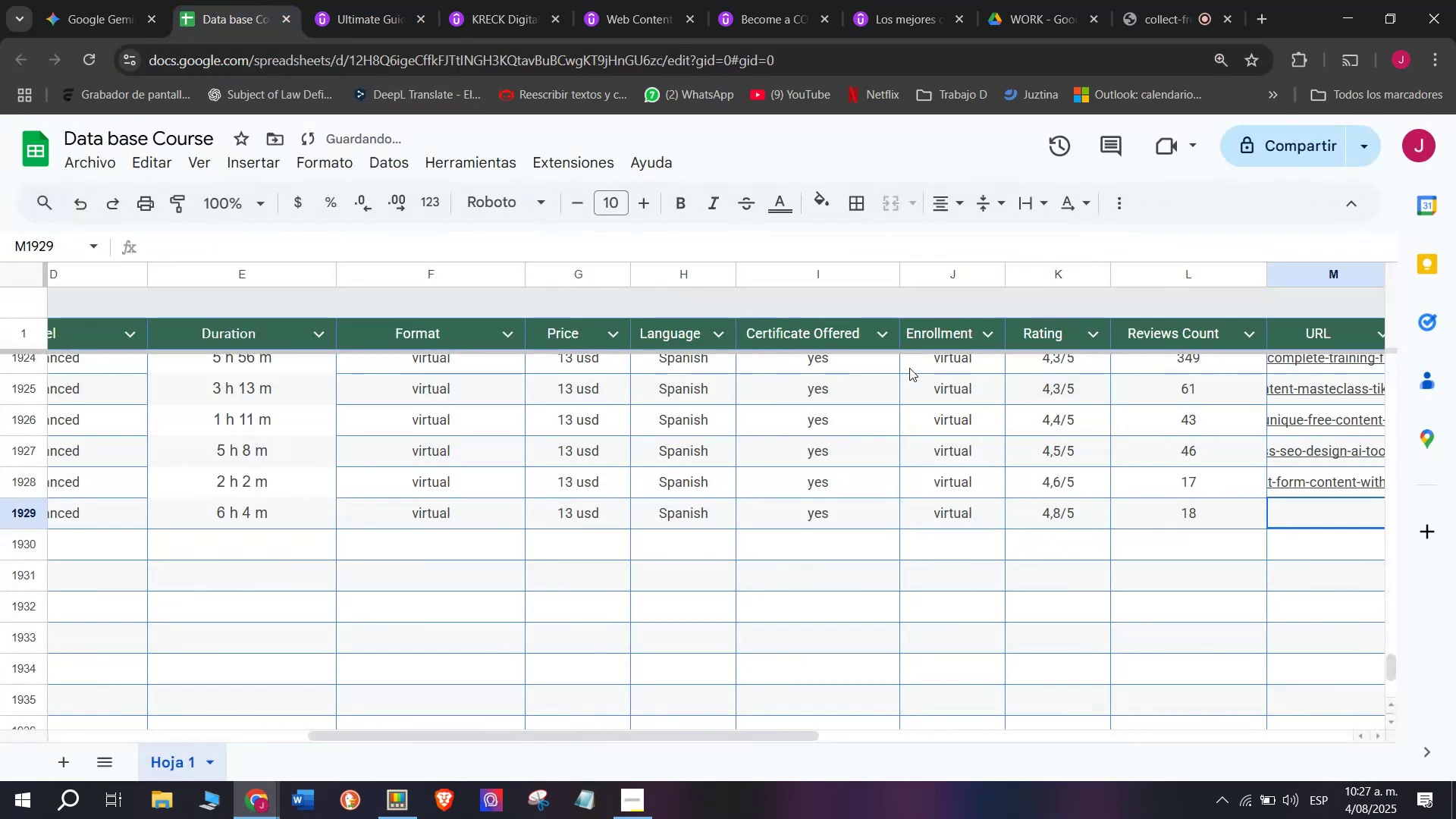 
key(Control+ControlLeft)
 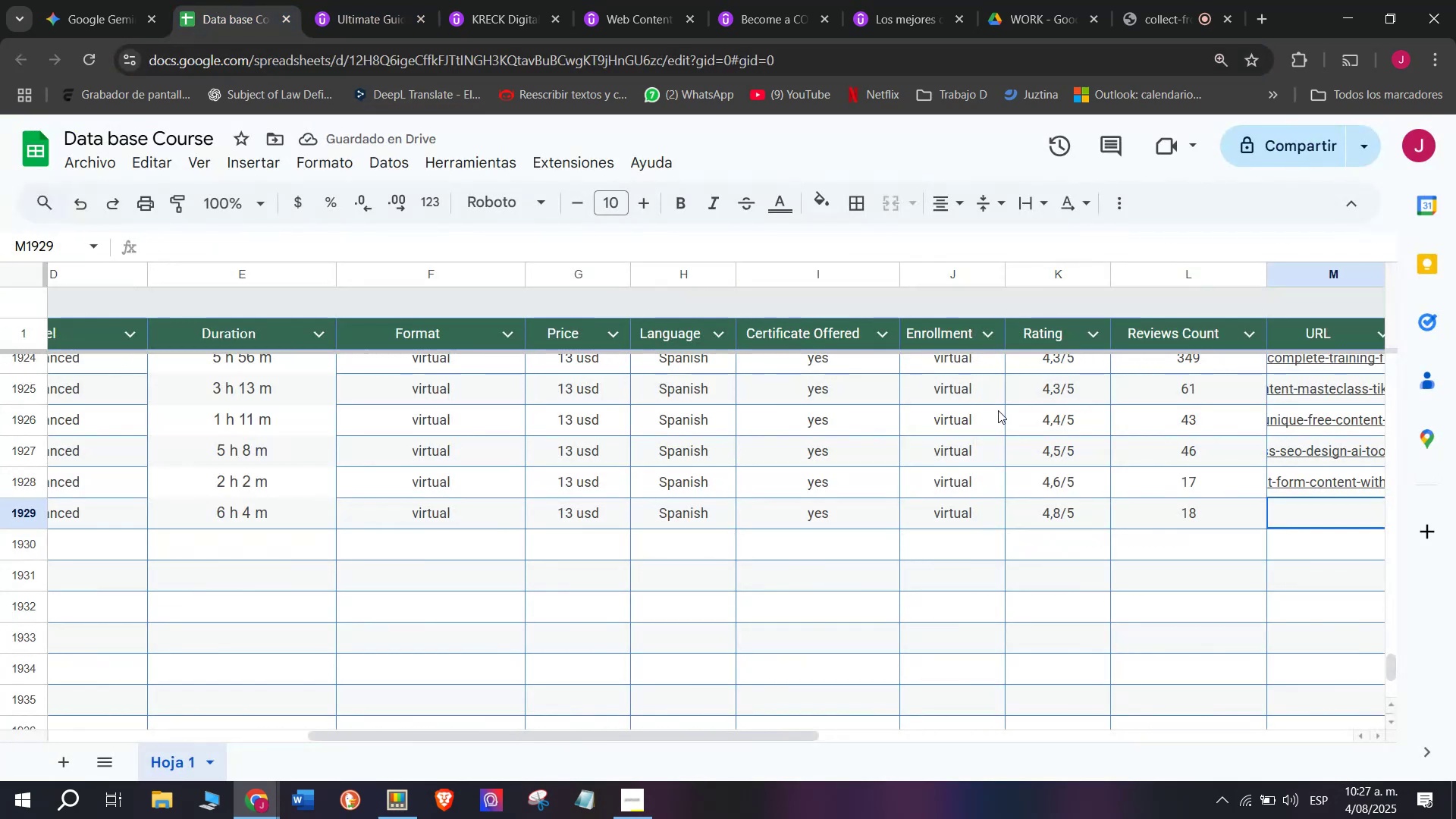 
key(Z)
 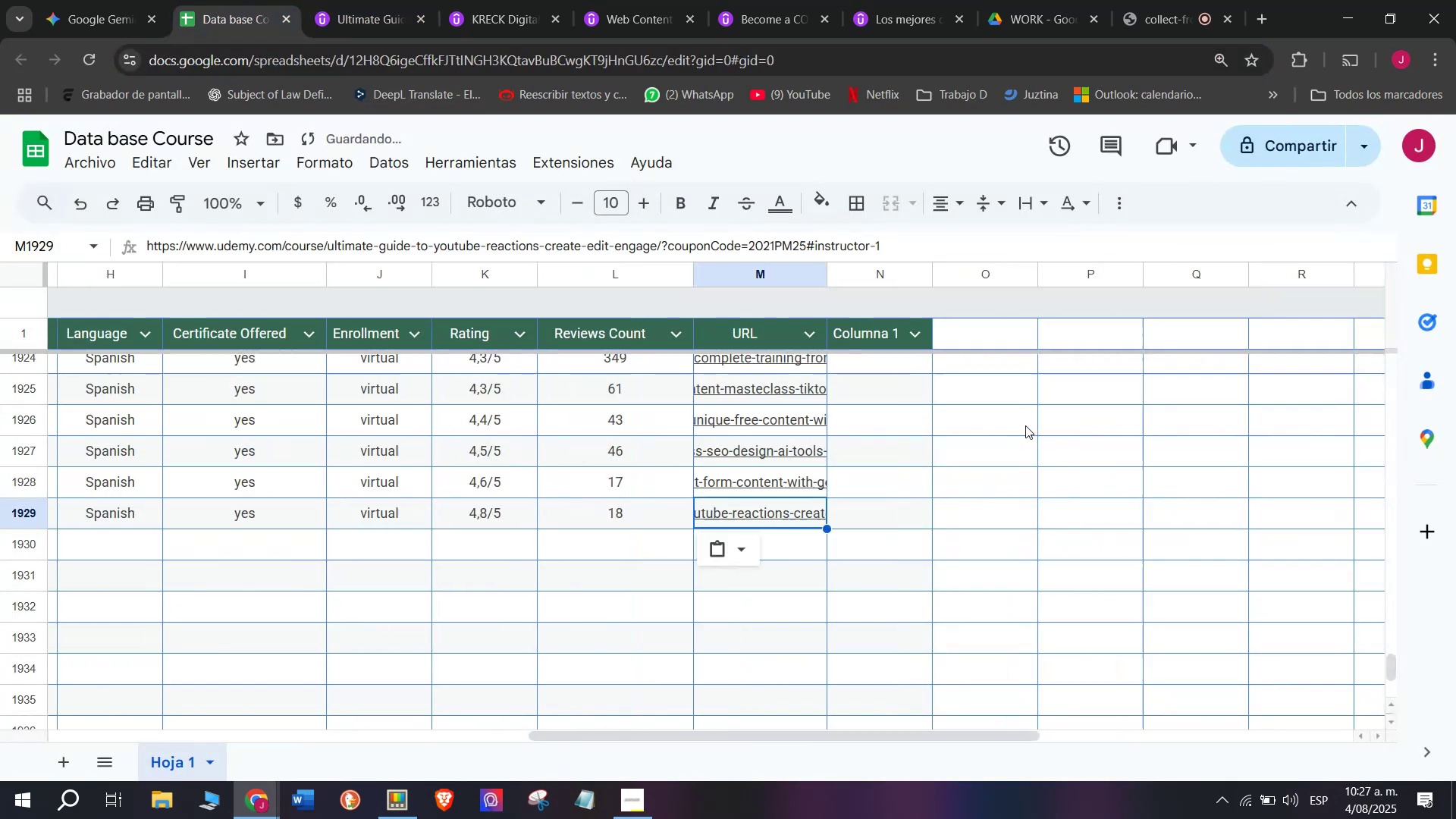 
key(Control+V)
 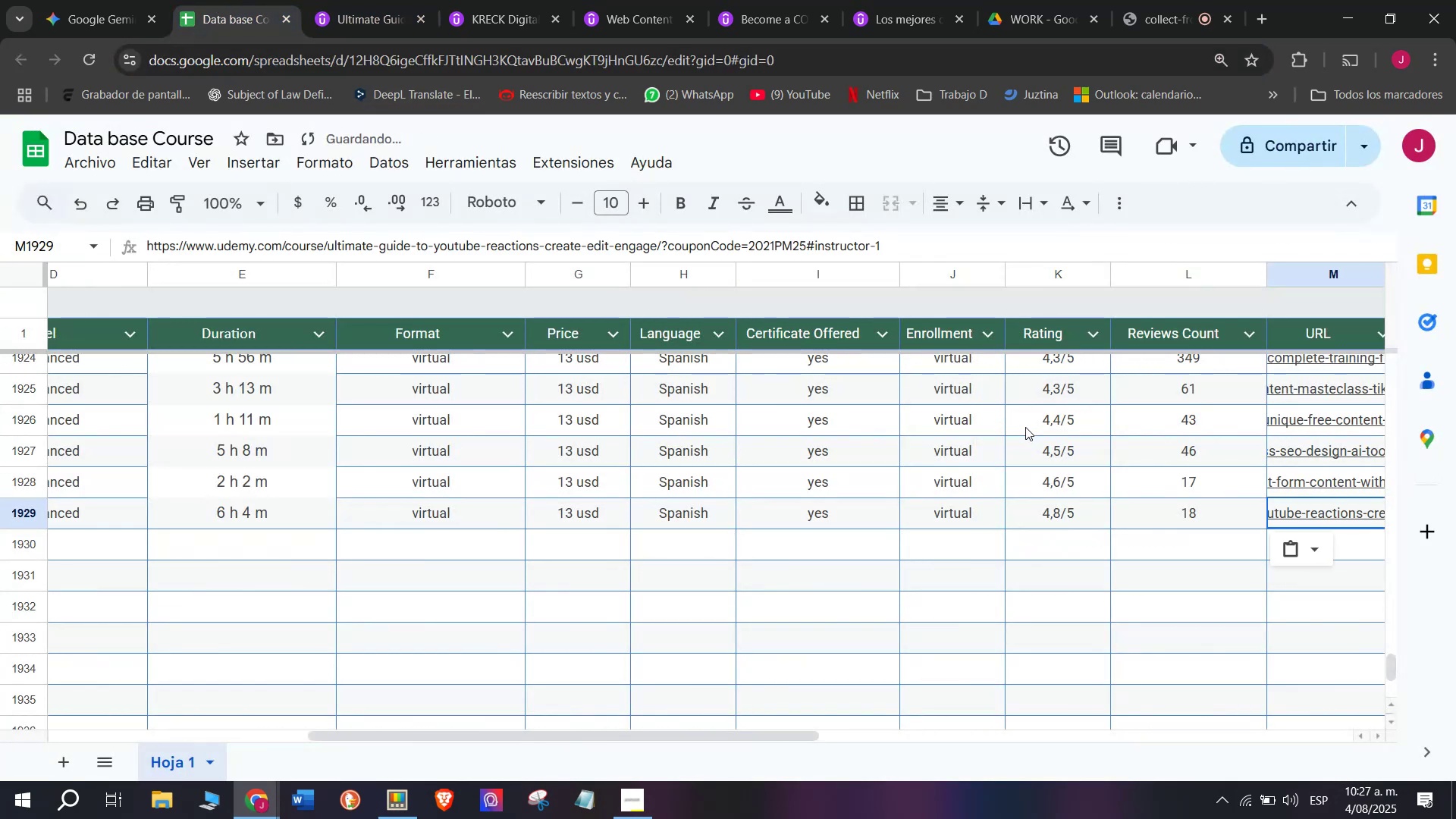 
scroll: coordinate [384, 491], scroll_direction: up, amount: 4.0
 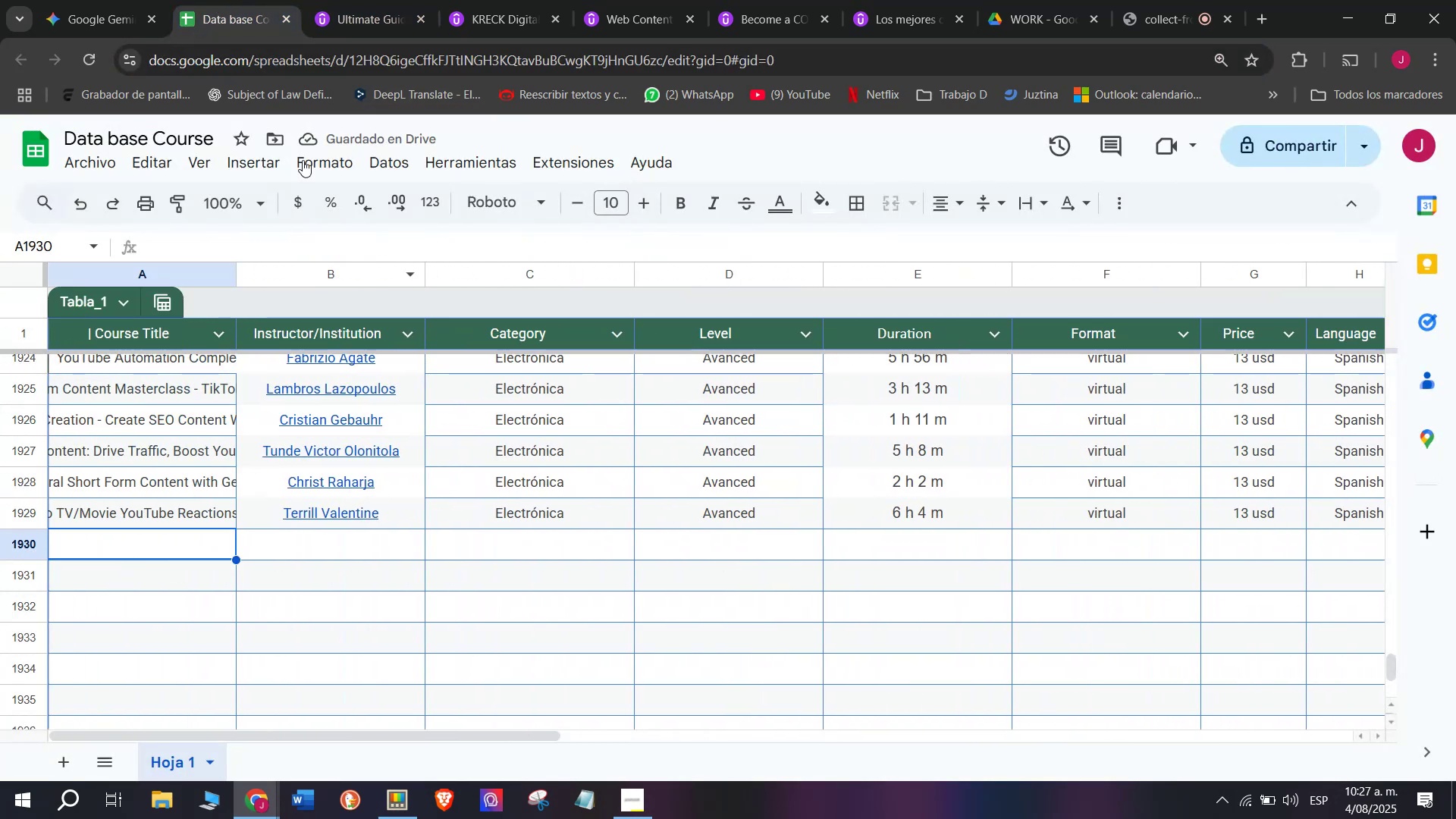 
left_click([404, 0])
 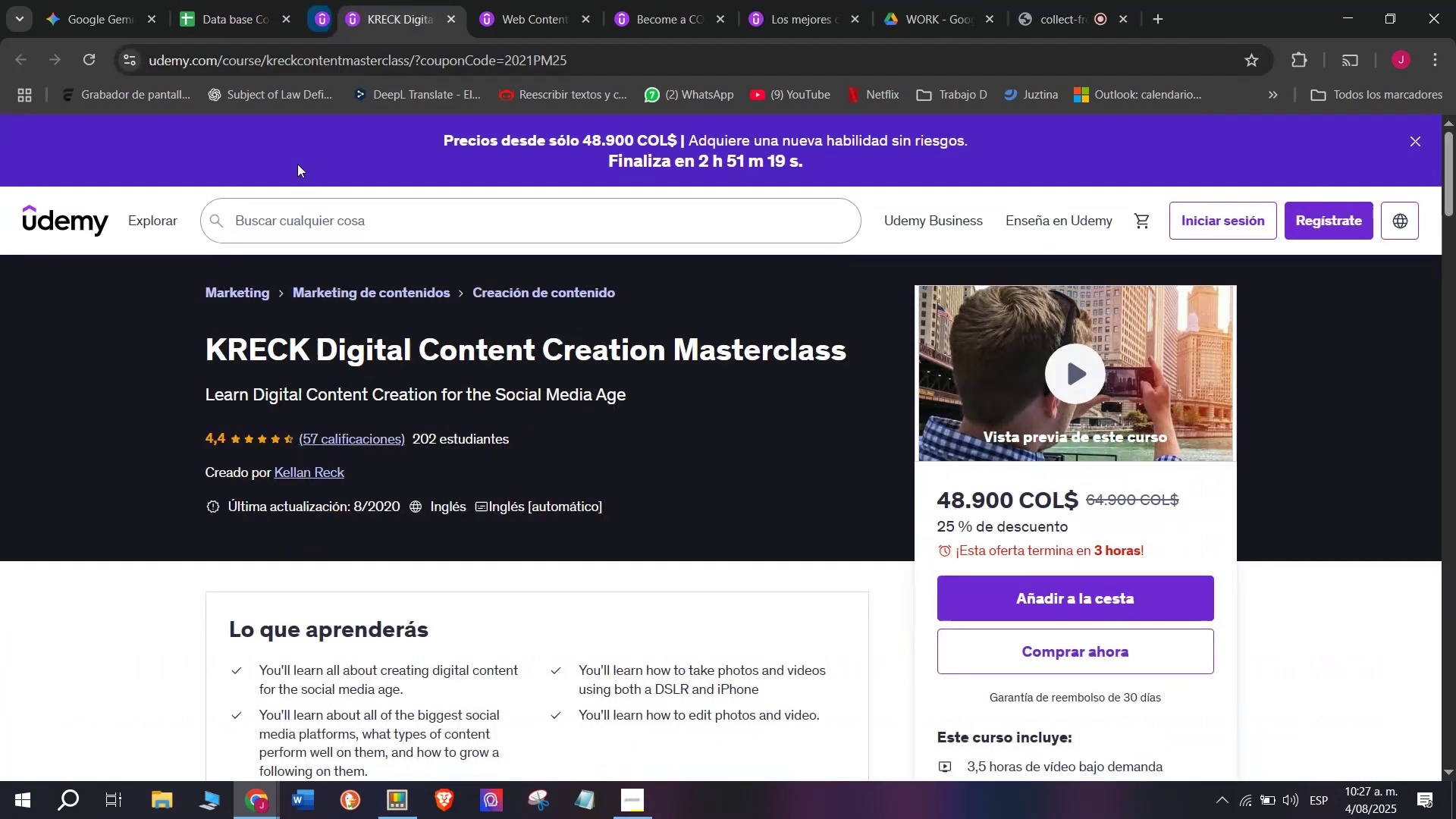 
left_click_drag(start_coordinate=[188, 334], to_coordinate=[896, 337])
 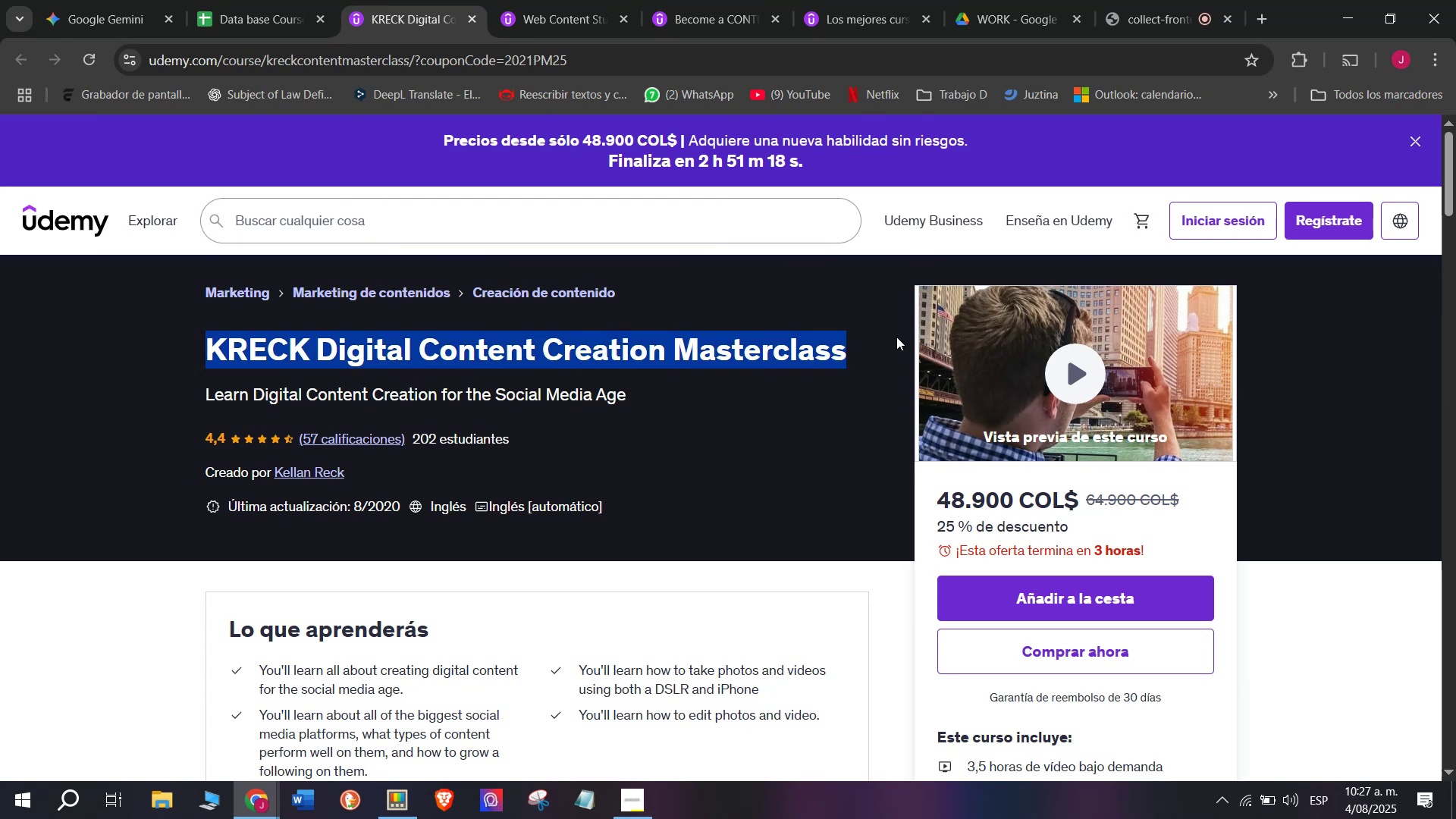 
key(Break)
 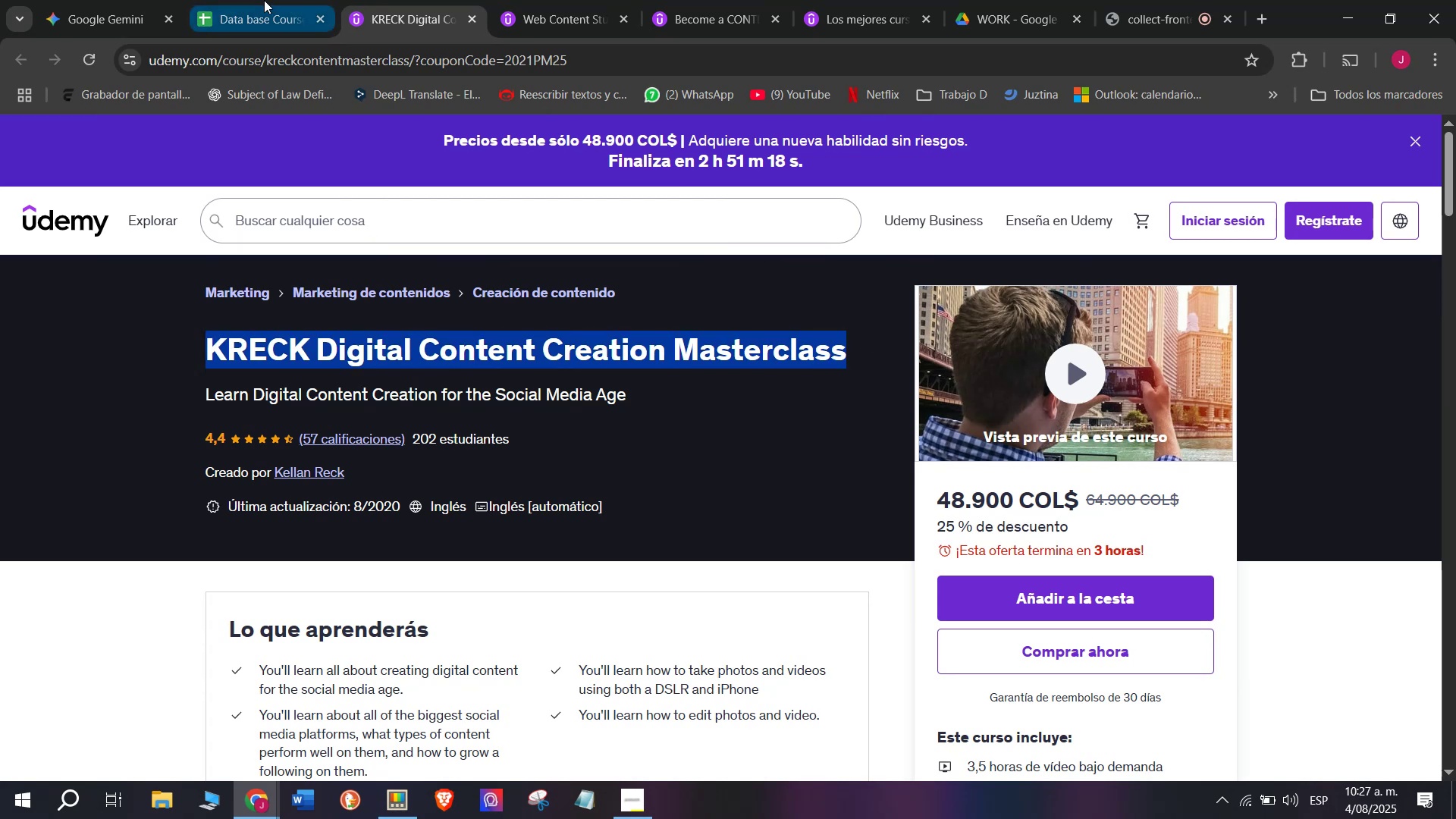 
key(Control+ControlLeft)
 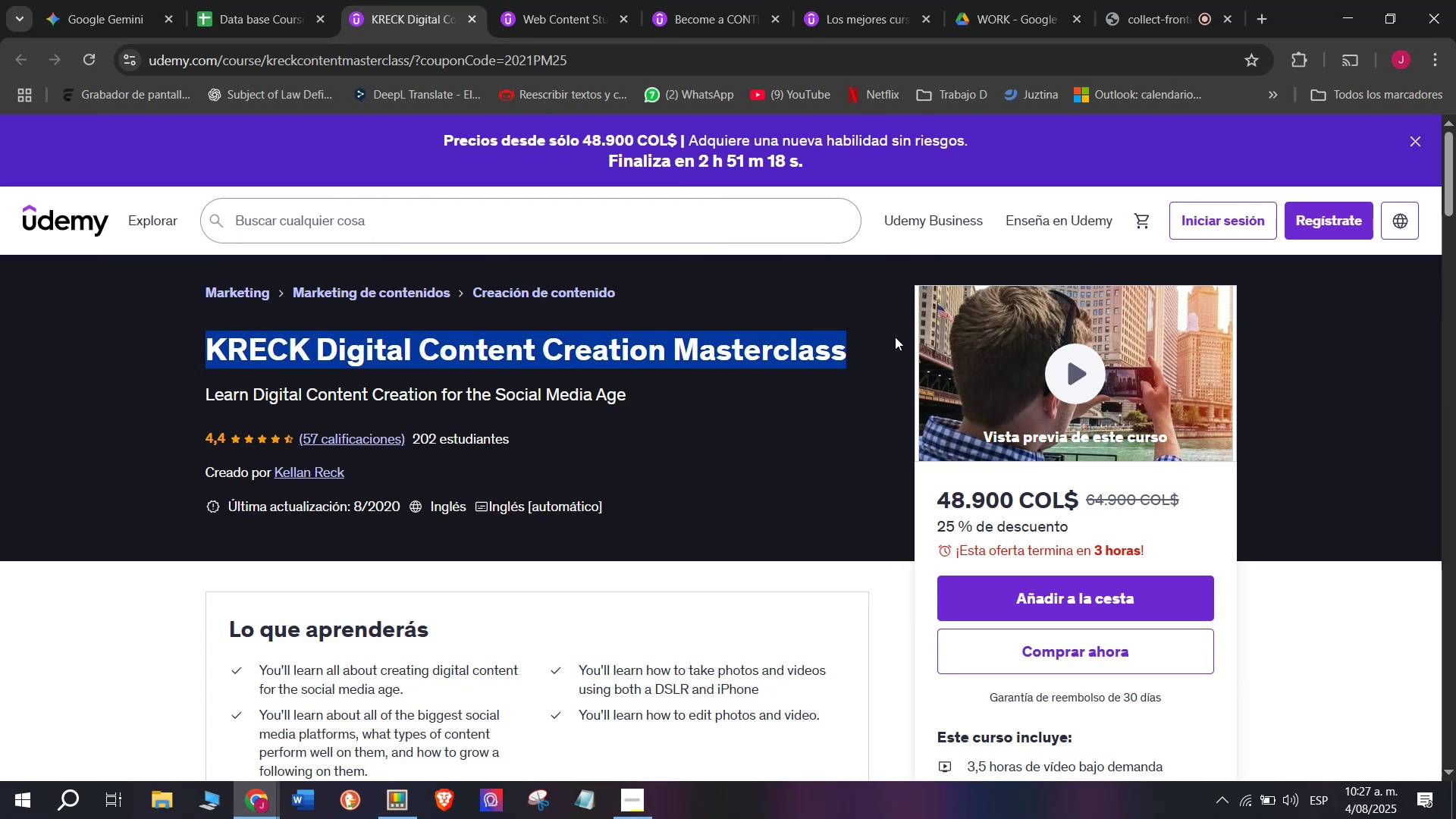 
key(Control+C)
 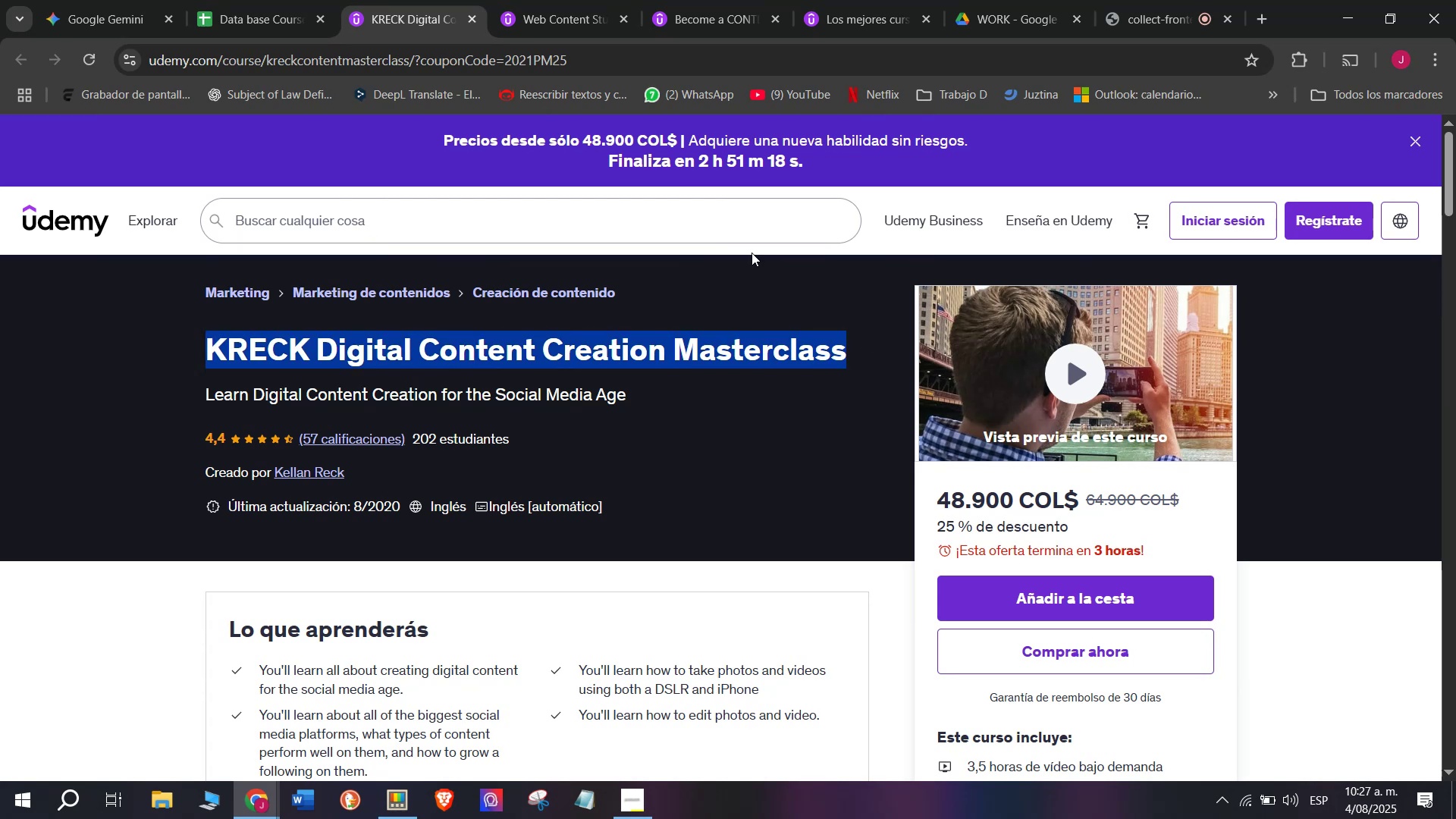 
key(Break)
 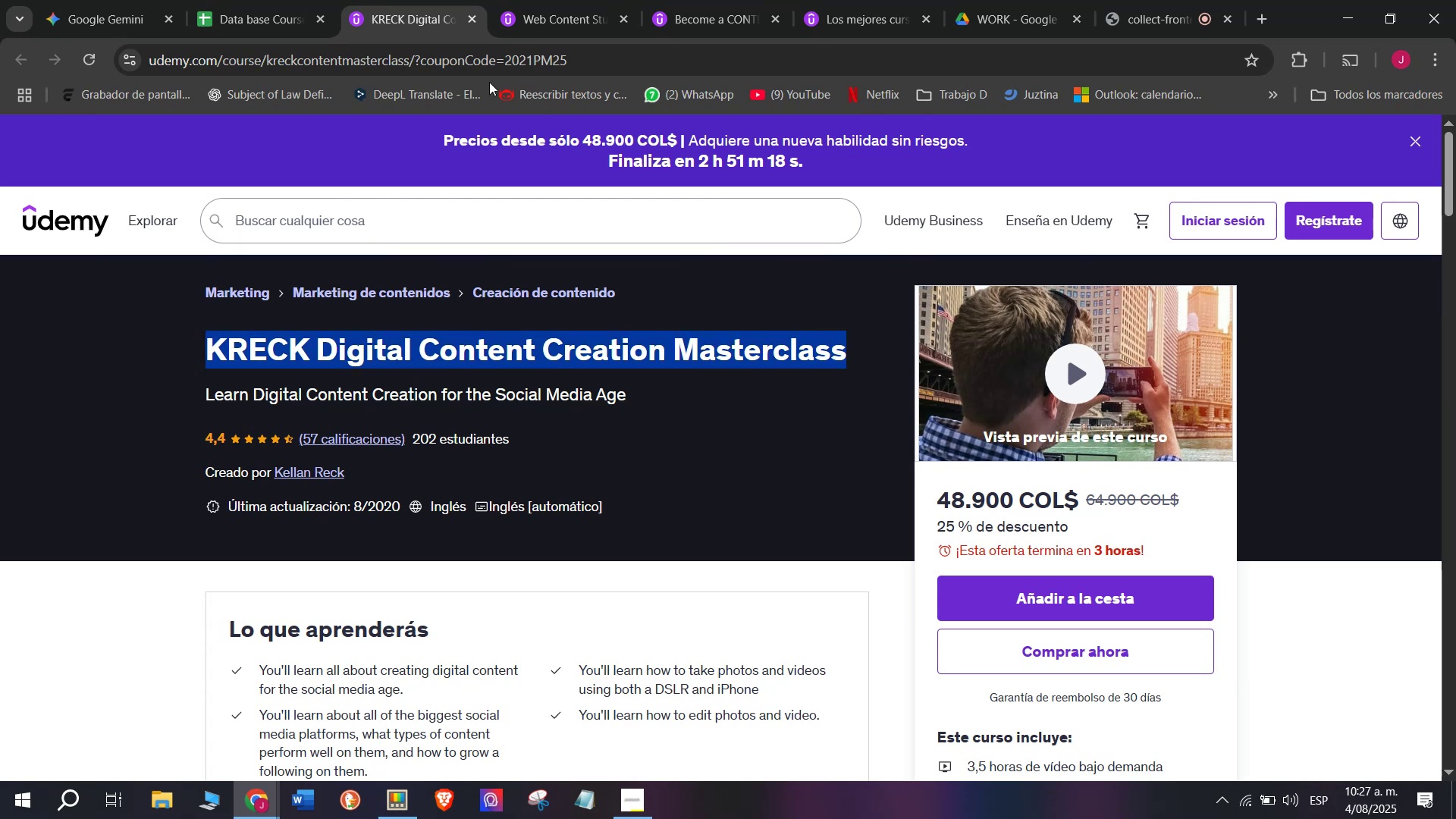 
key(Control+ControlLeft)
 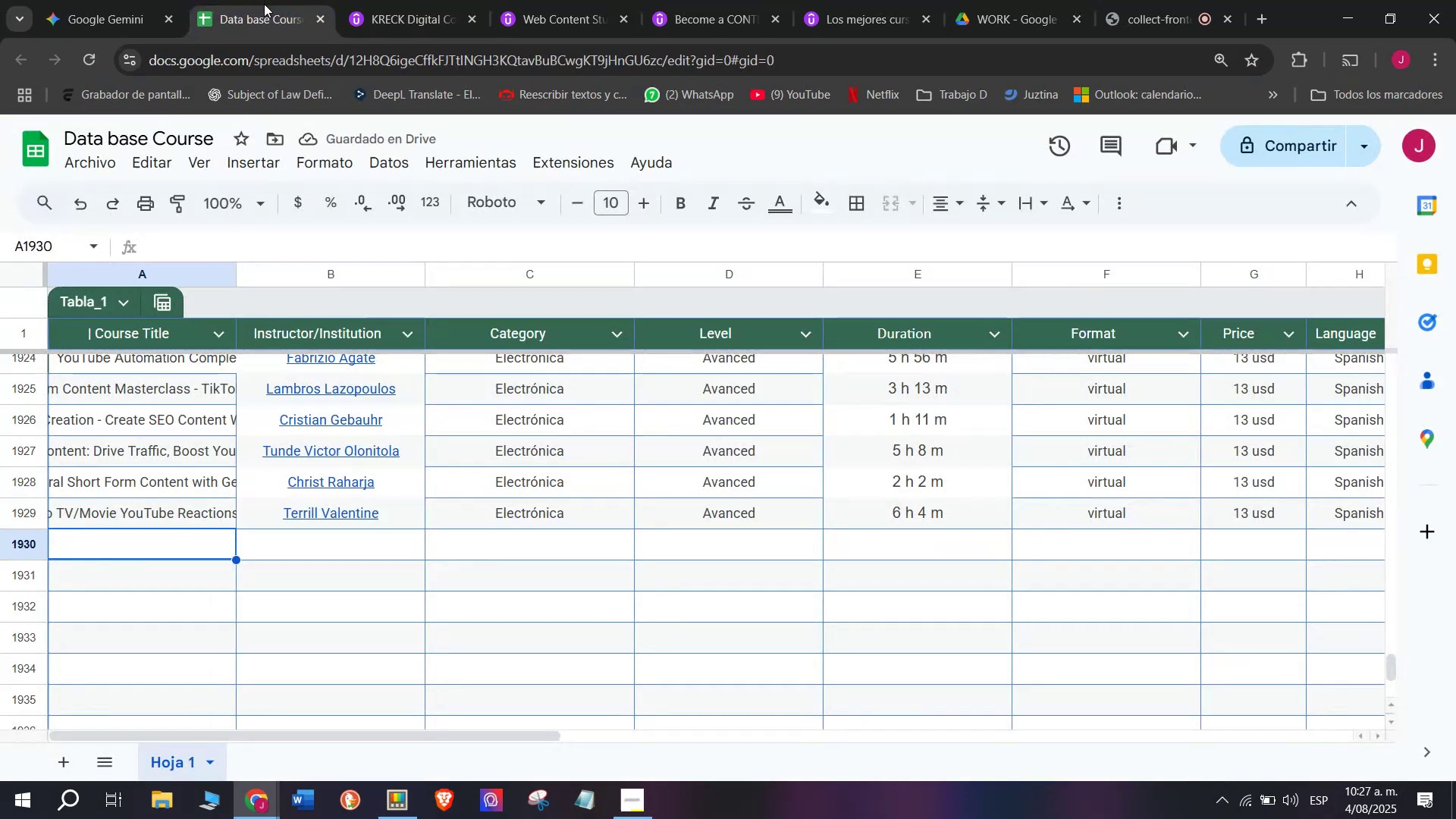 
key(Control+C)
 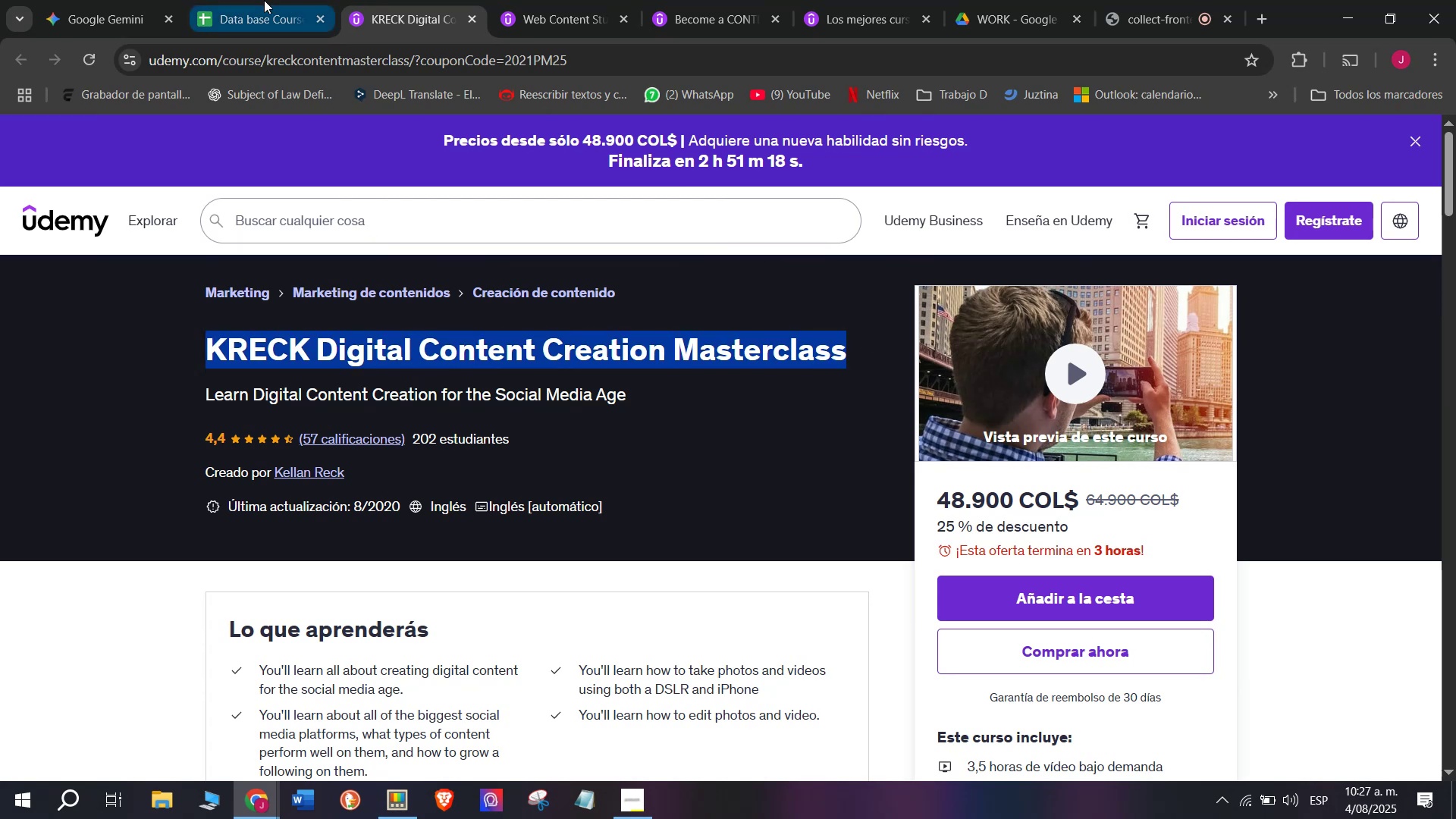 
left_click([264, 0])
 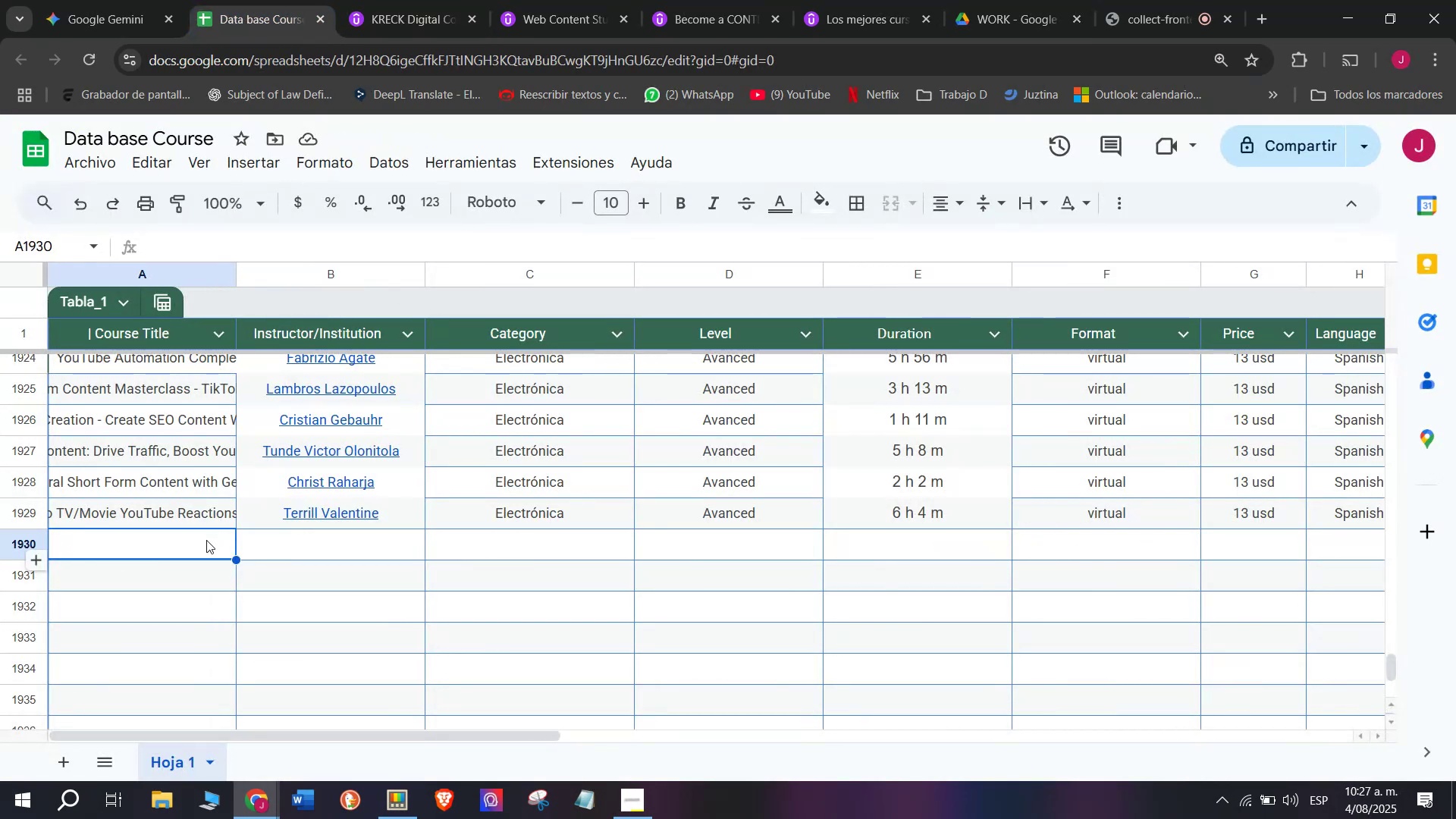 
double_click([206, 539])
 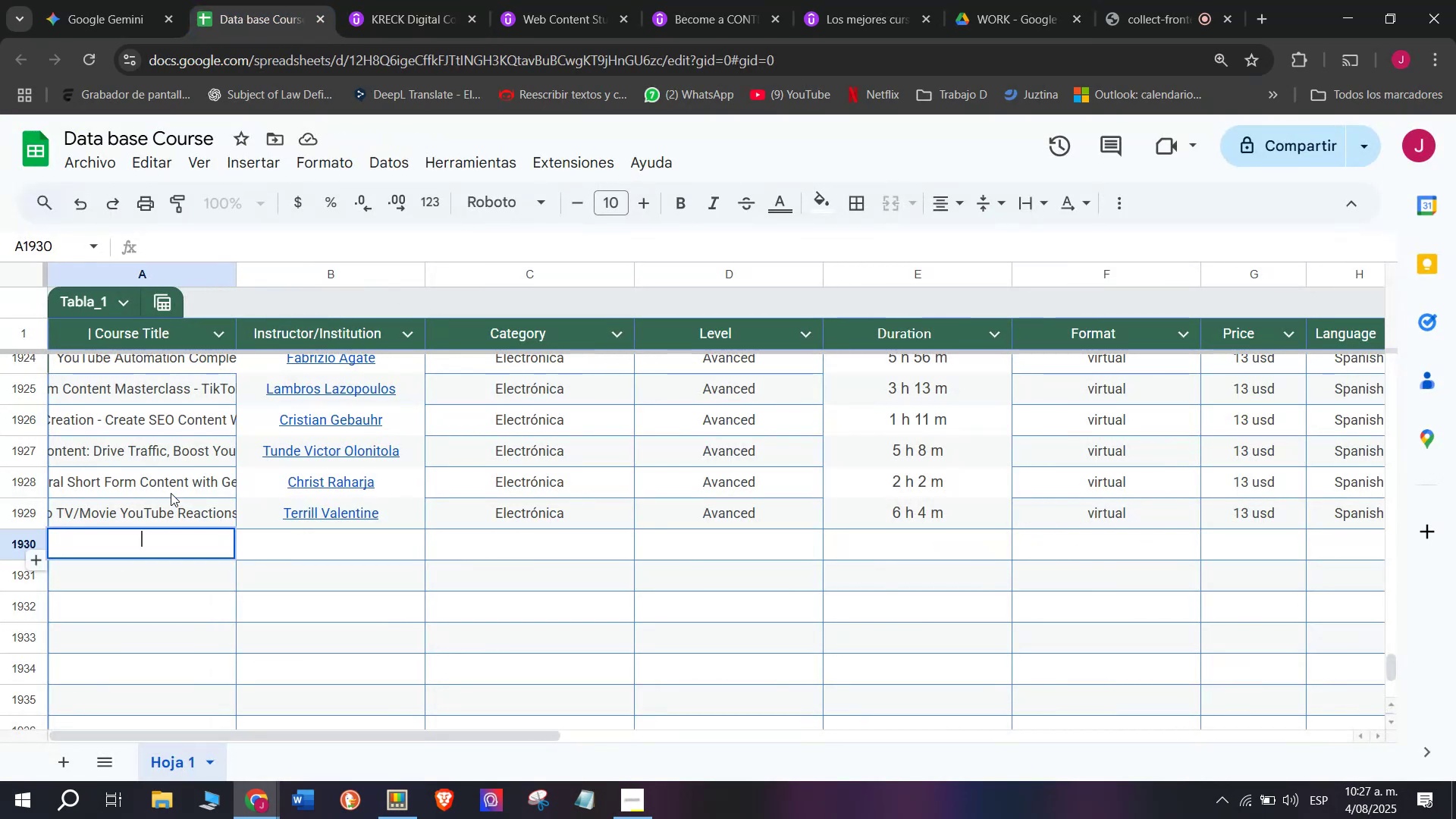 
key(Control+ControlLeft)
 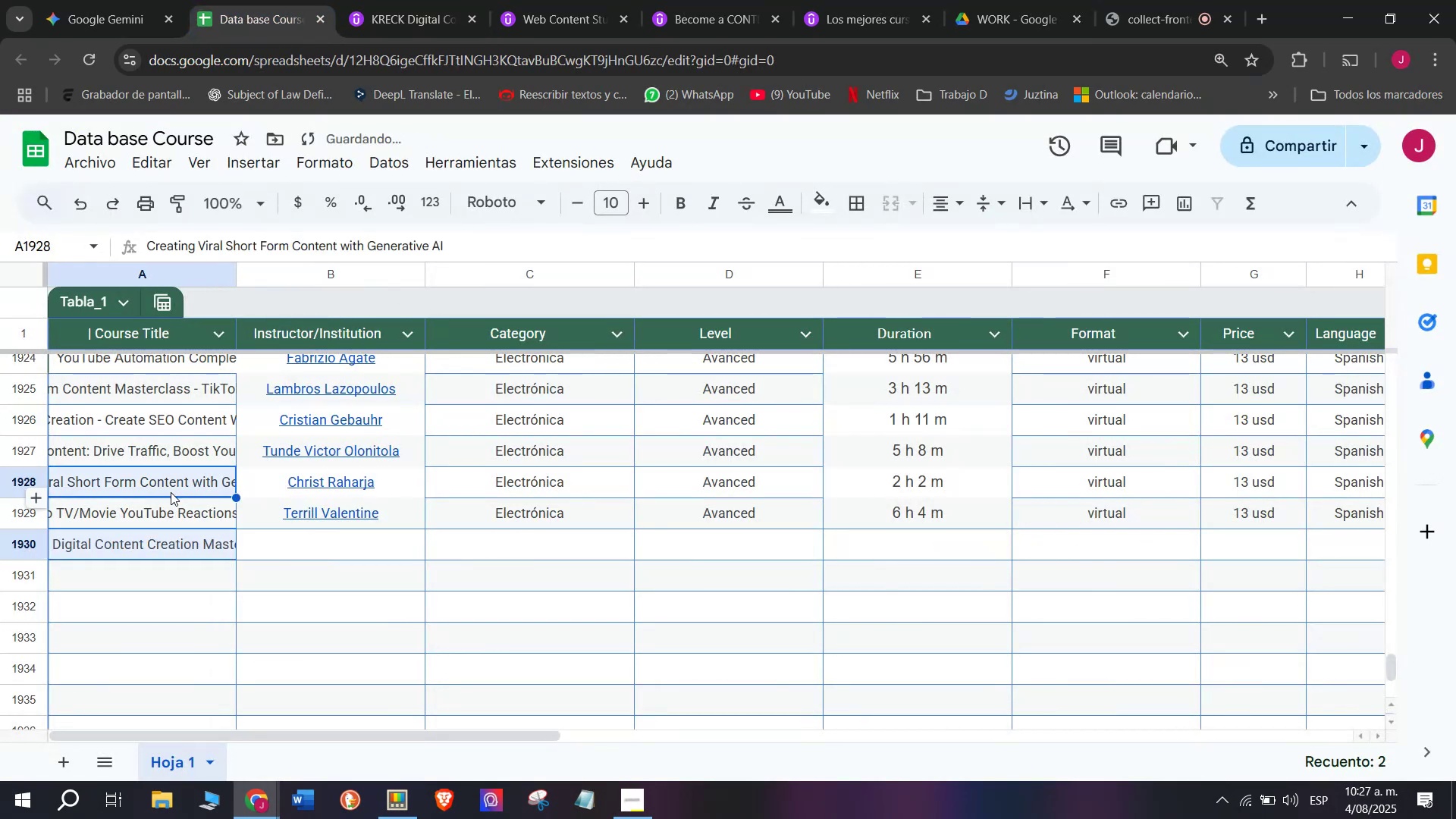 
key(Z)
 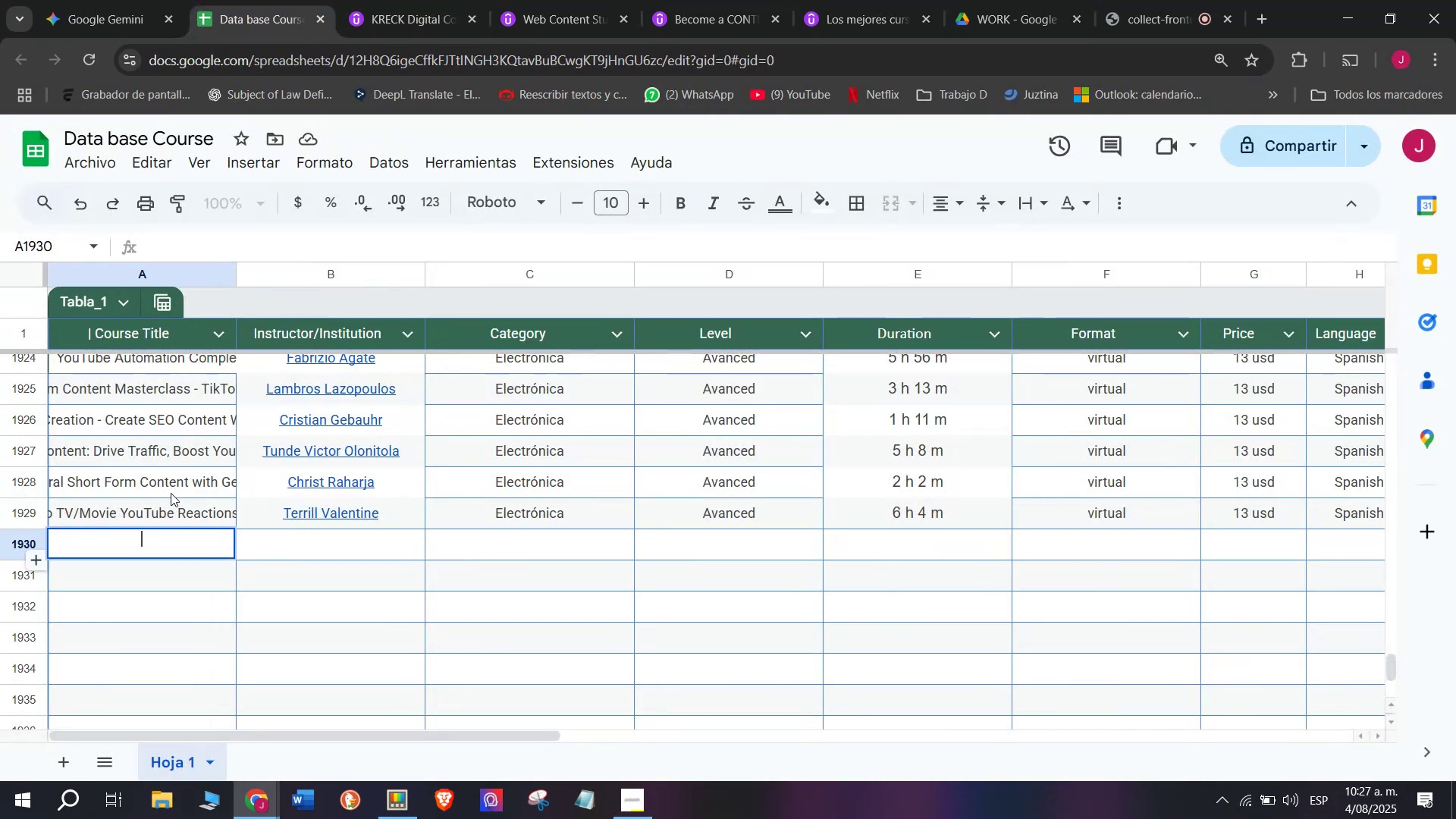 
key(Control+V)
 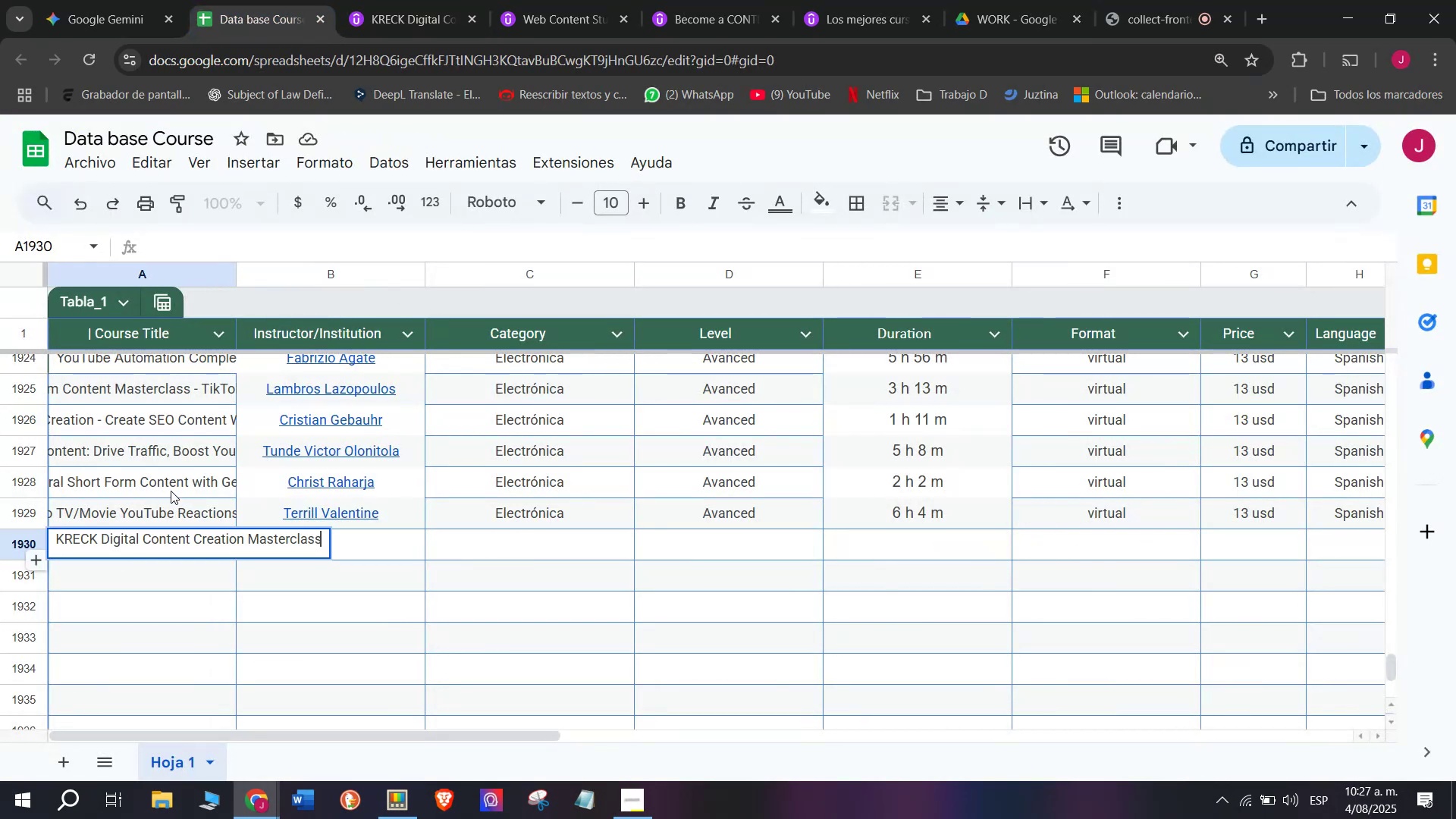 
triple_click([171, 491])
 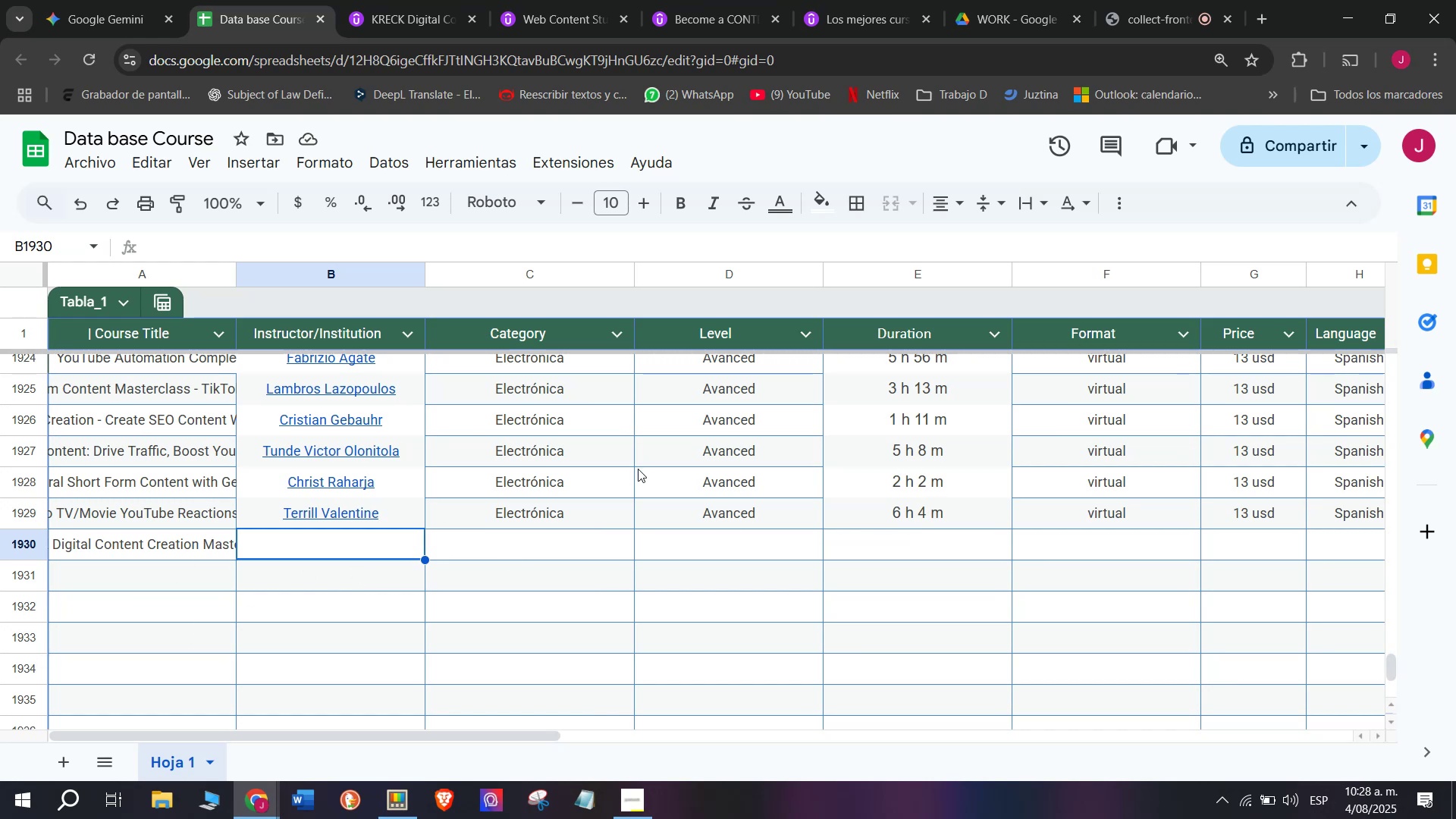 
wait(24.68)
 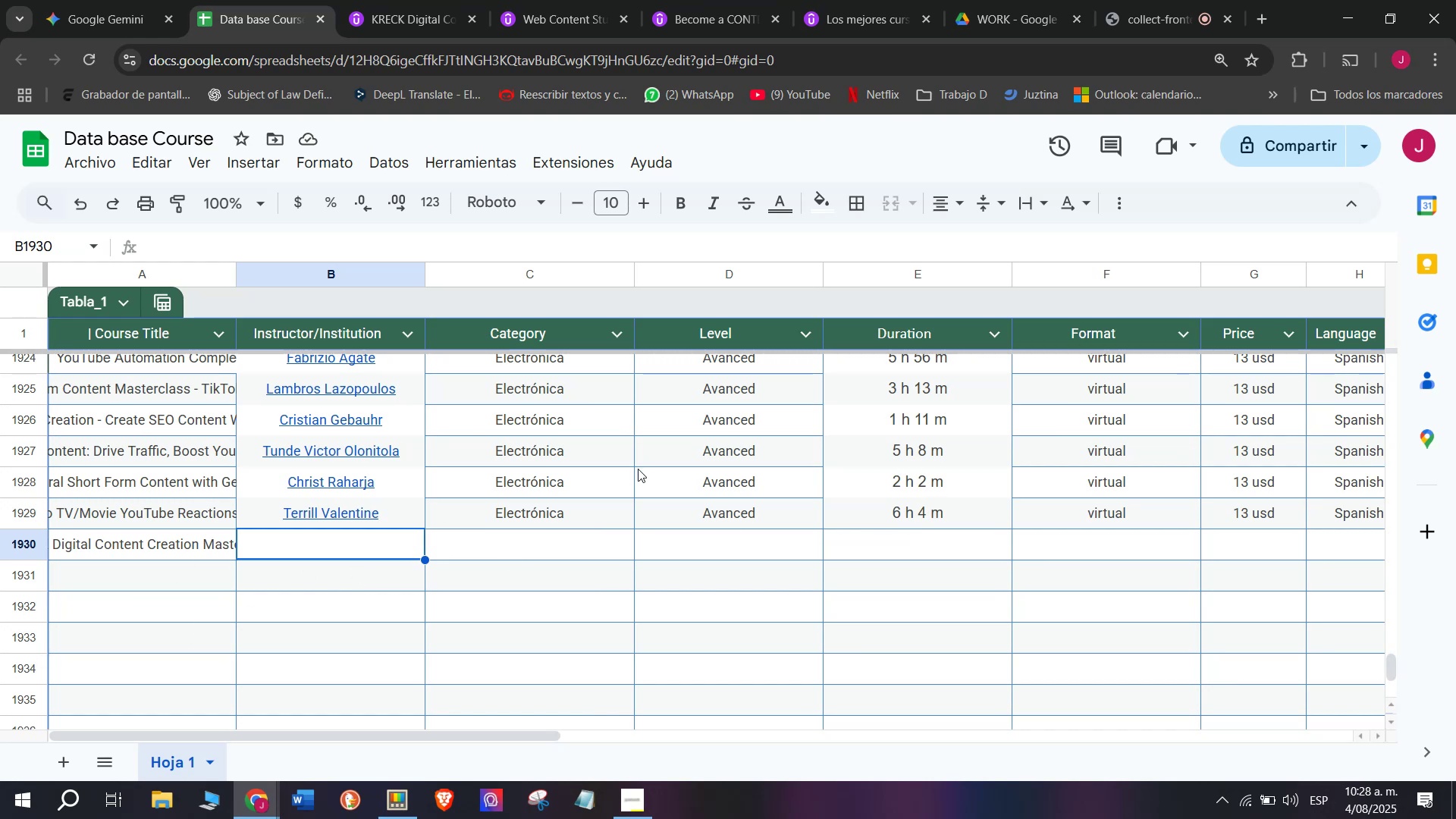 
left_click([404, 0])
 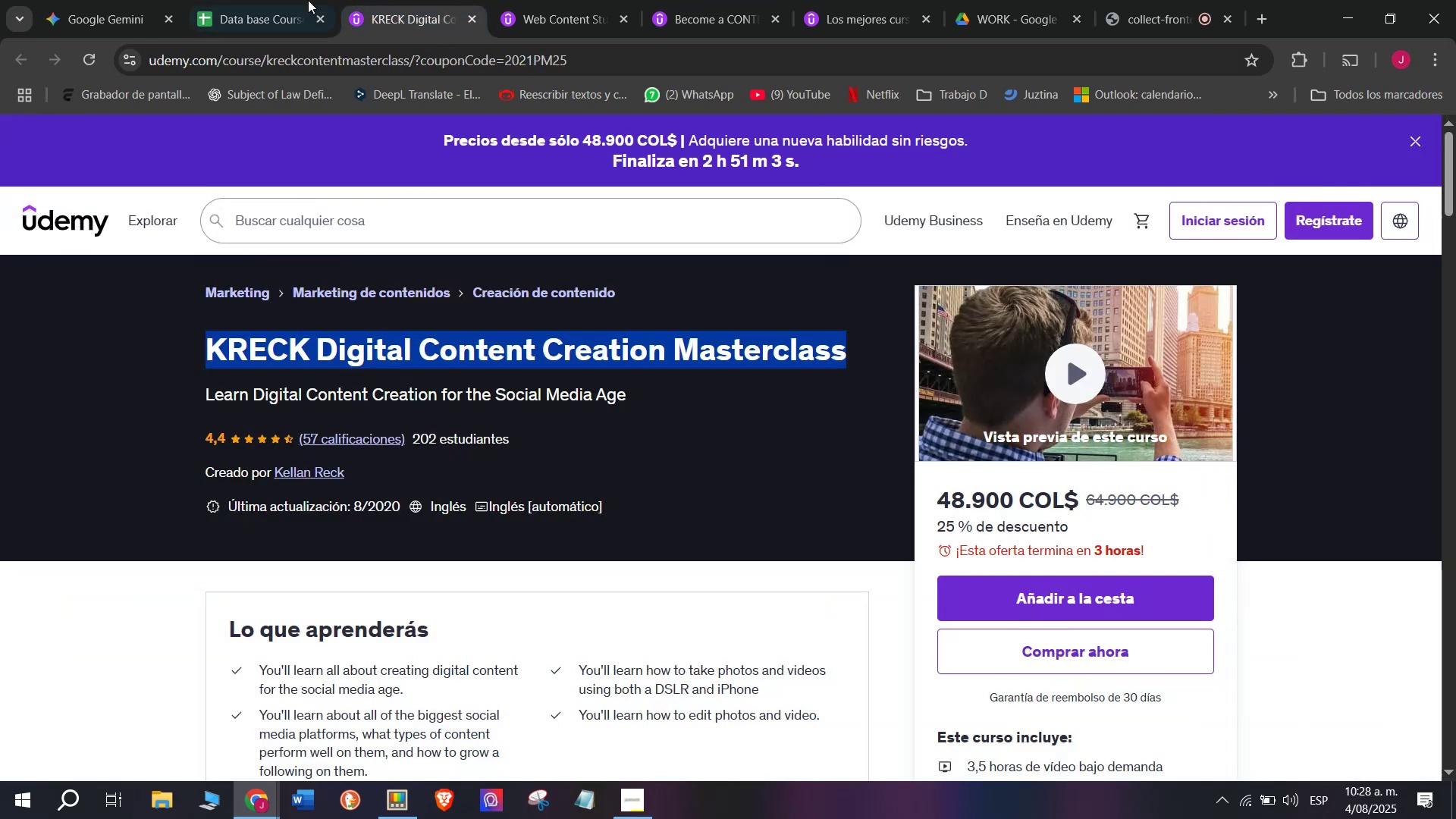 
left_click([253, 0])
 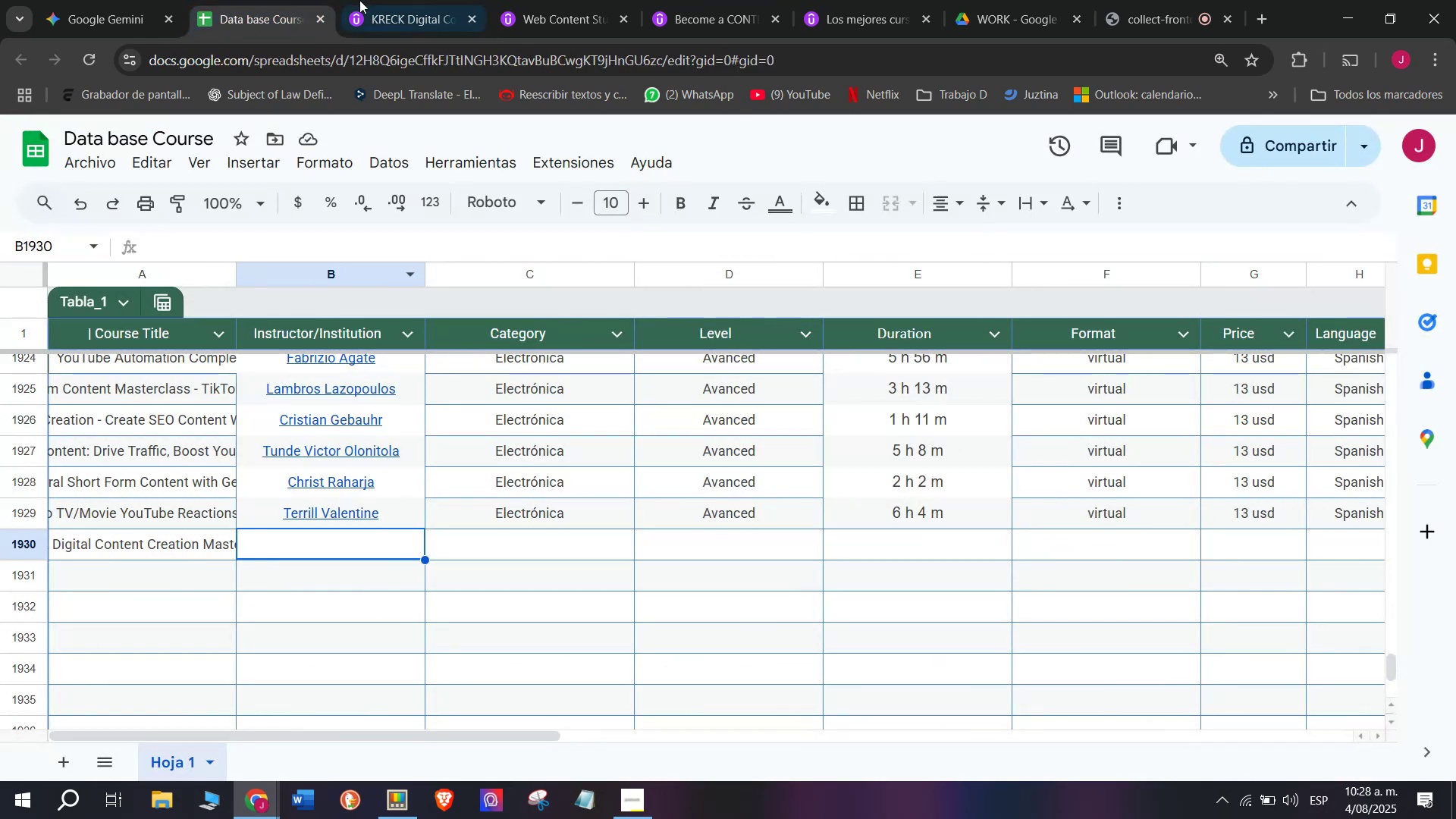 
left_click([384, 0])
 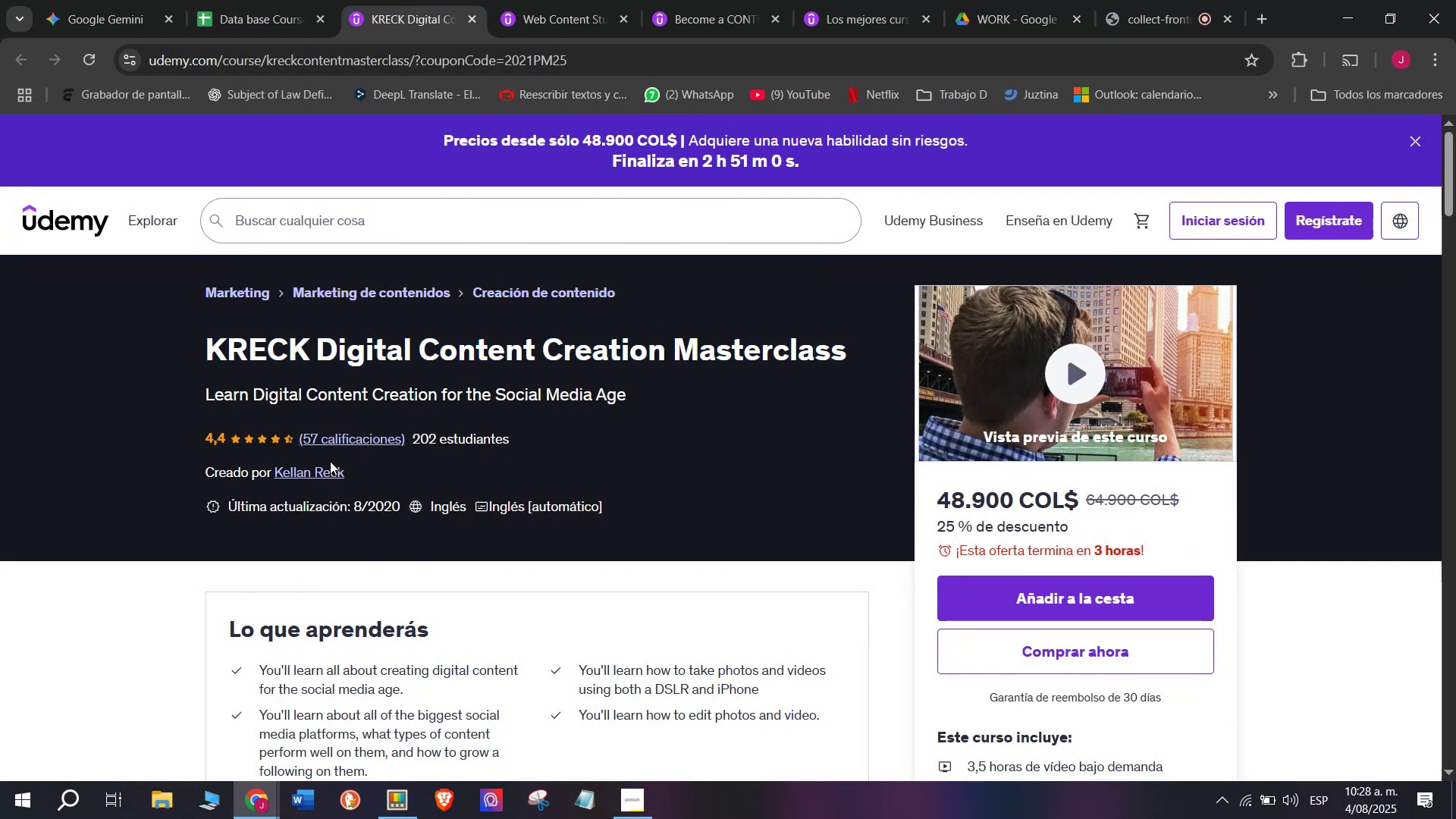 
double_click([328, 474])
 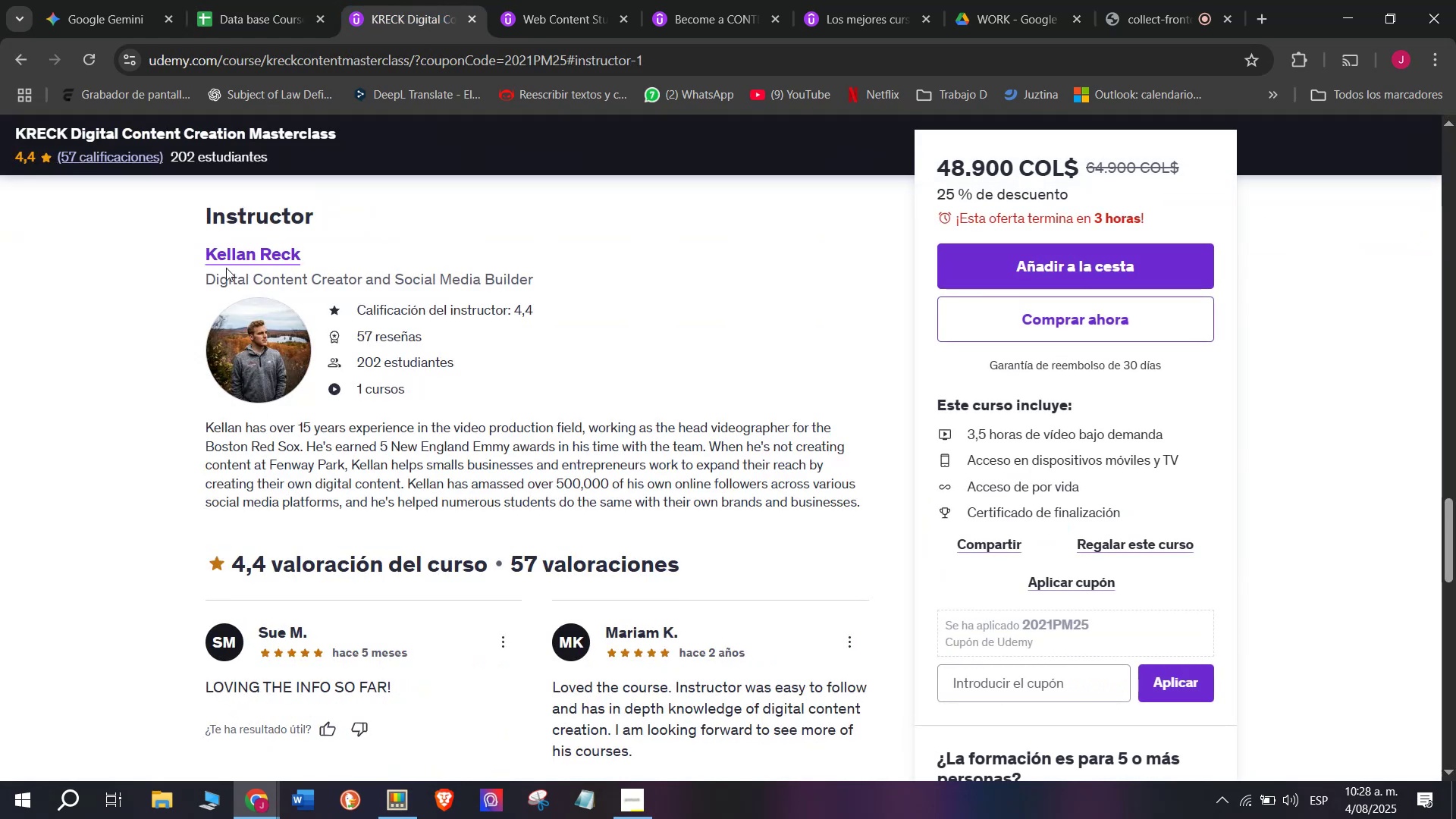 
left_click_drag(start_coordinate=[204, 250], to_coordinate=[350, 265])
 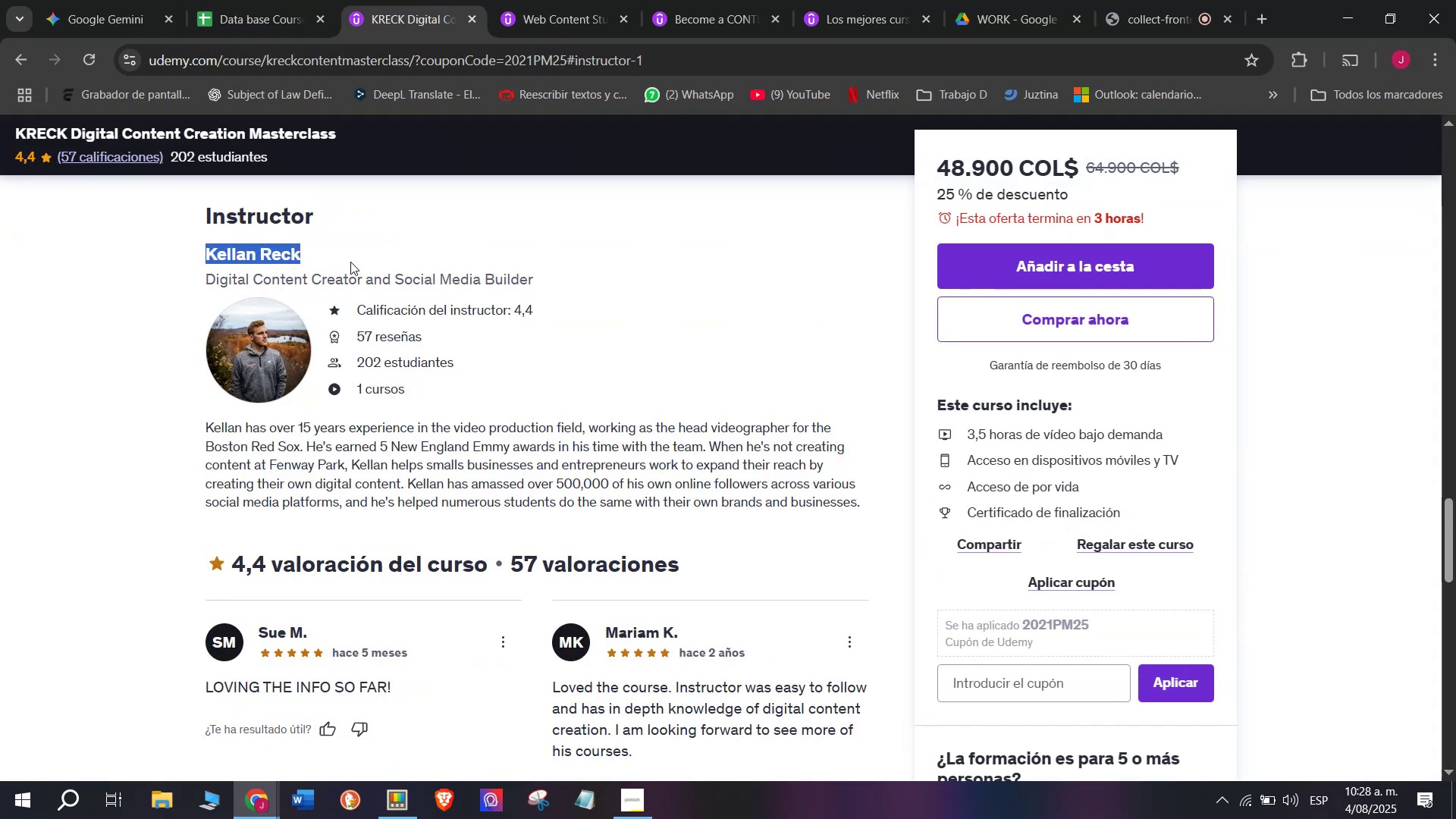 
key(Break)
 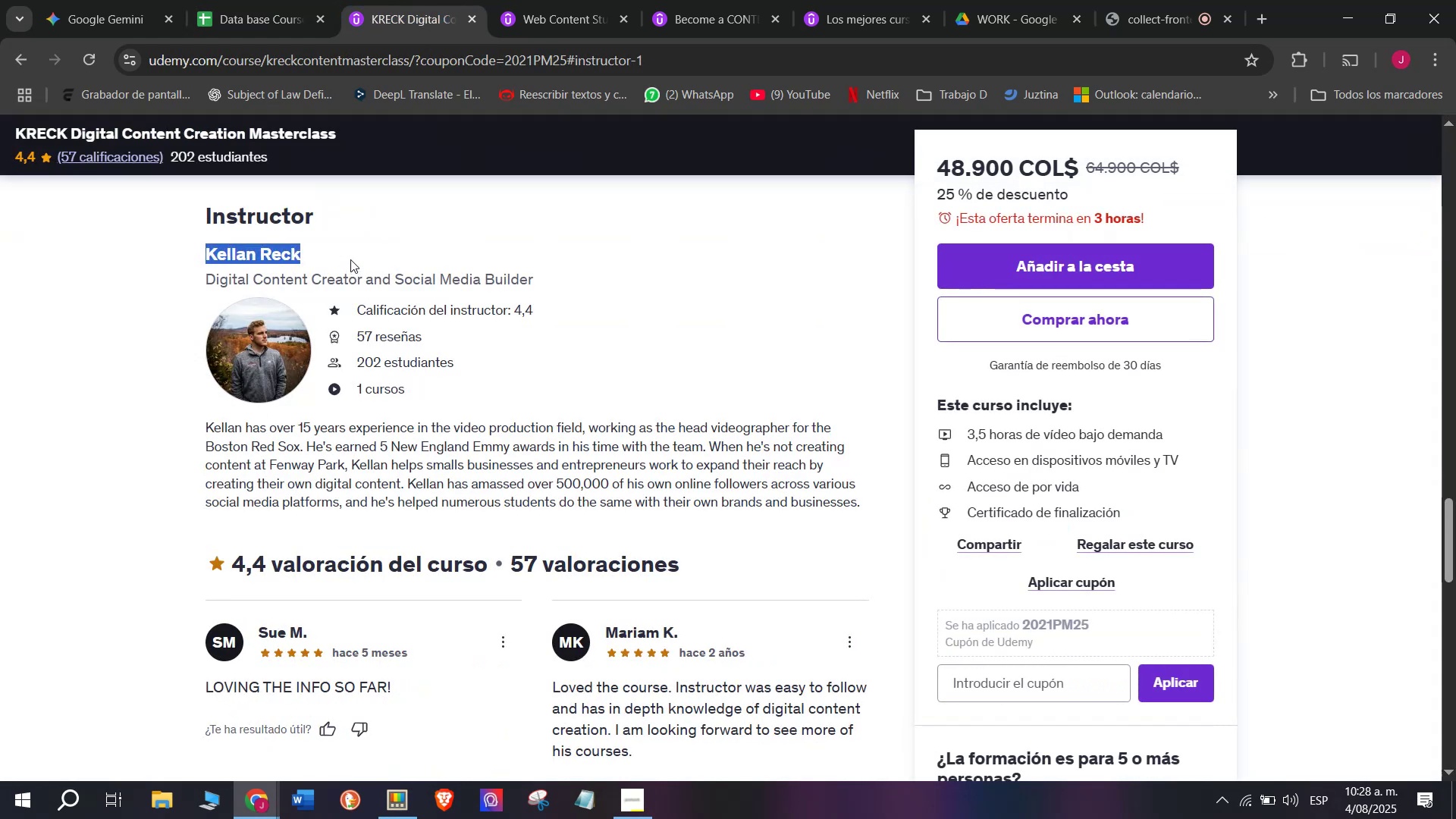 
key(Control+ControlLeft)
 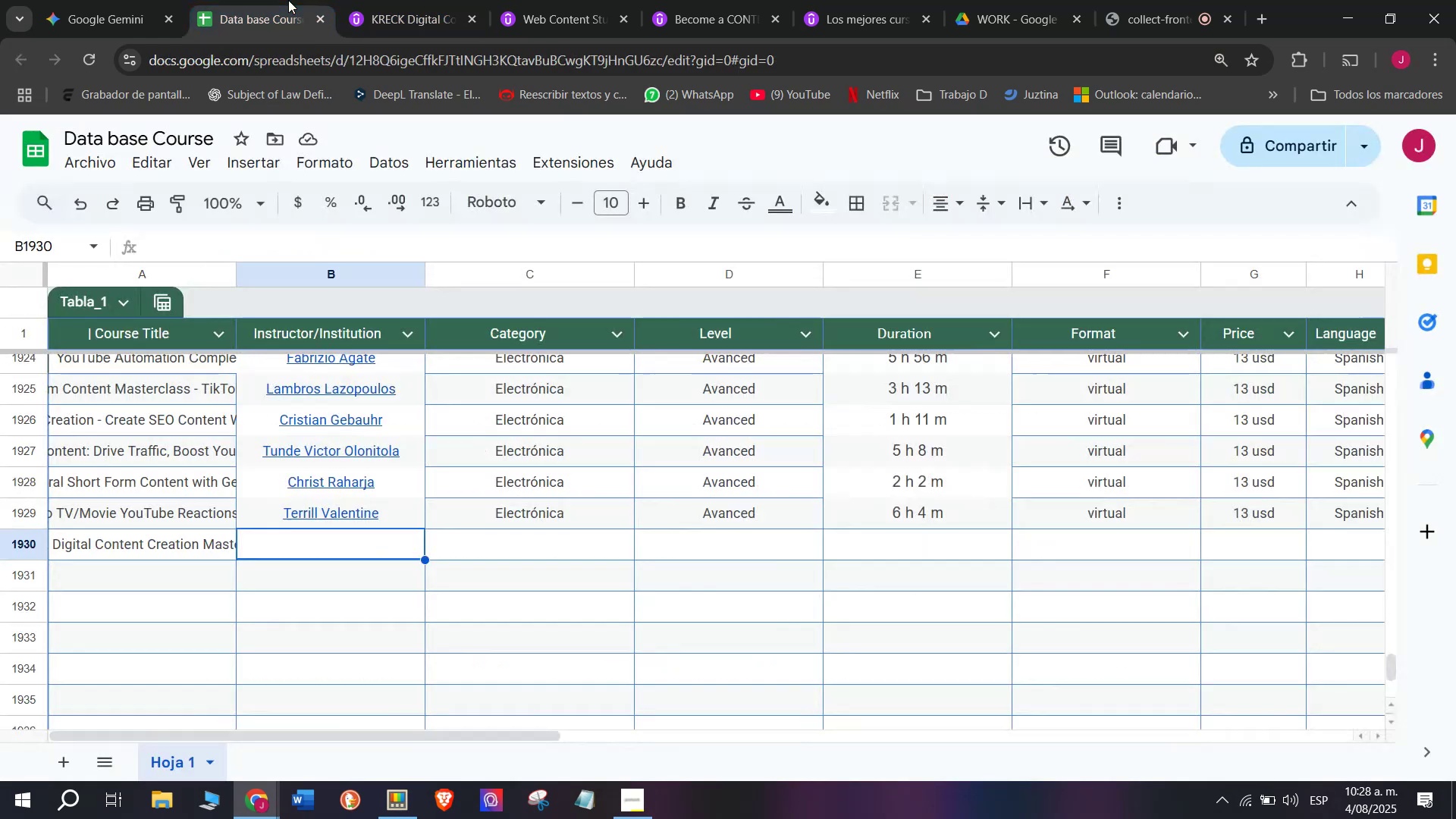 
key(Control+C)
 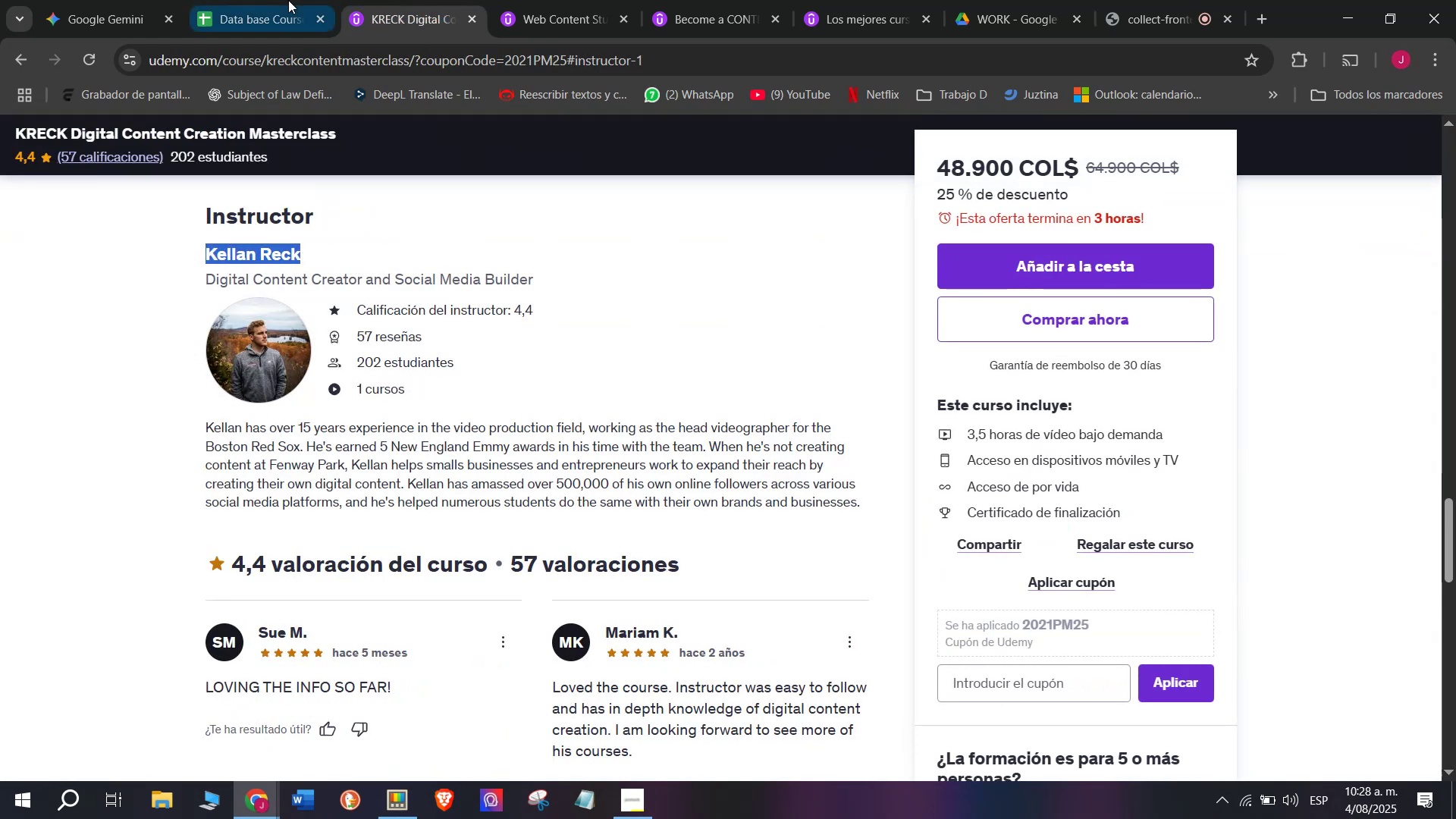 
left_click([288, 0])
 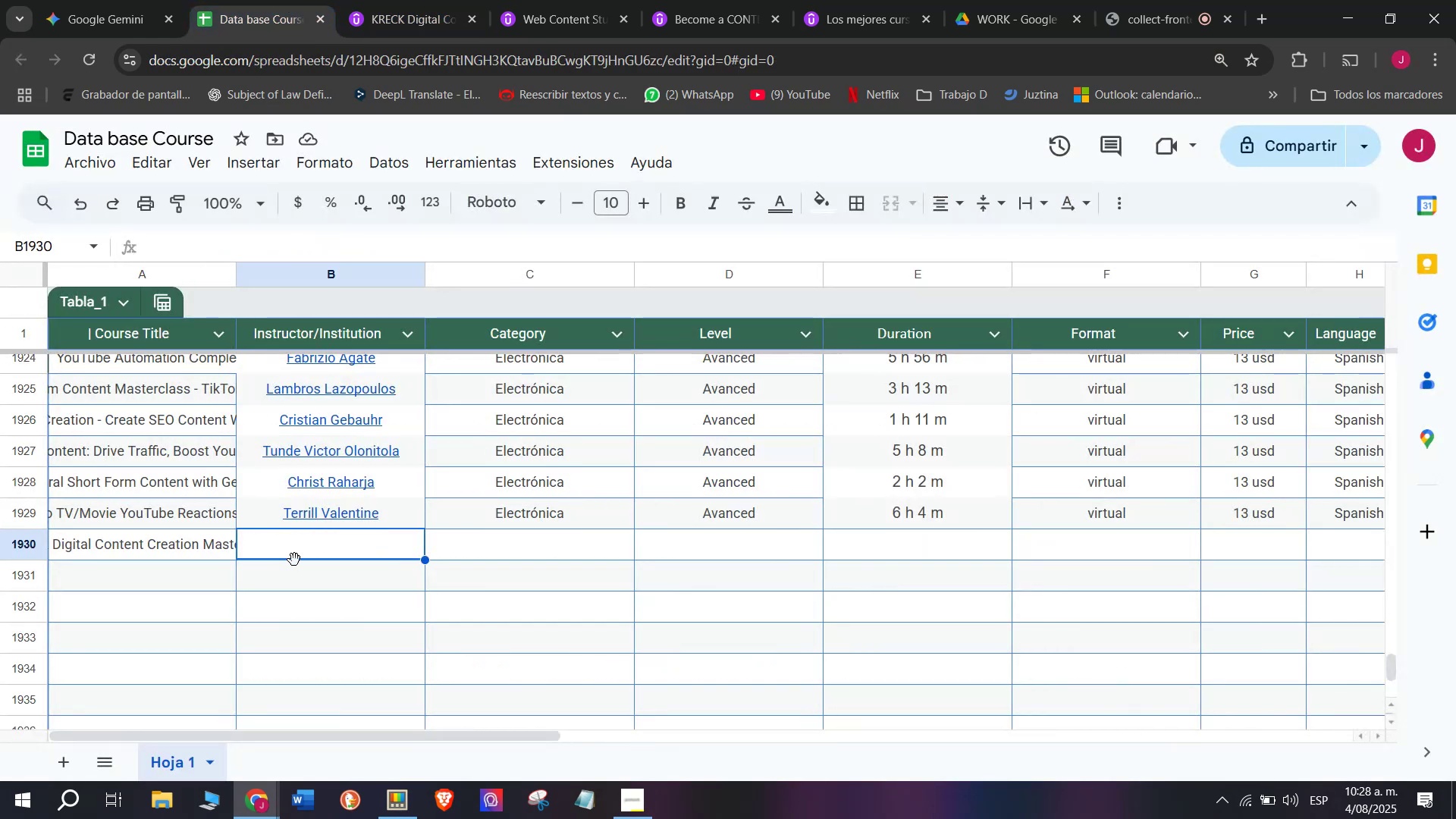 
key(Z)
 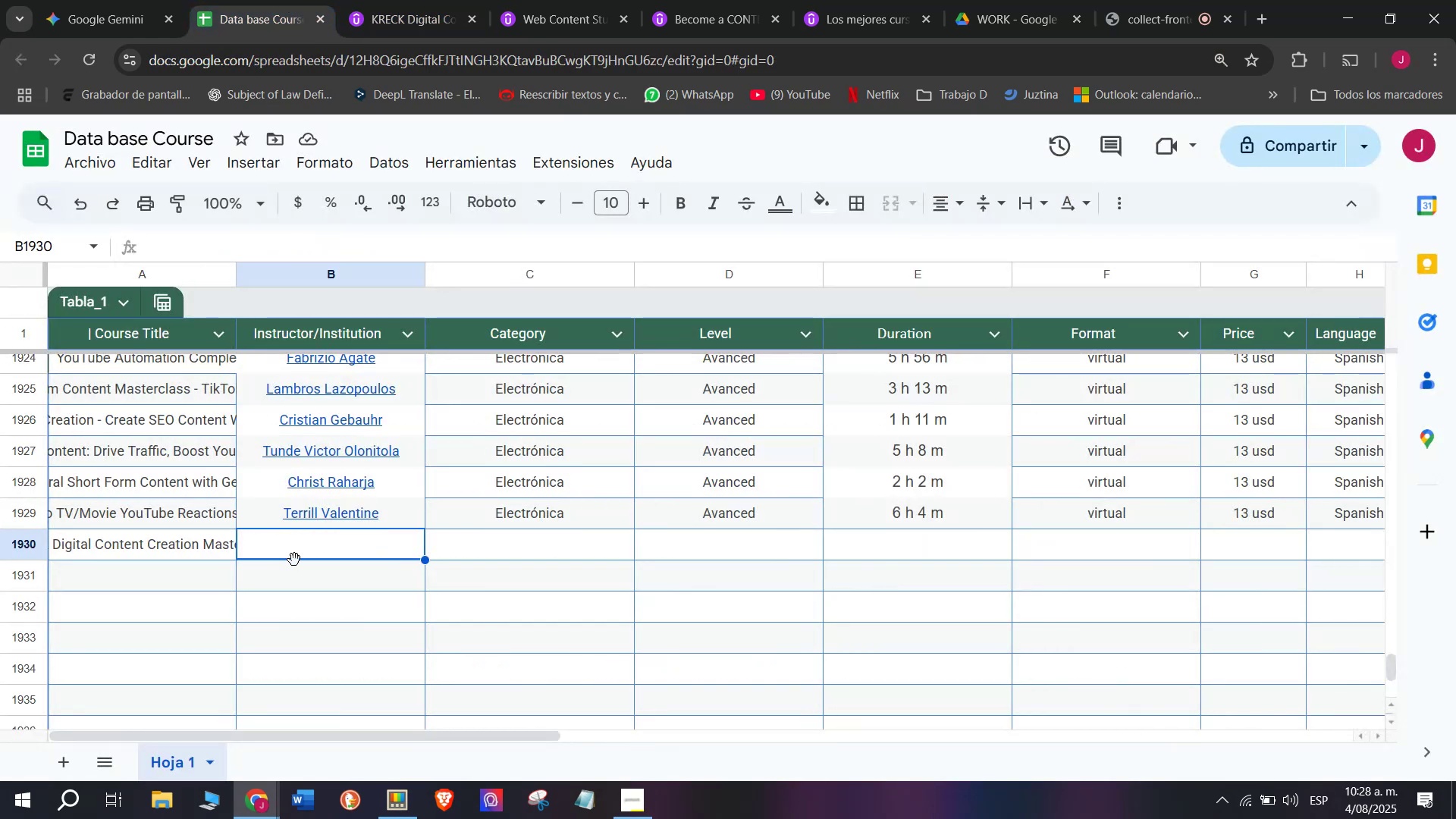 
key(Control+ControlLeft)
 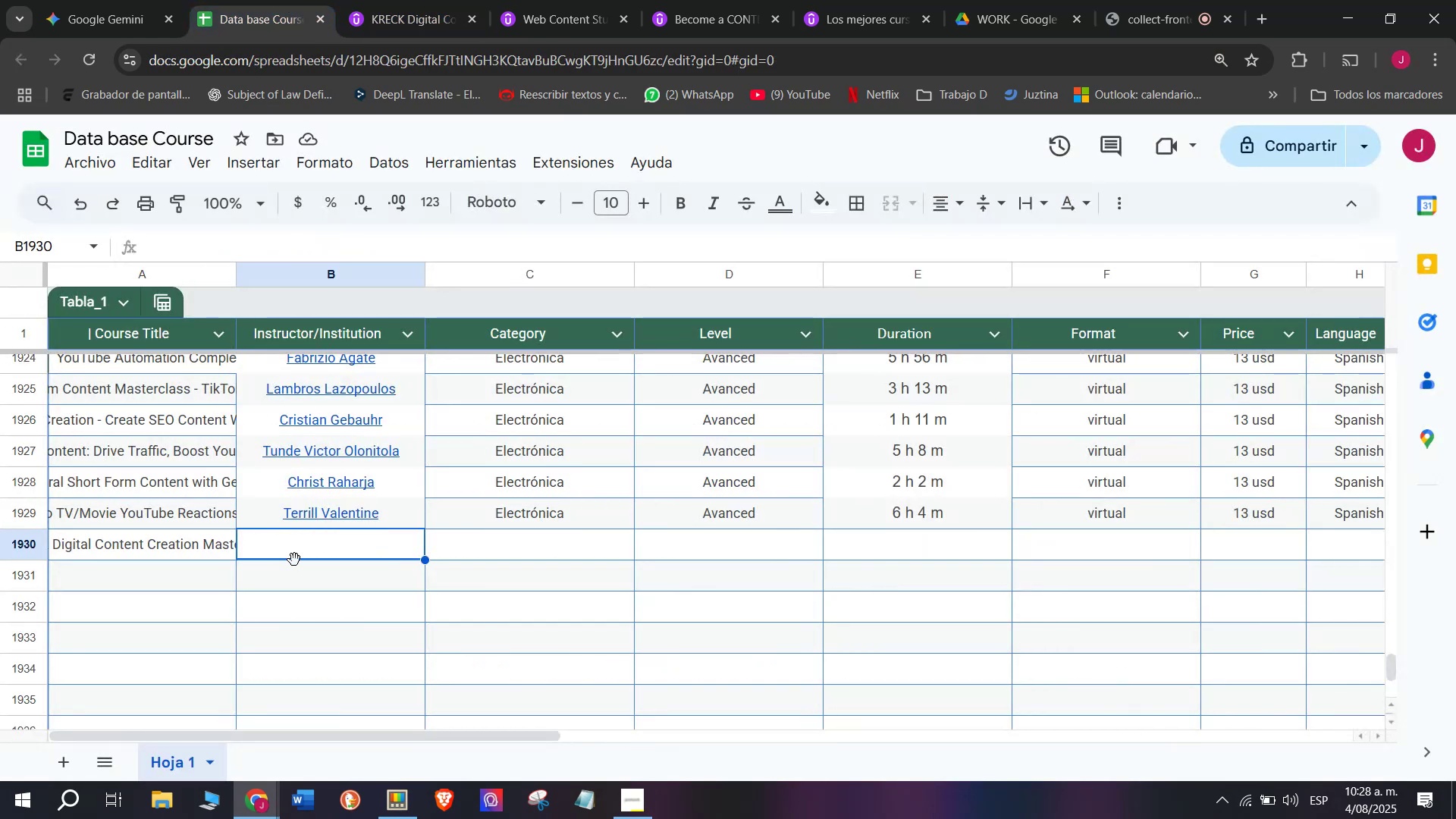 
key(Control+V)
 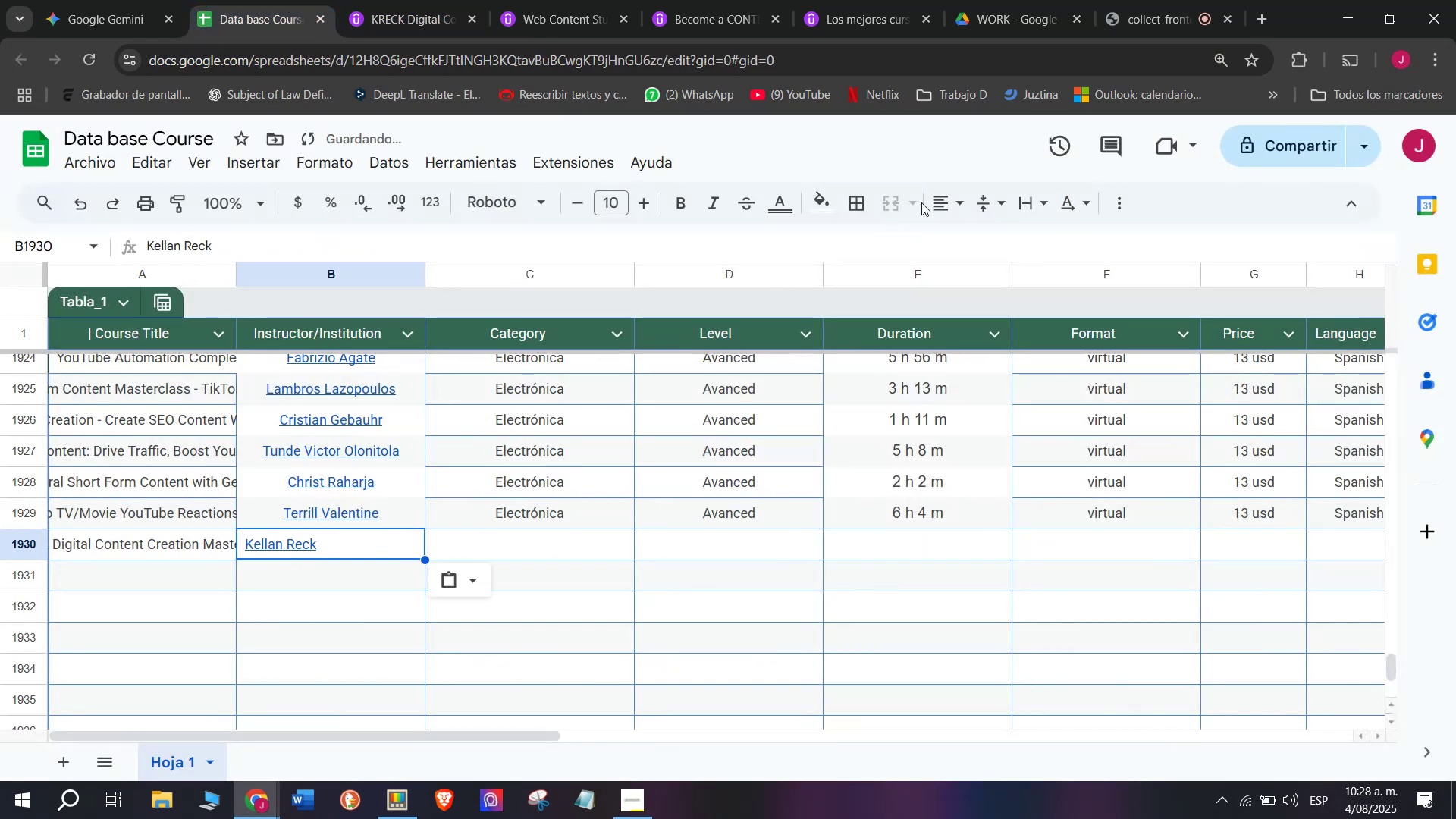 
left_click([940, 201])
 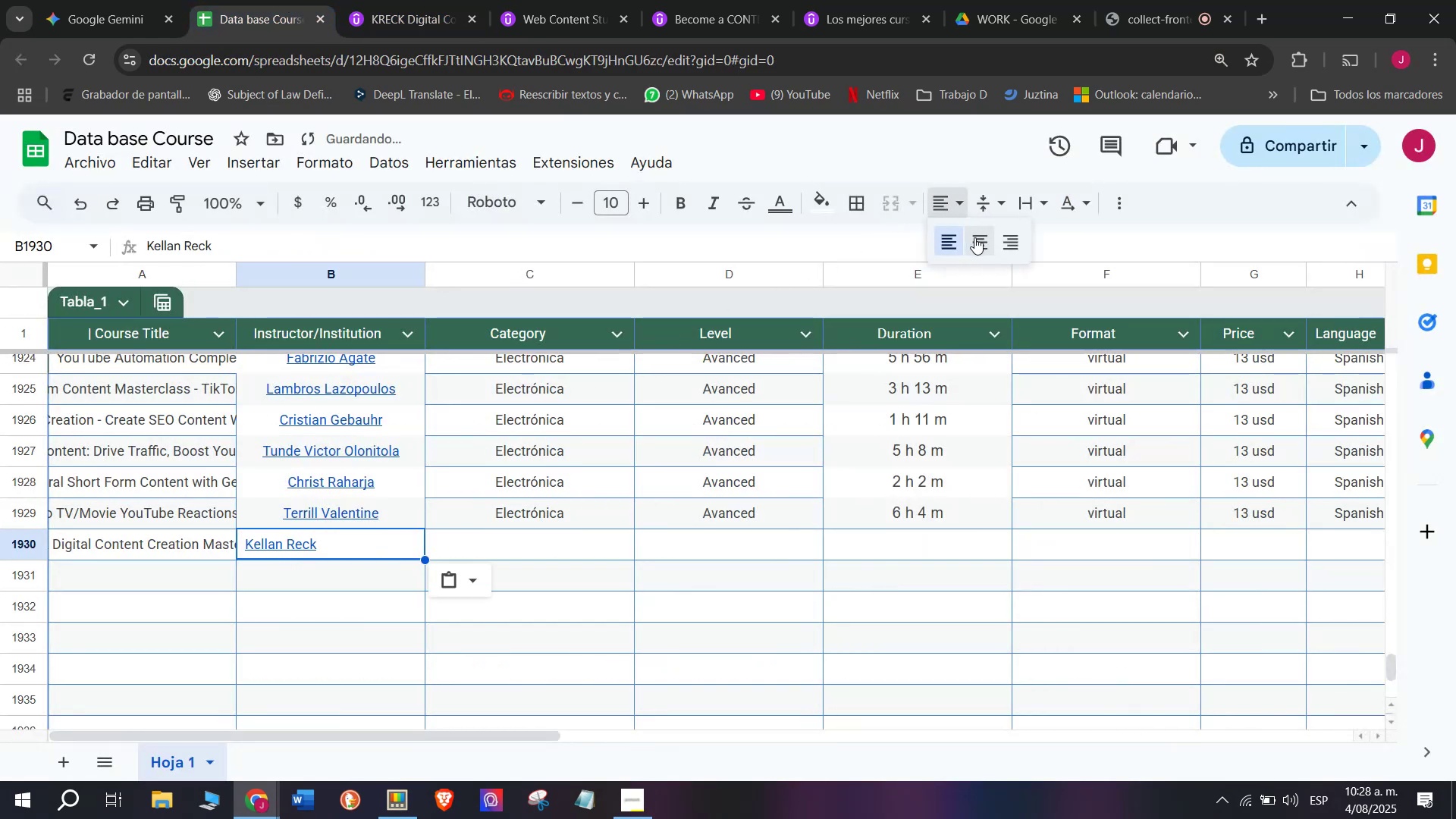 
left_click([974, 237])
 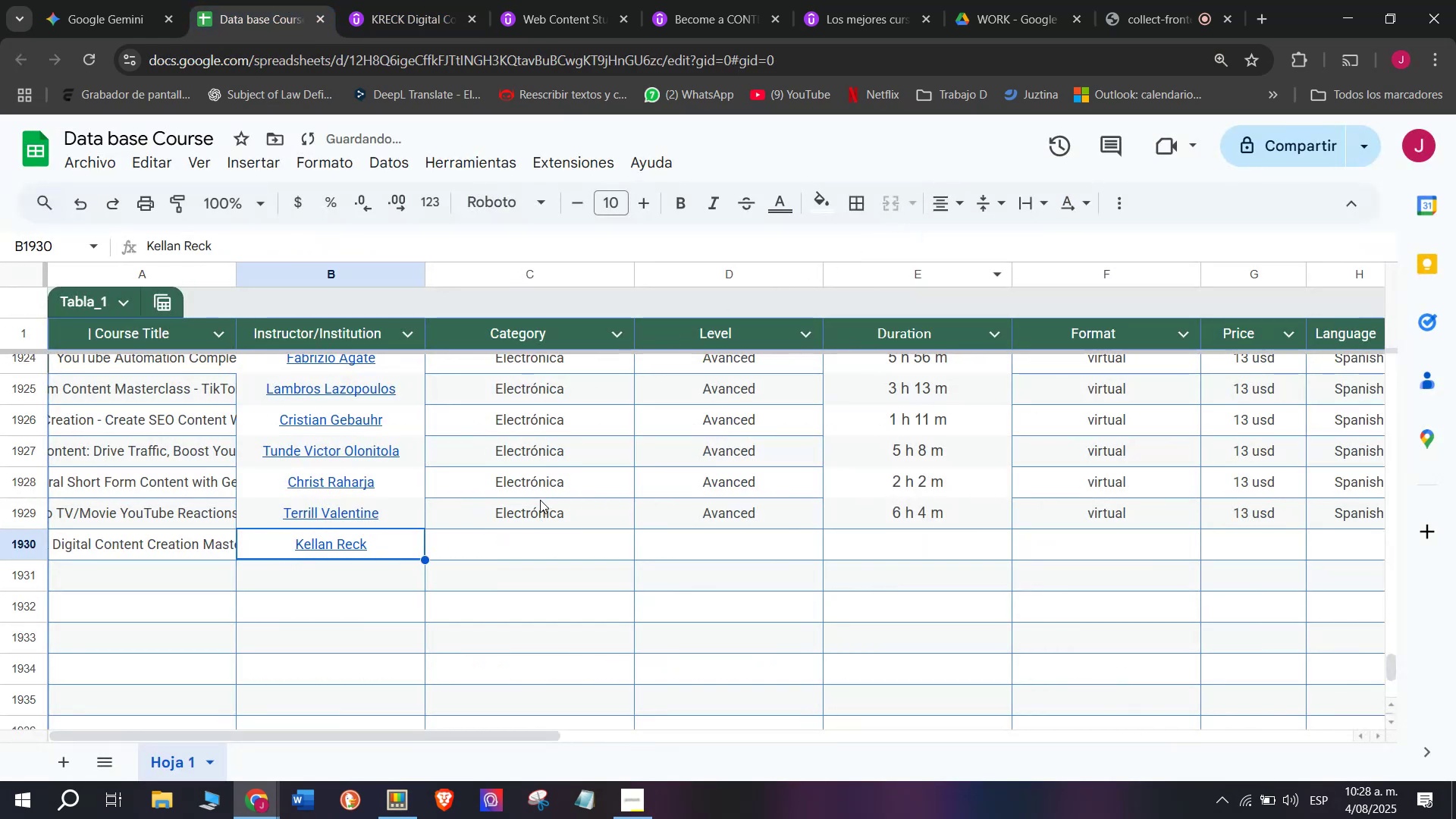 
left_click([544, 516])
 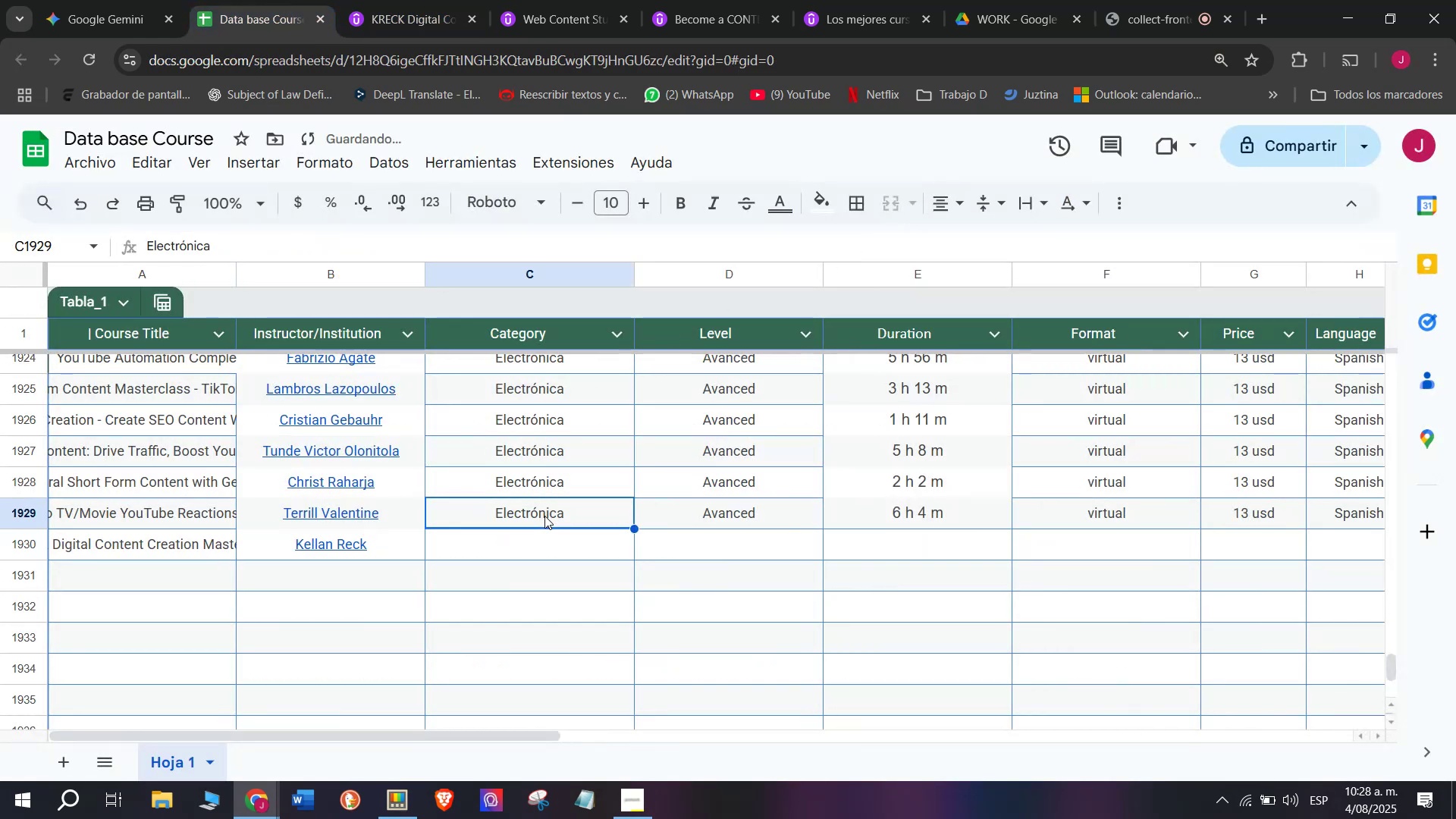 
key(Break)
 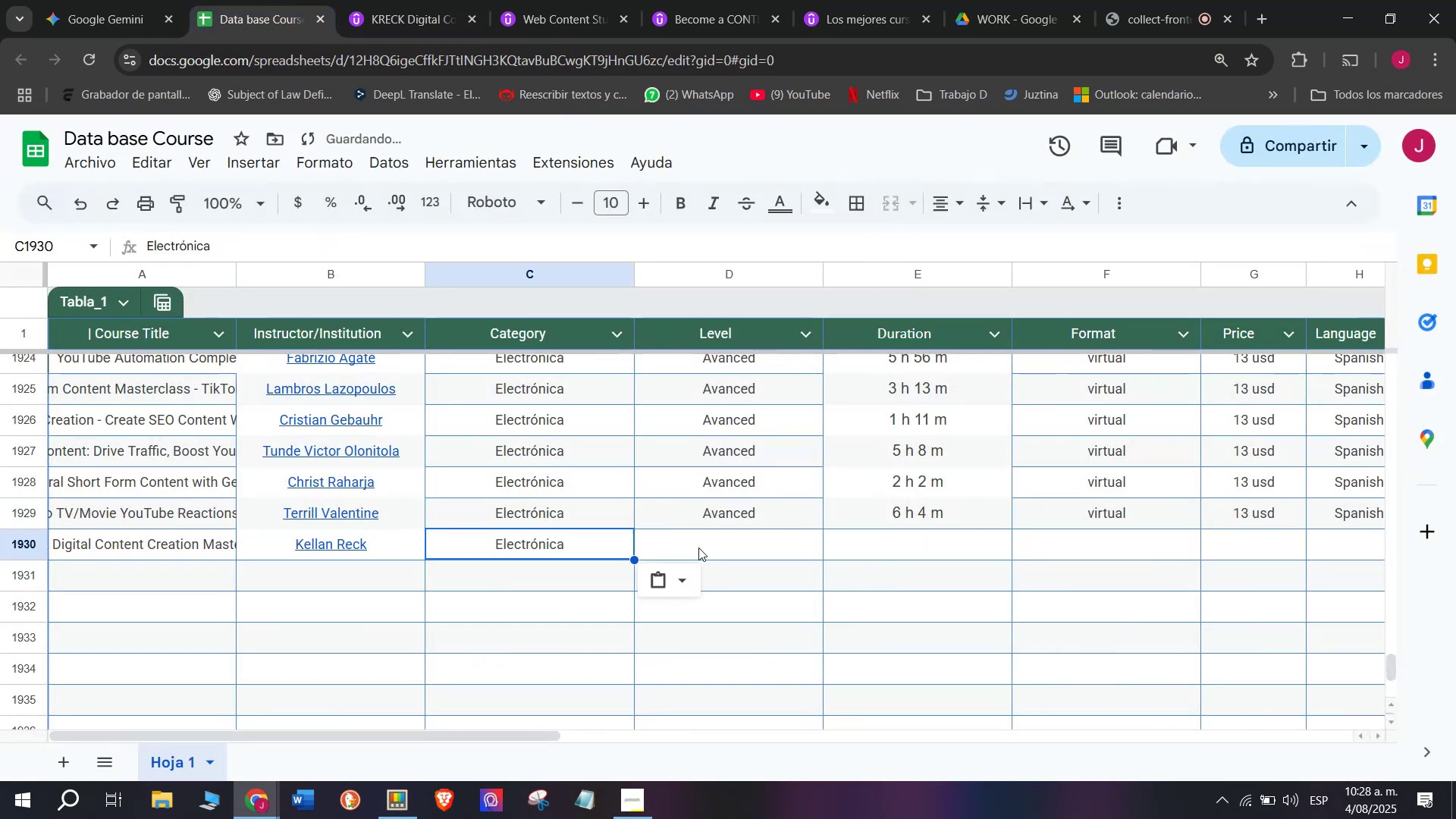 
key(Control+ControlLeft)
 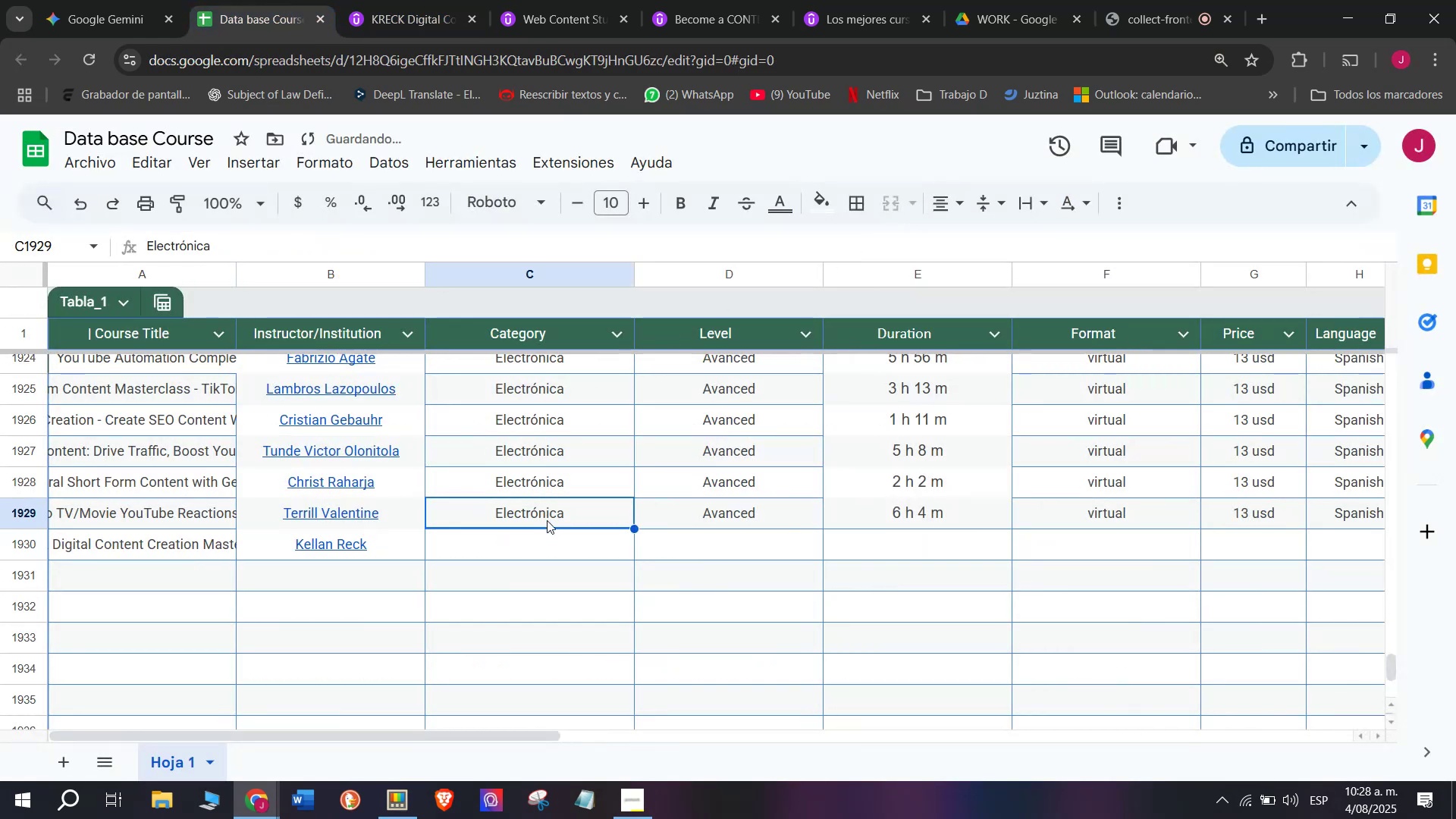 
key(Control+C)
 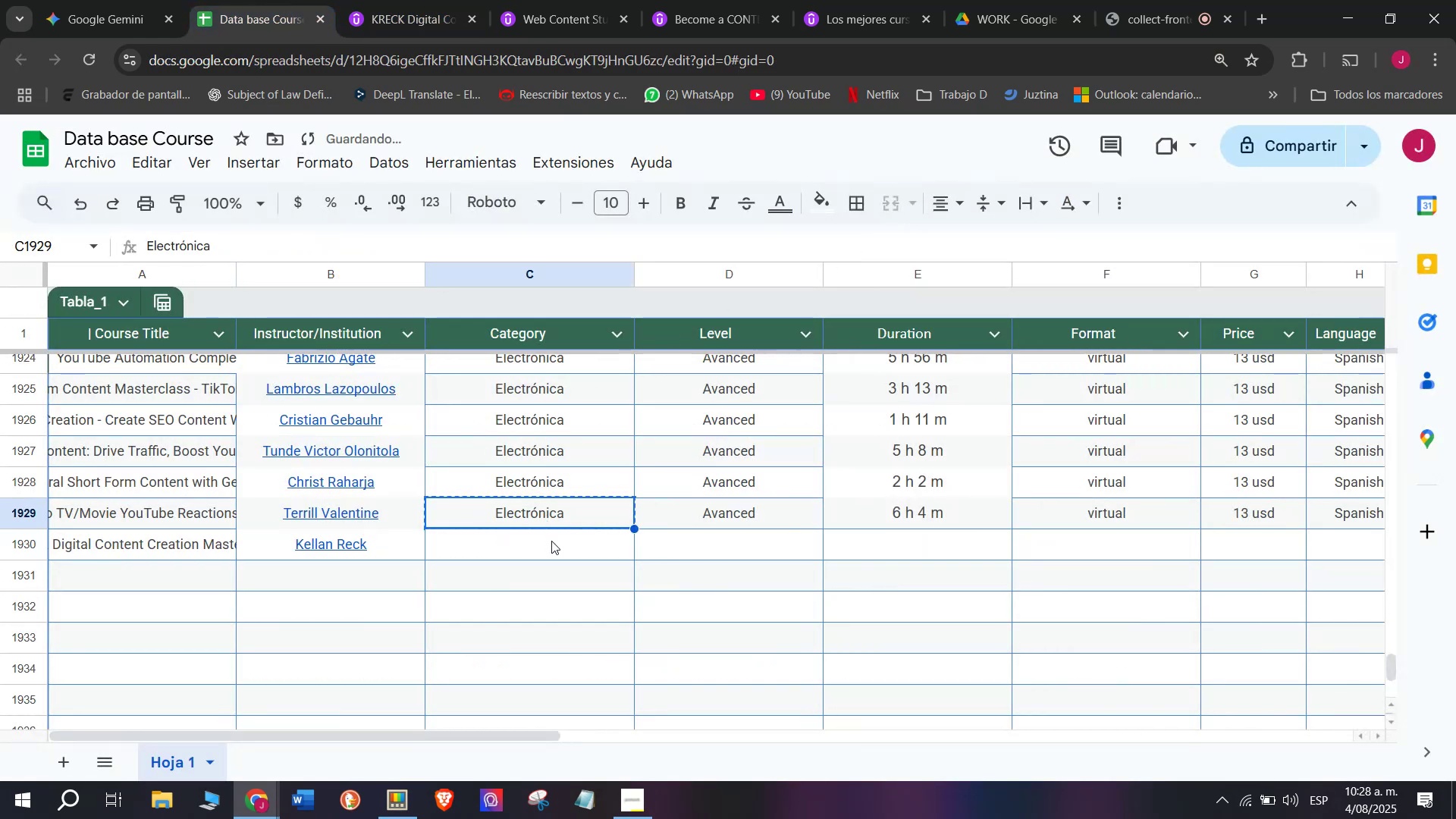 
double_click([551, 541])
 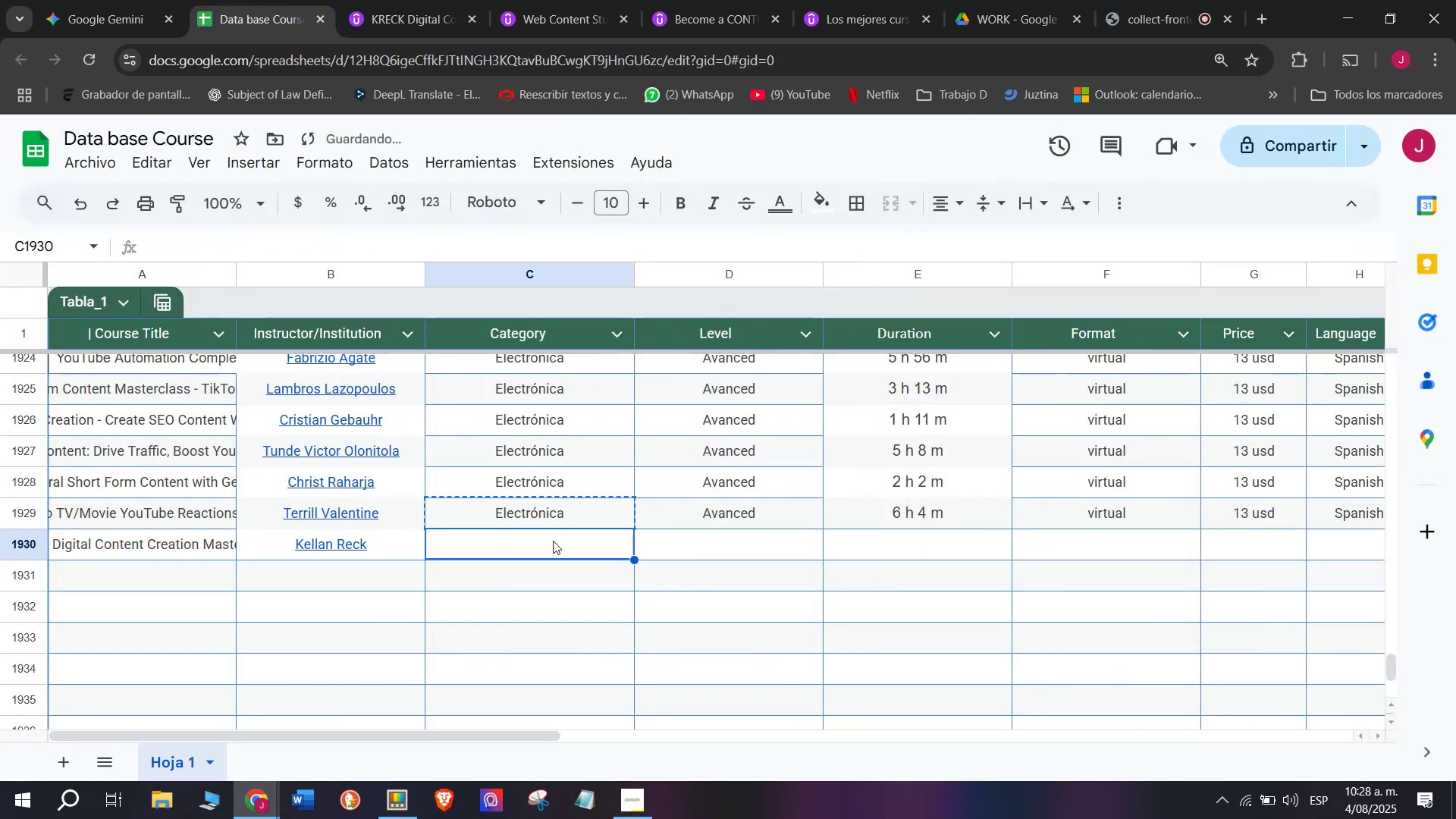 
key(Control+V)
 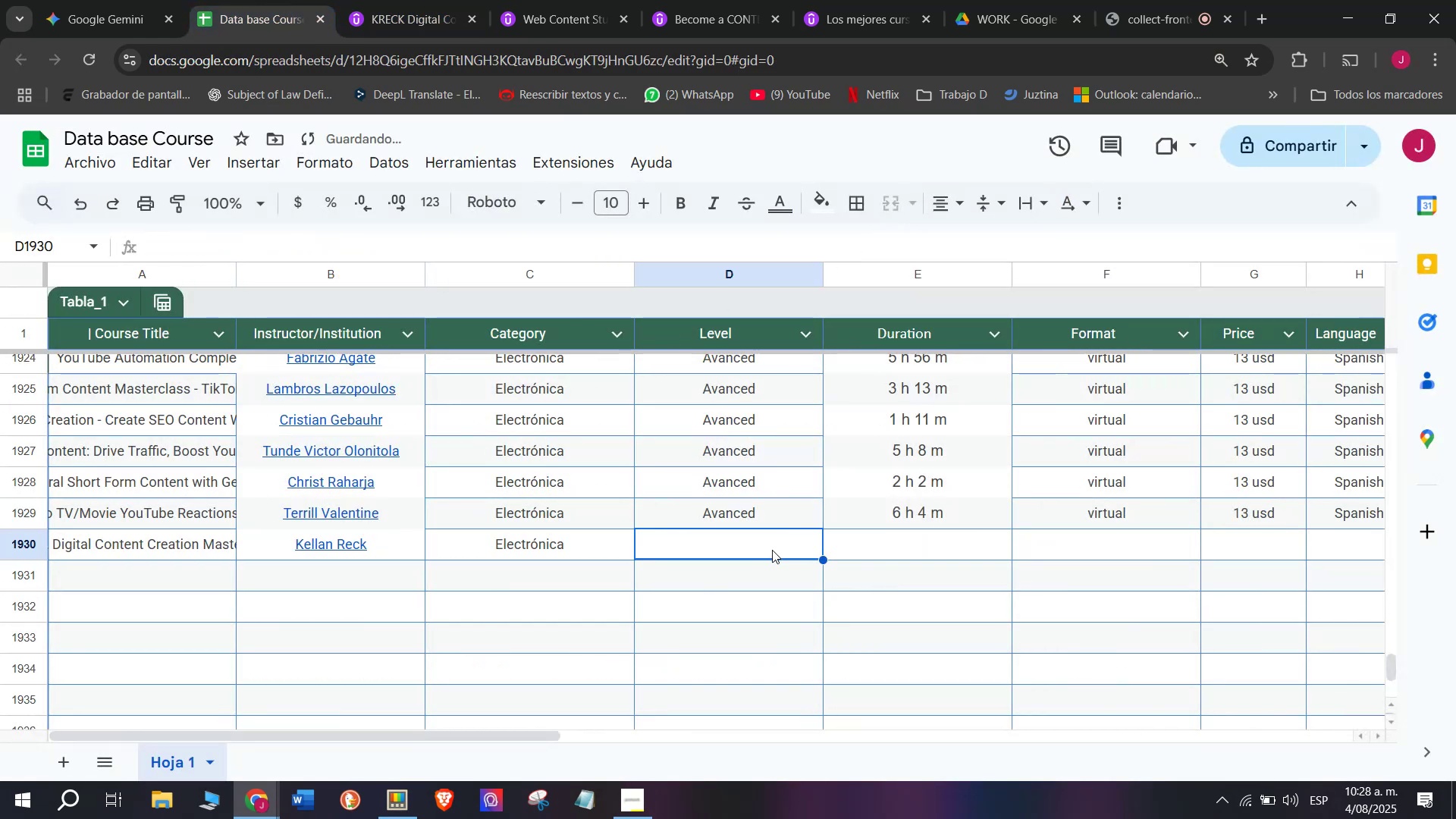 
key(Control+ControlLeft)
 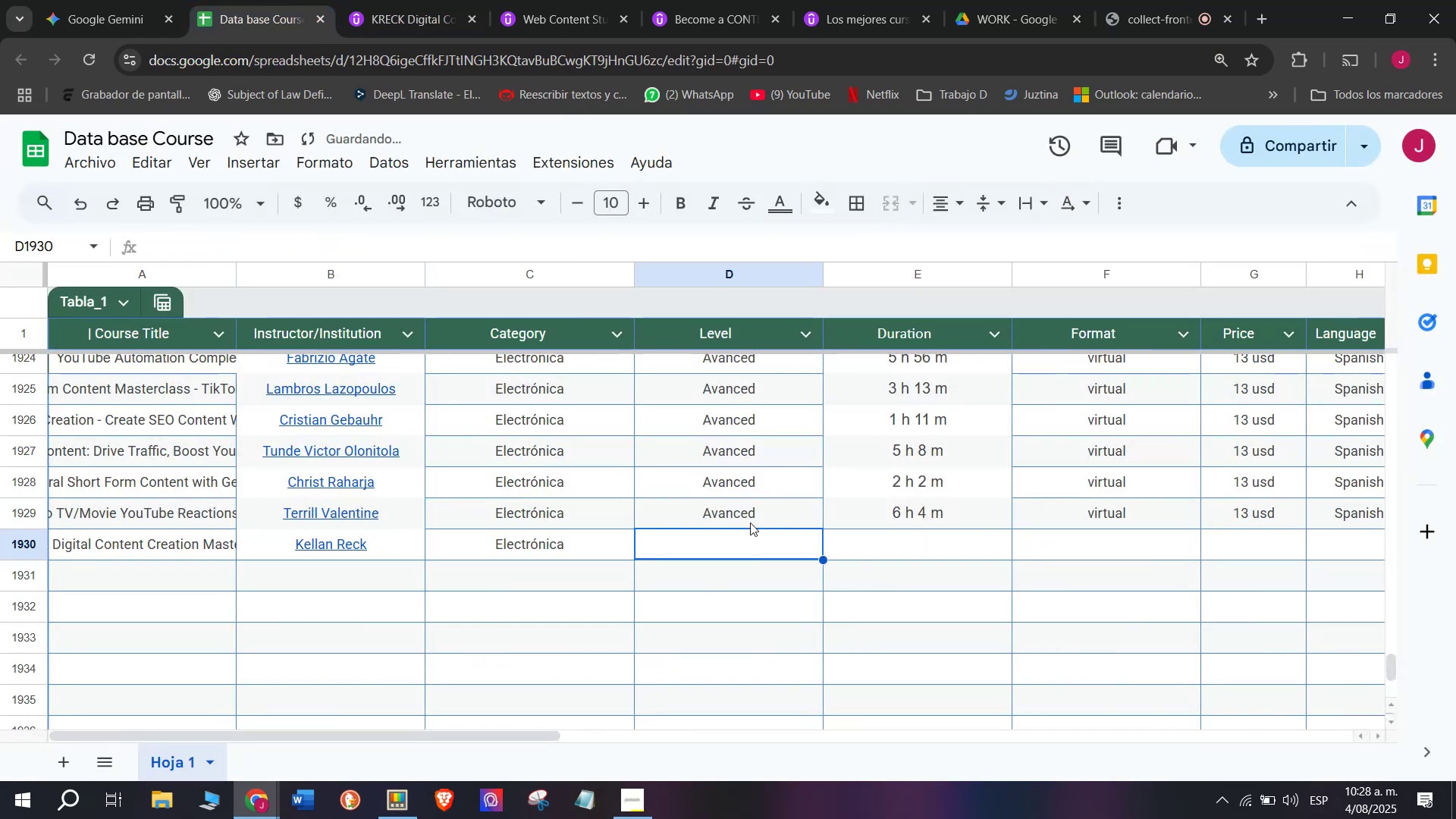 
key(Z)
 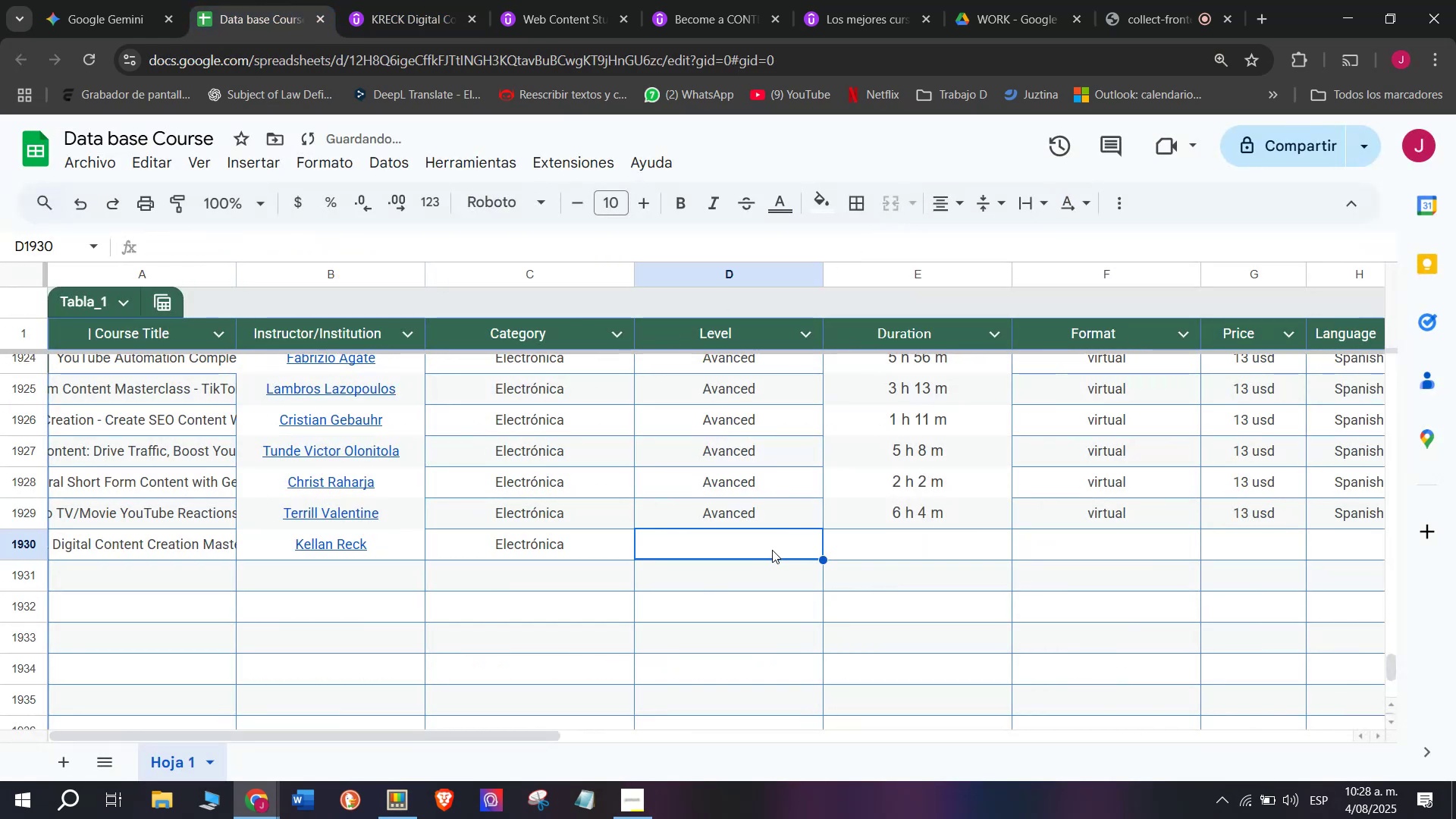 
triple_click([749, 520])
 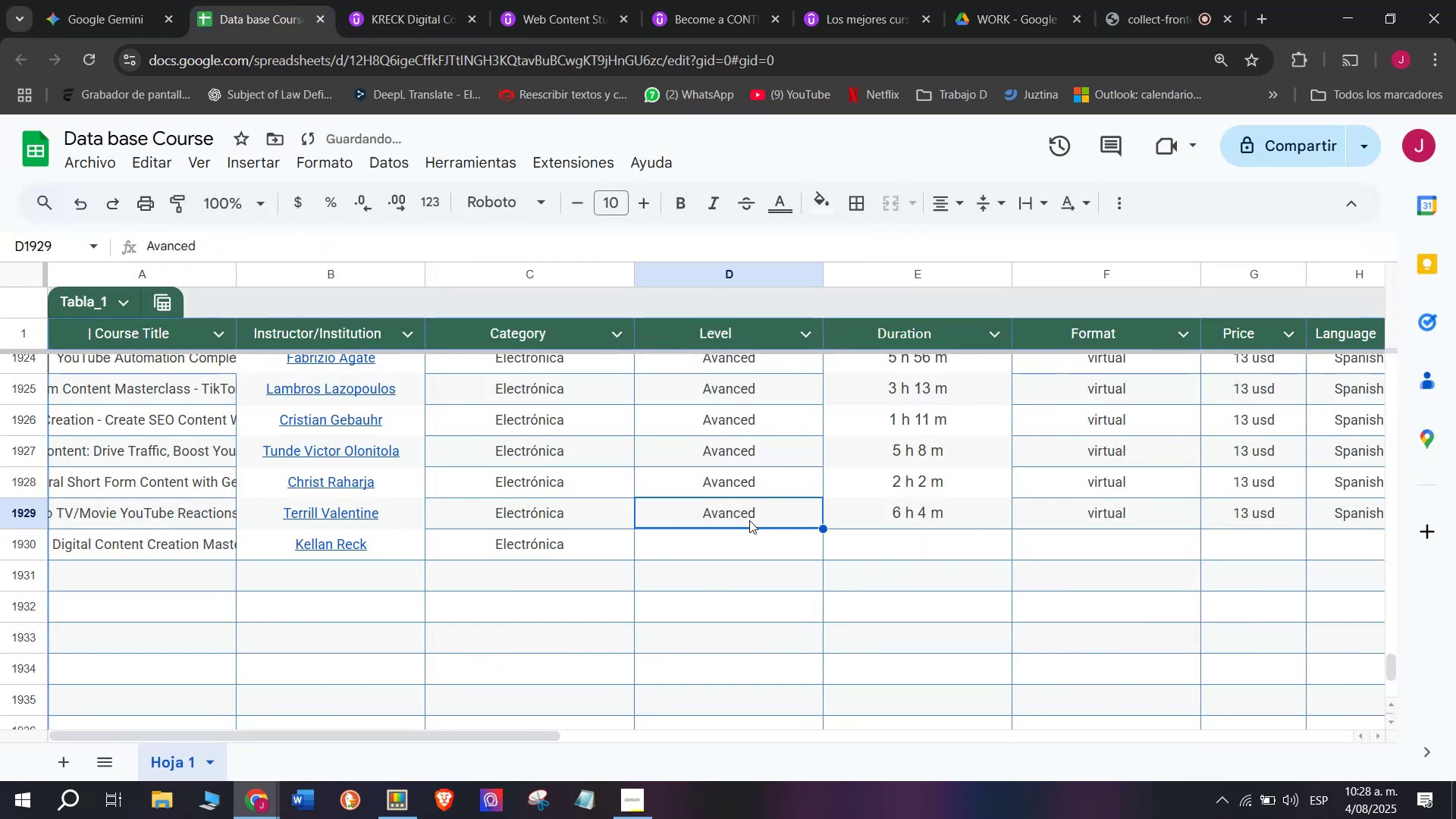 
key(Break)
 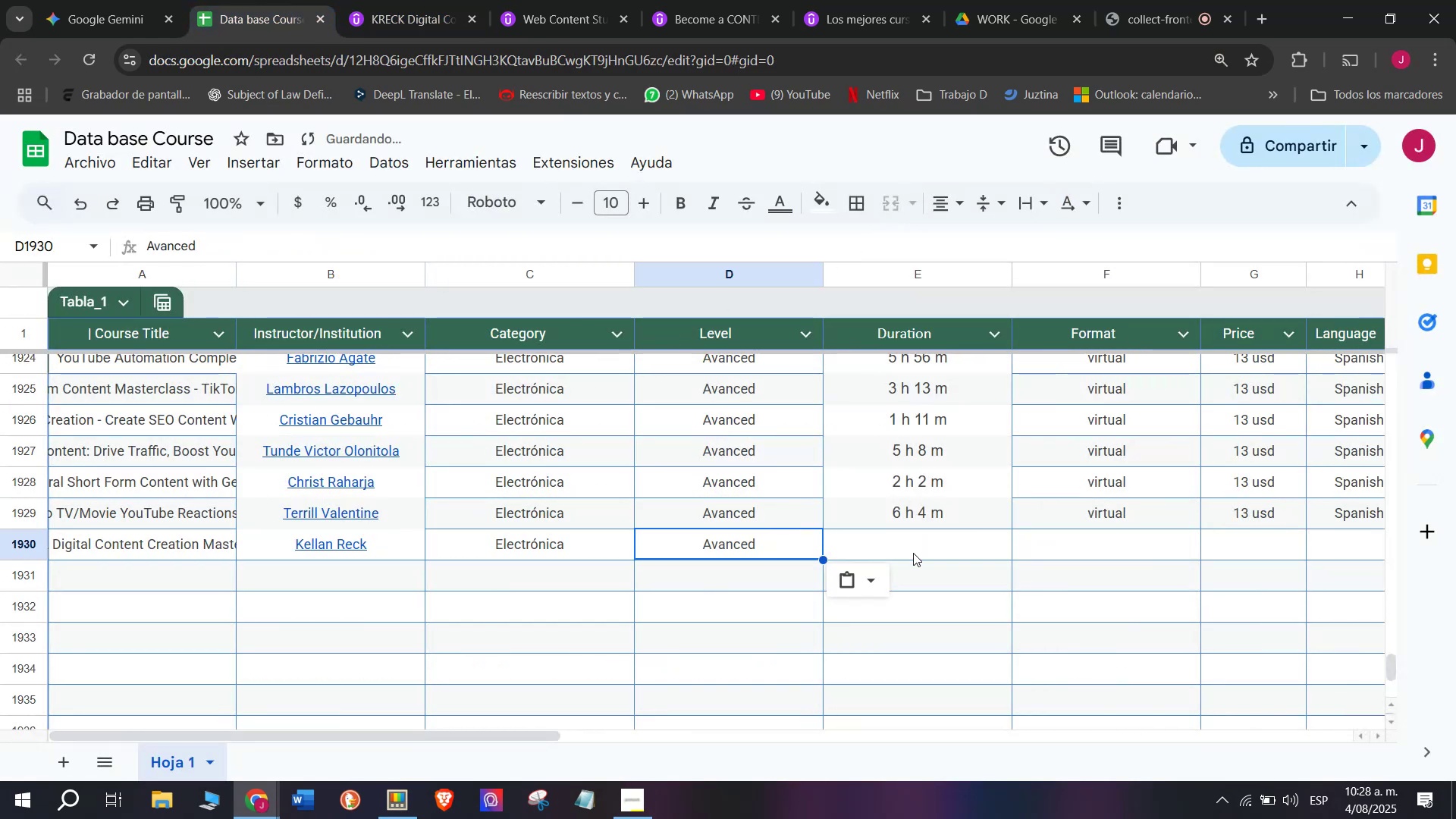 
key(Control+ControlLeft)
 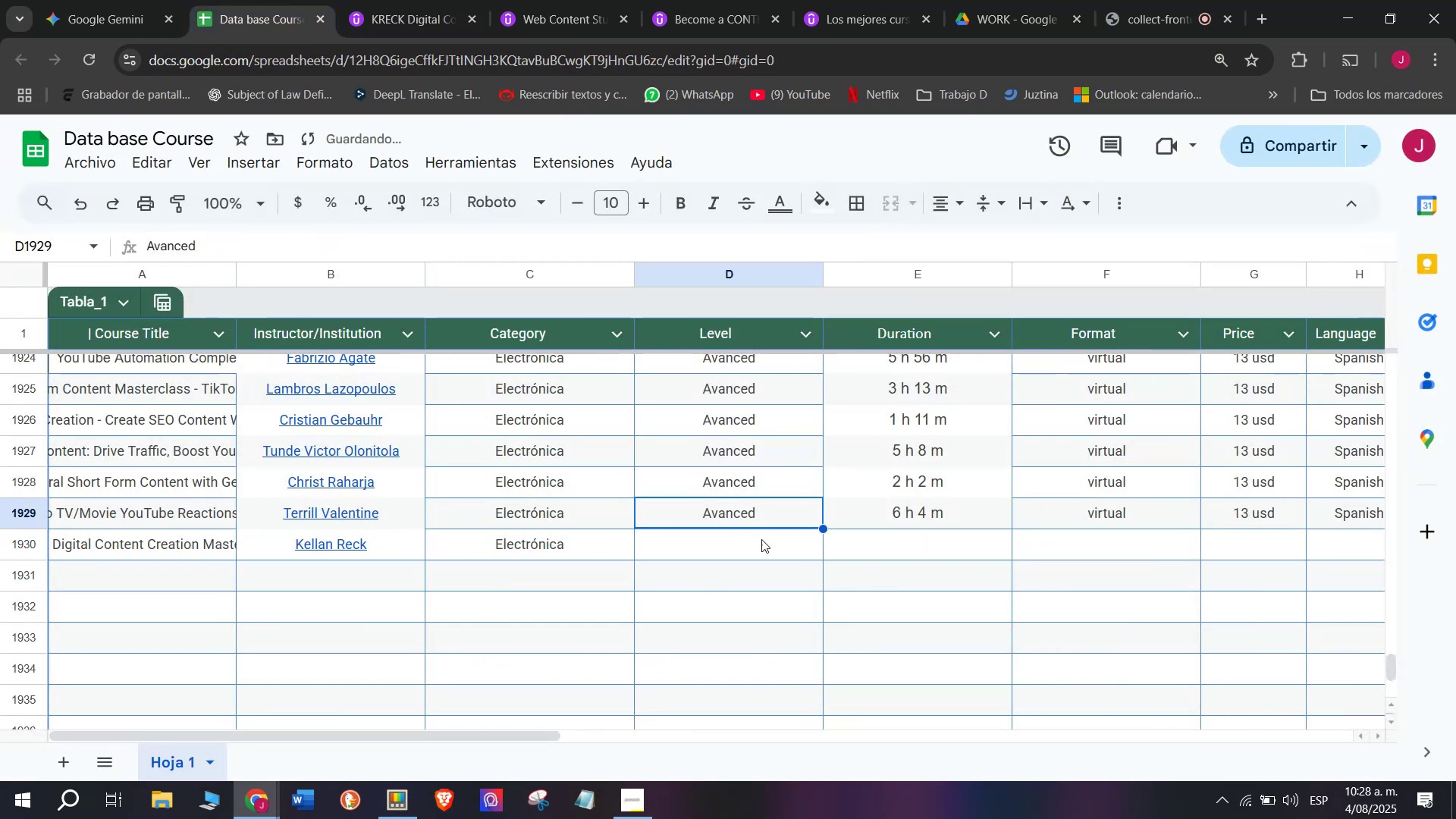 
key(Control+C)
 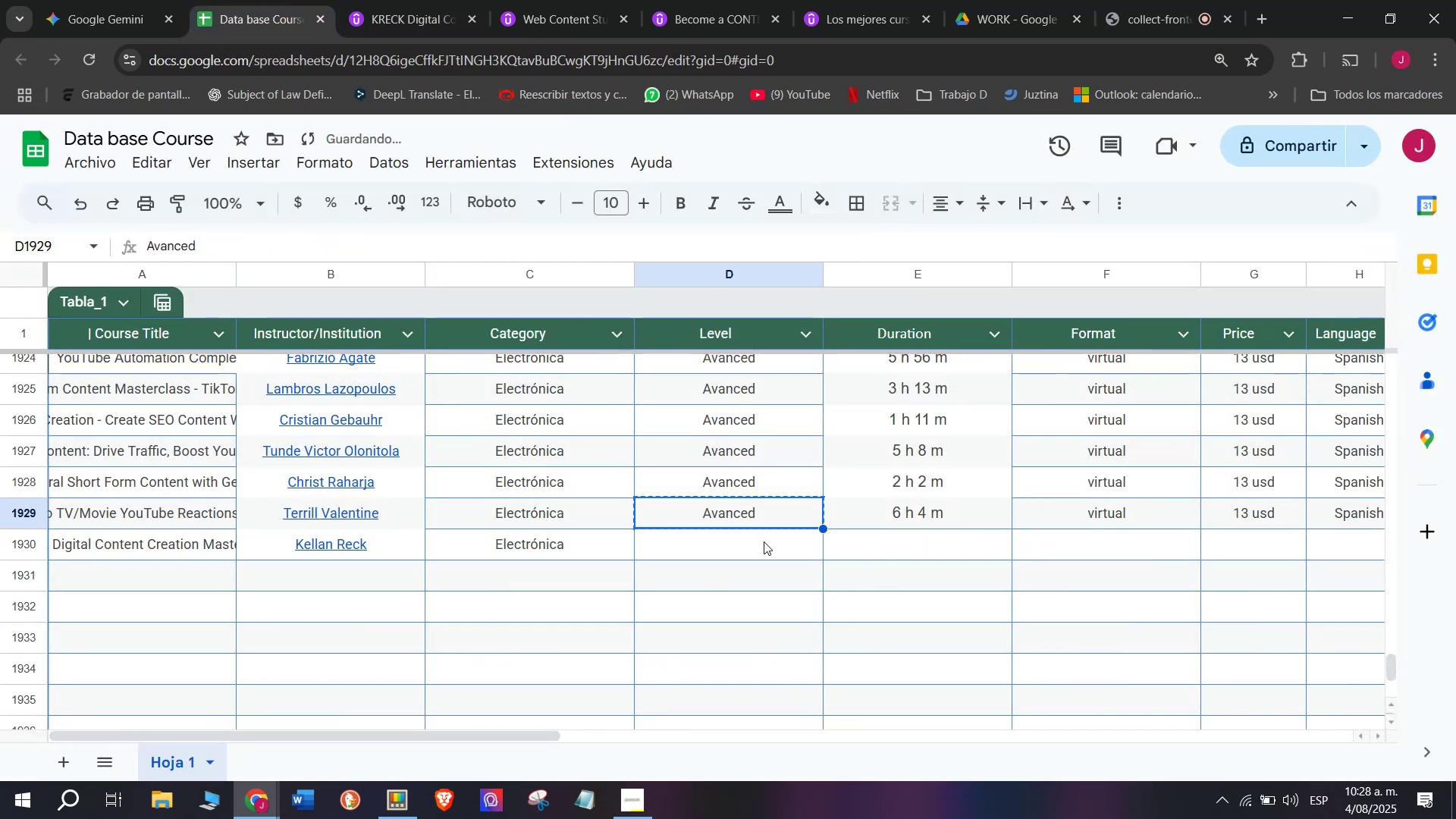 
triple_click([764, 541])
 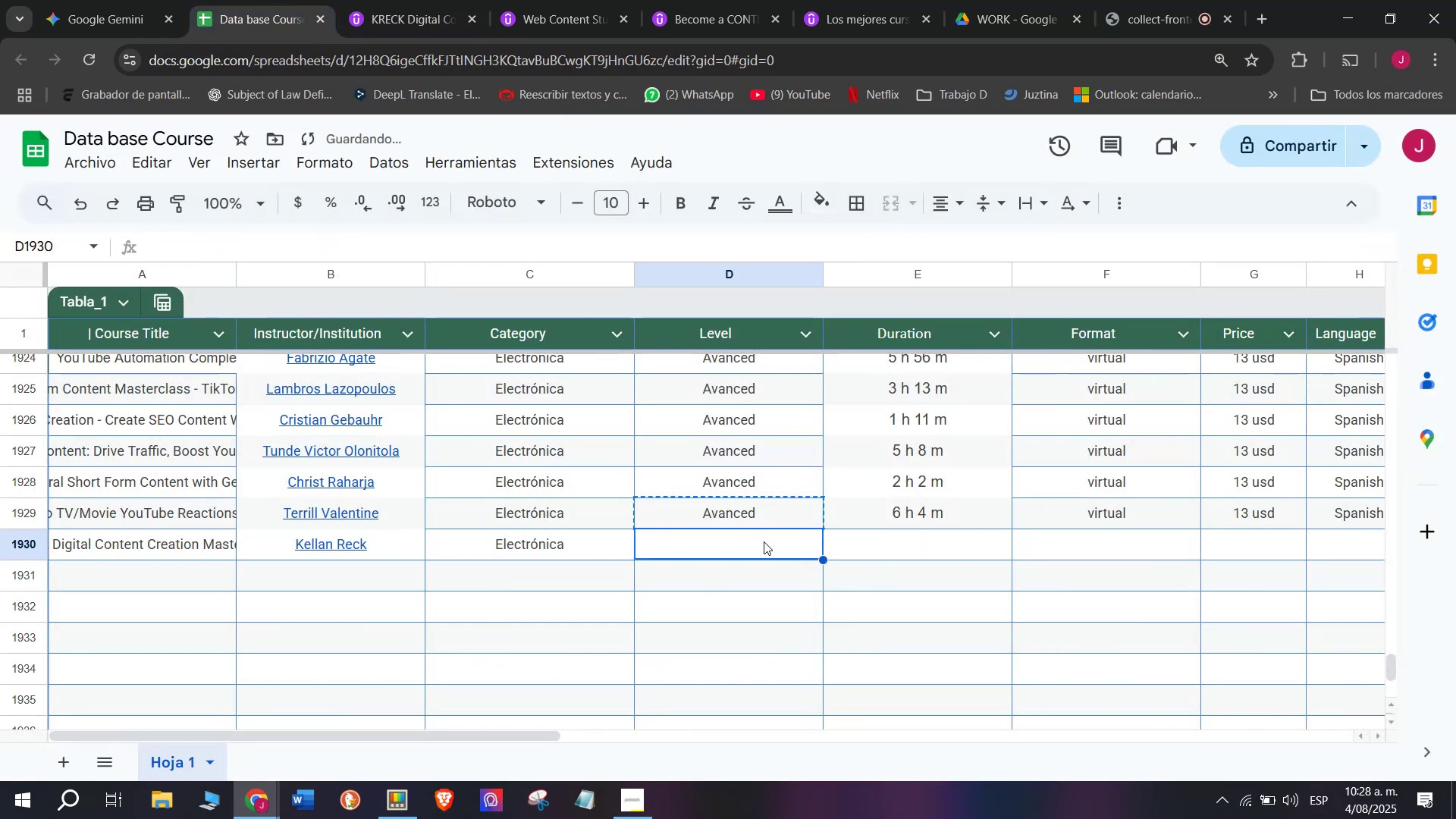 
key(Control+ControlLeft)
 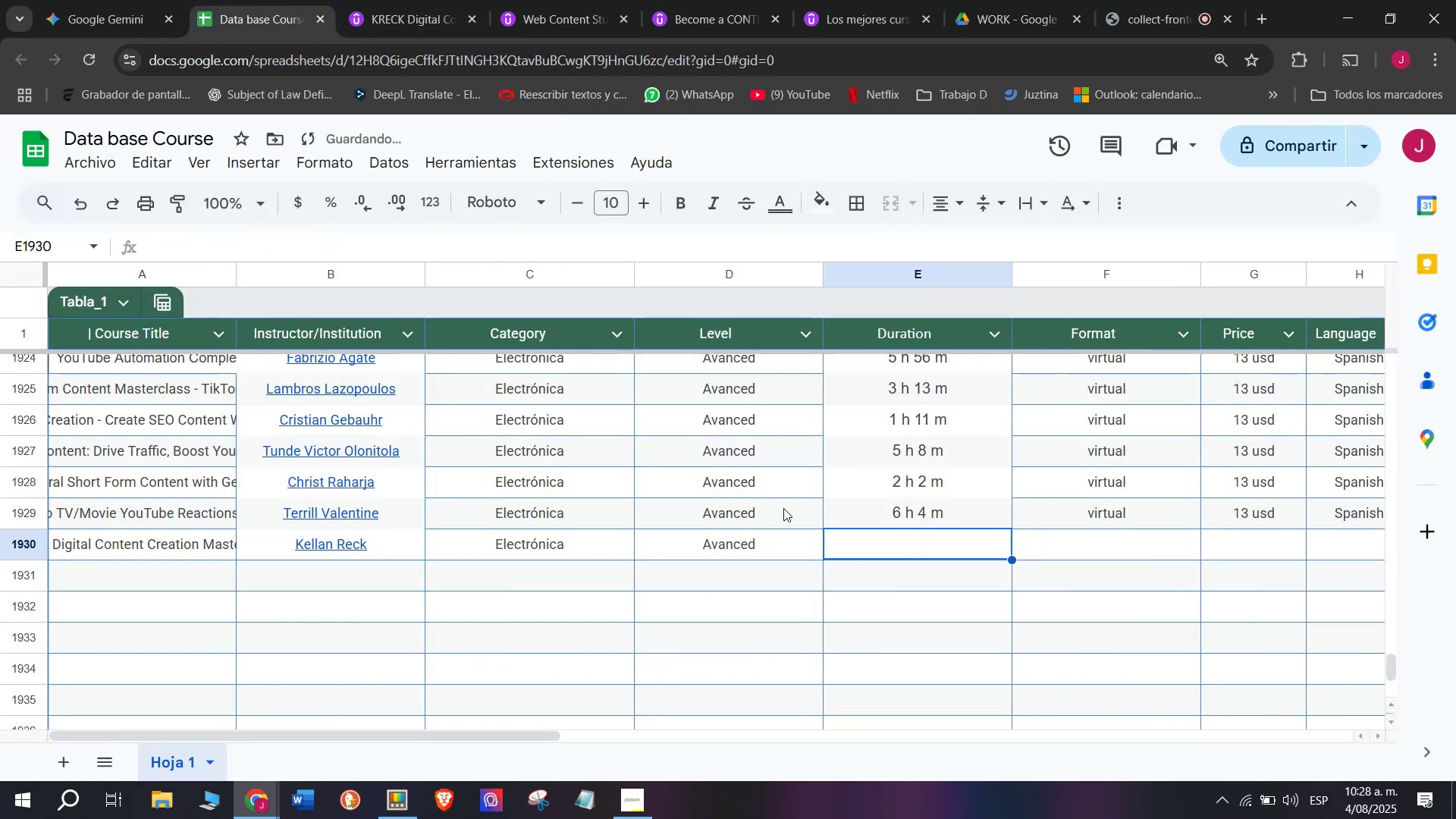 
key(Z)
 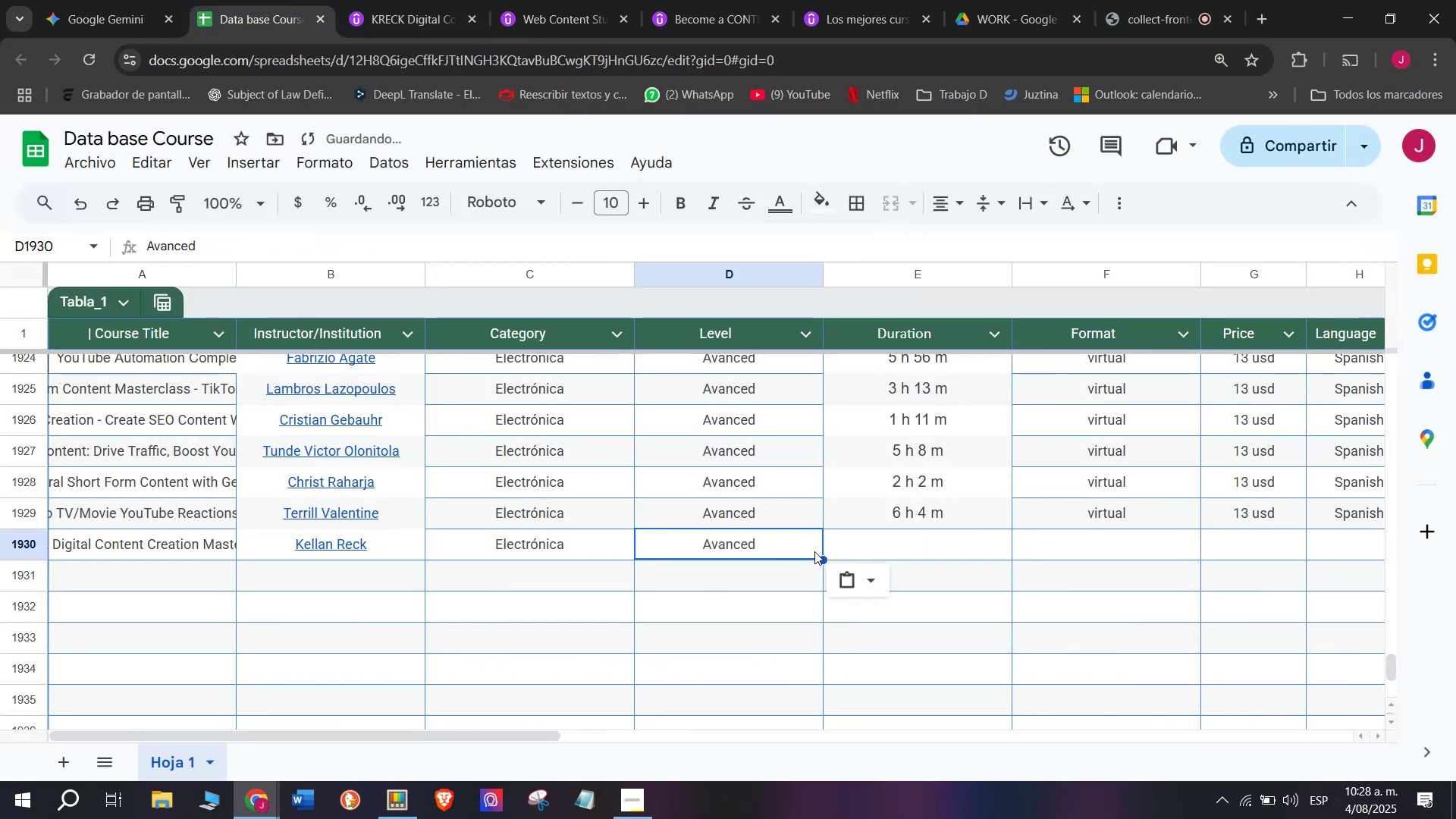 
key(Control+V)
 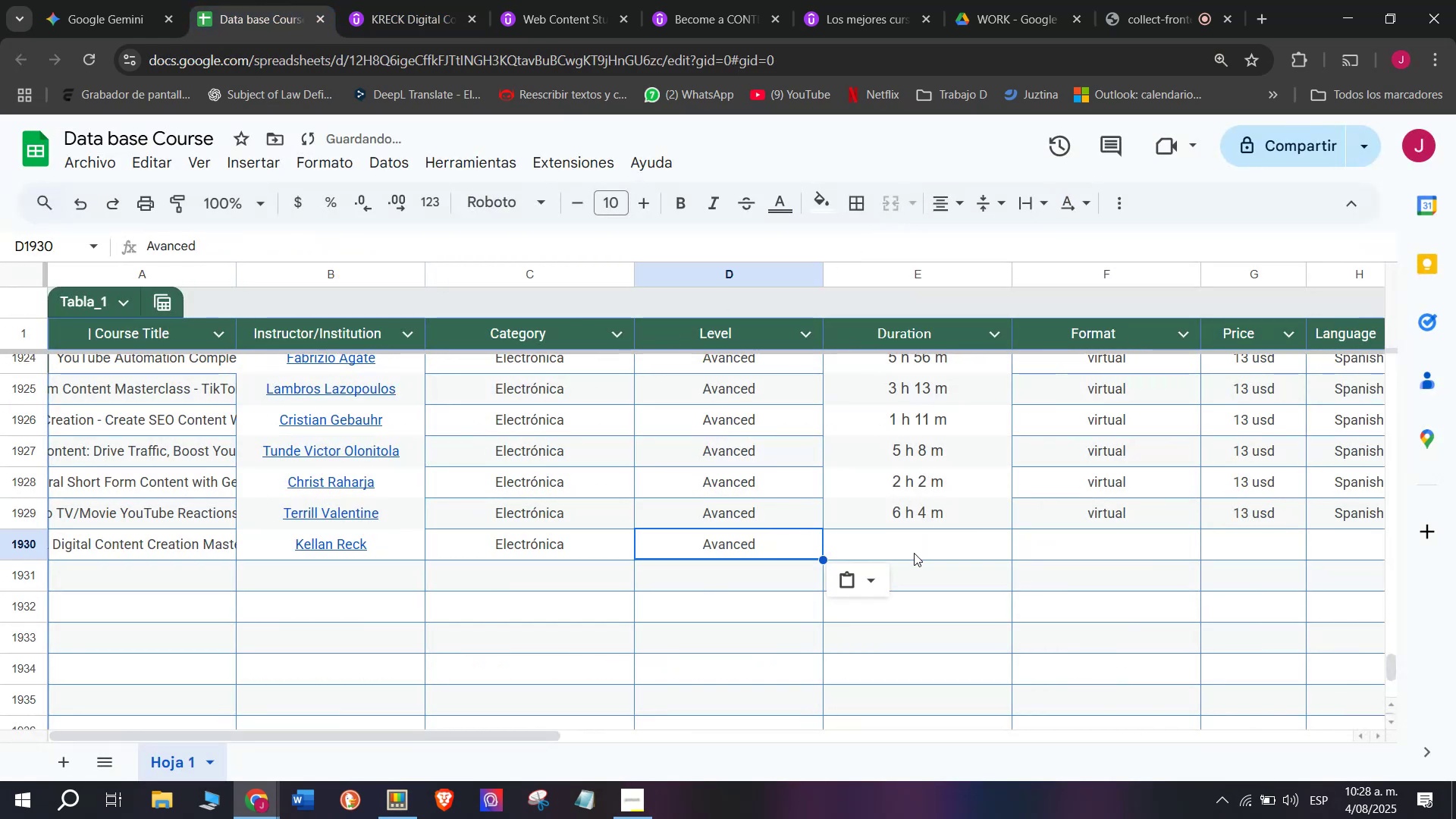 
triple_click([914, 553])
 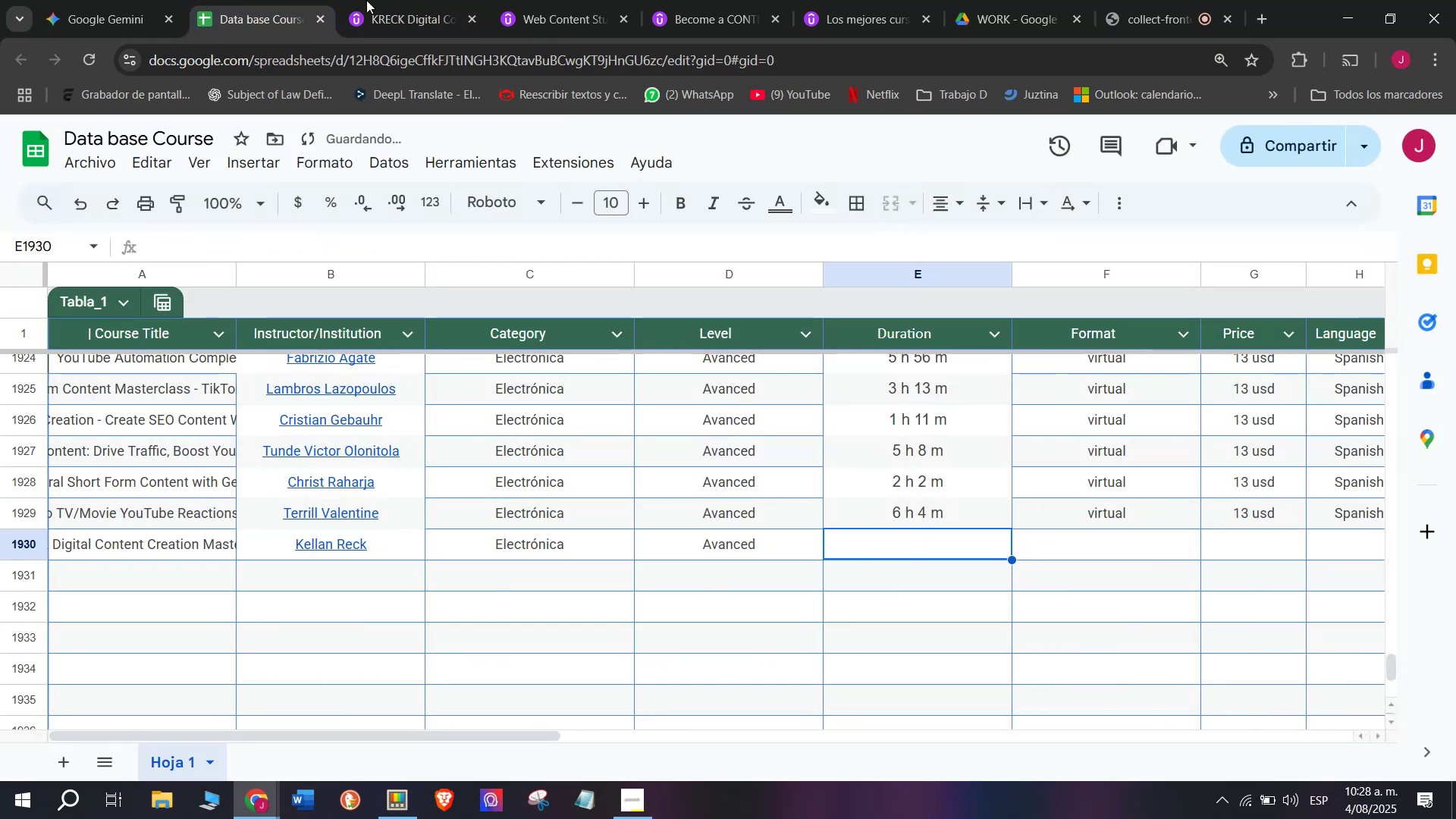 
left_click([388, 0])
 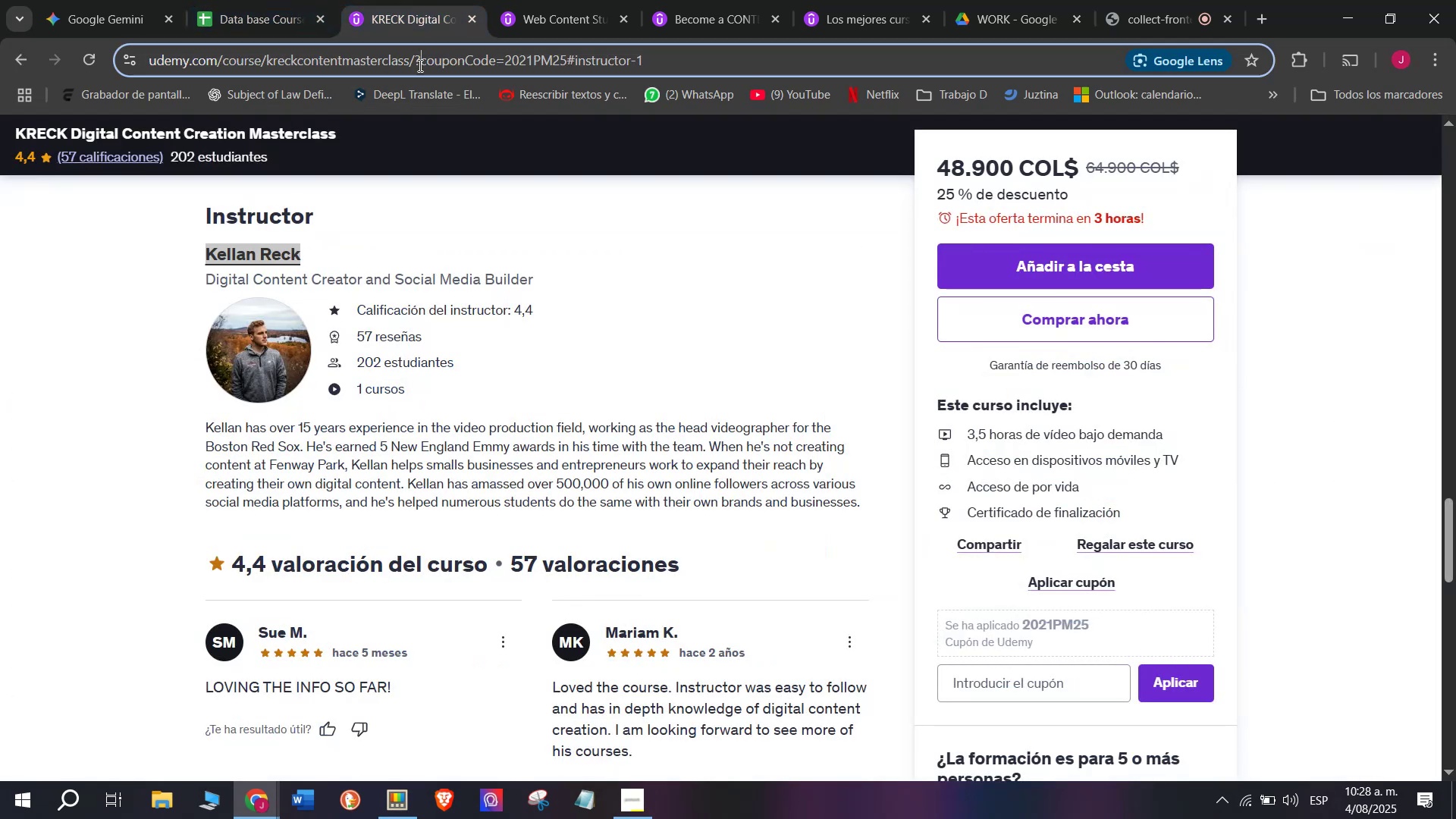 
double_click([419, 65])
 